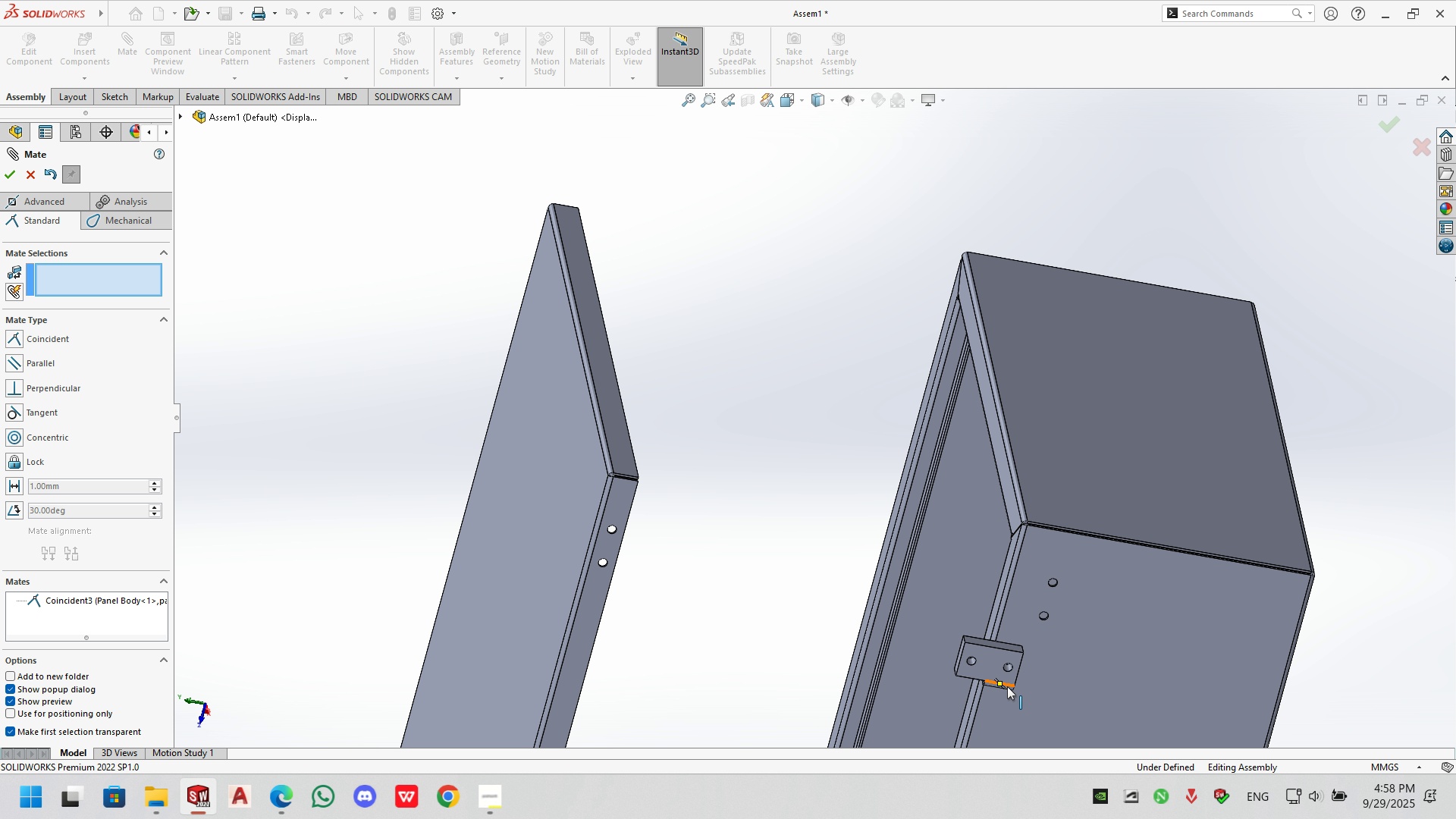 
scroll: coordinate [965, 592], scroll_direction: down, amount: 7.0
 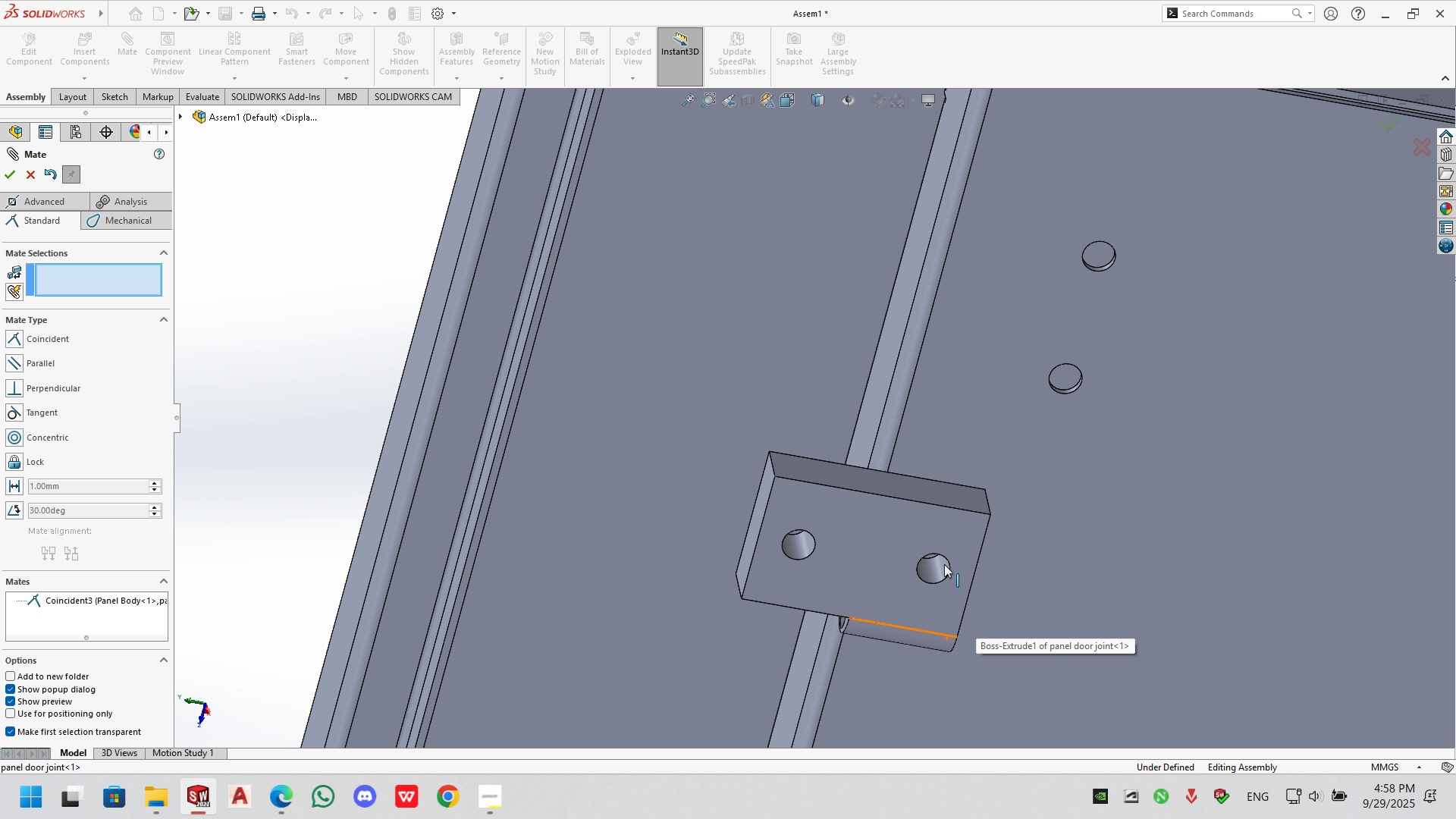 
left_click([944, 564])
 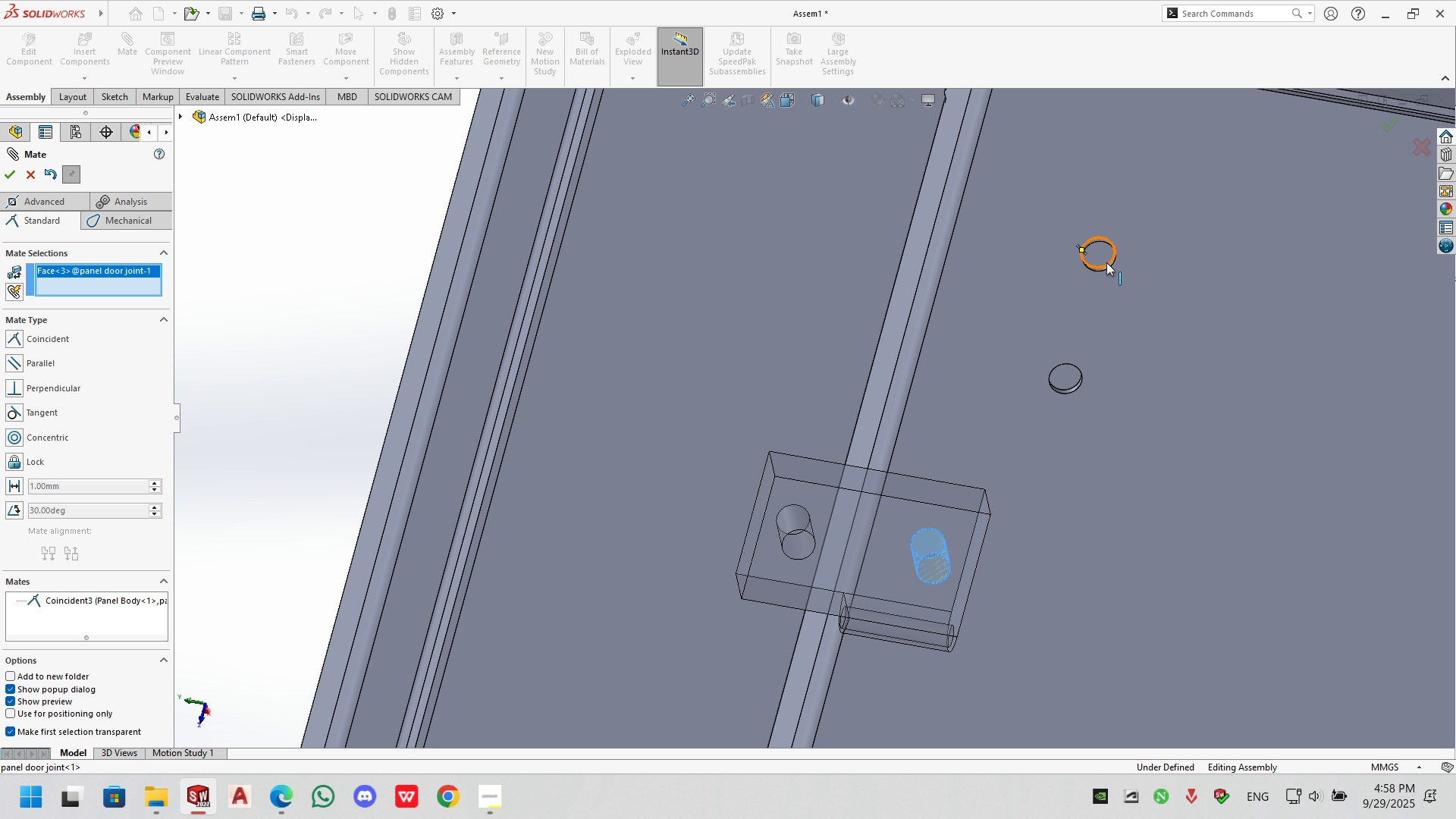 
scroll: coordinate [1101, 281], scroll_direction: down, amount: 6.0
 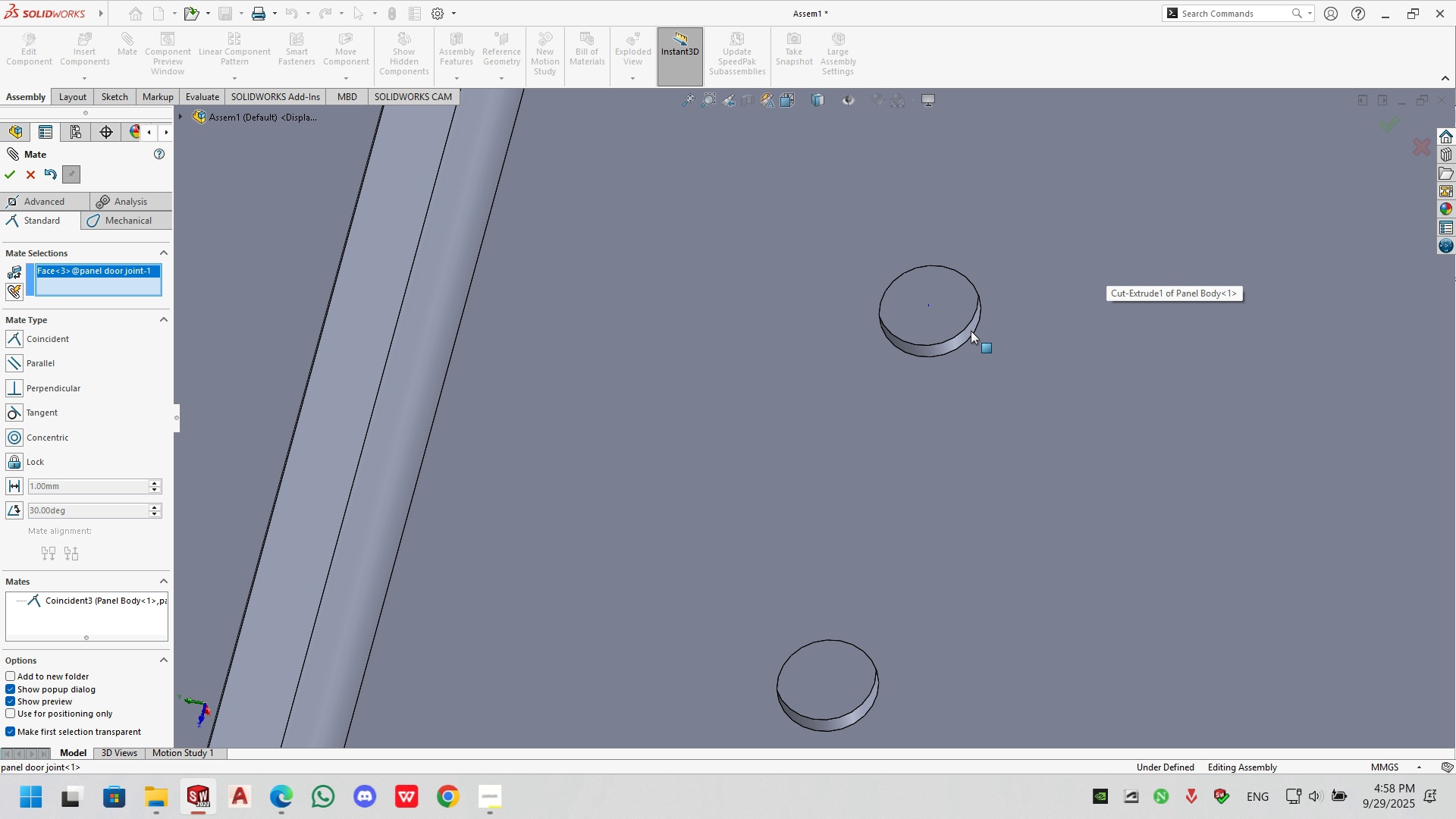 
left_click([971, 331])
 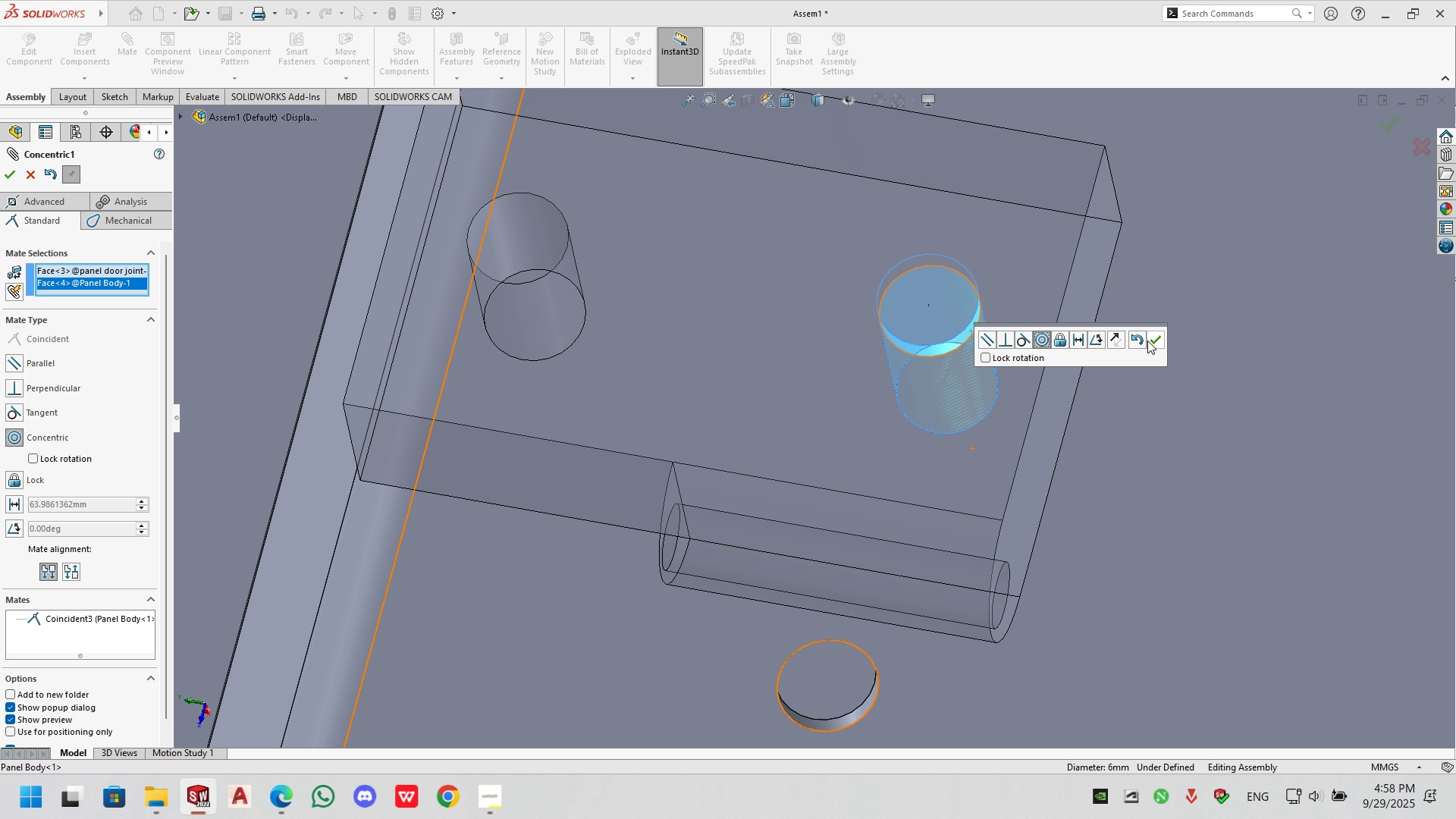 
left_click([1154, 340])
 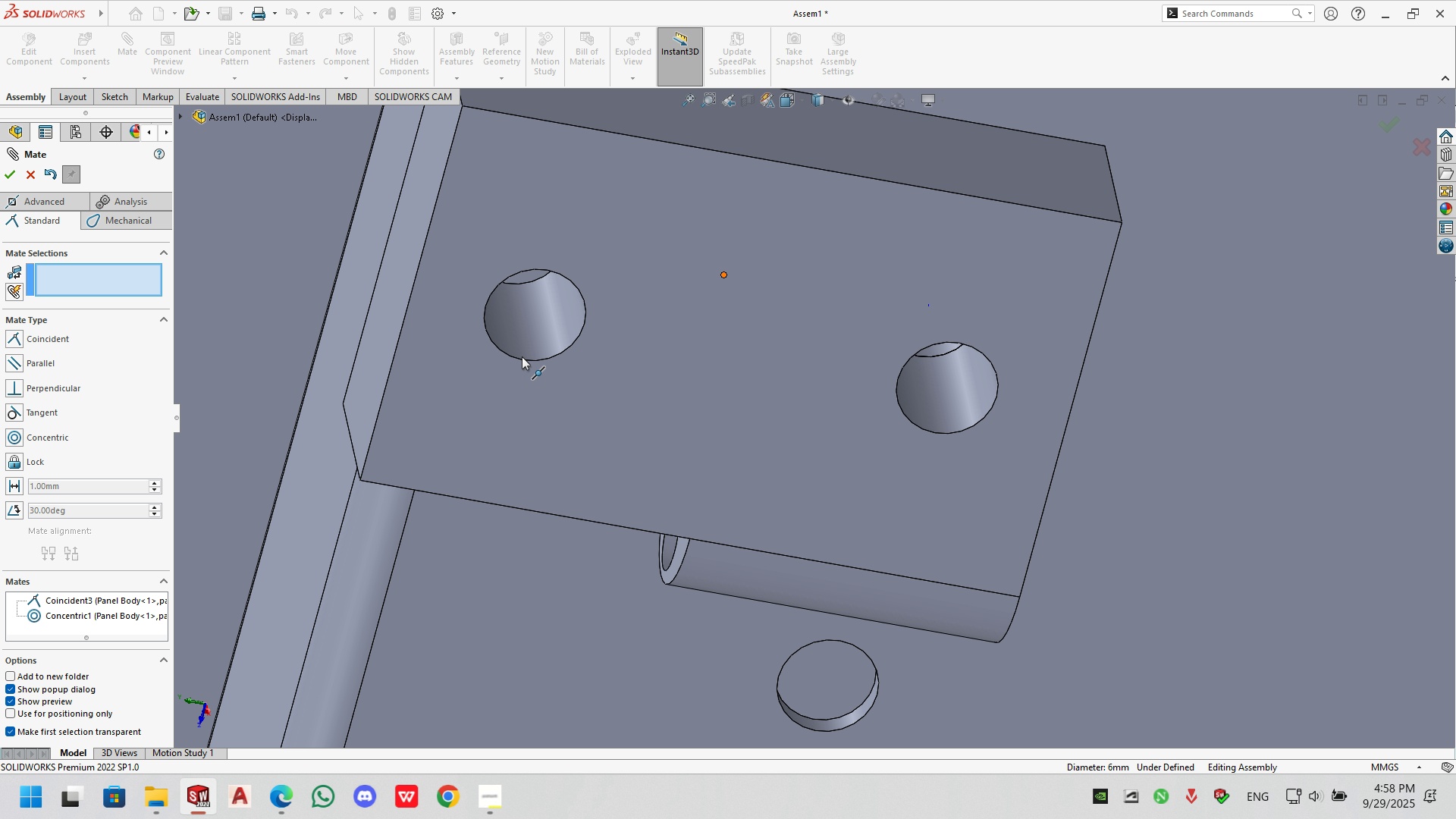 
left_click([542, 330])
 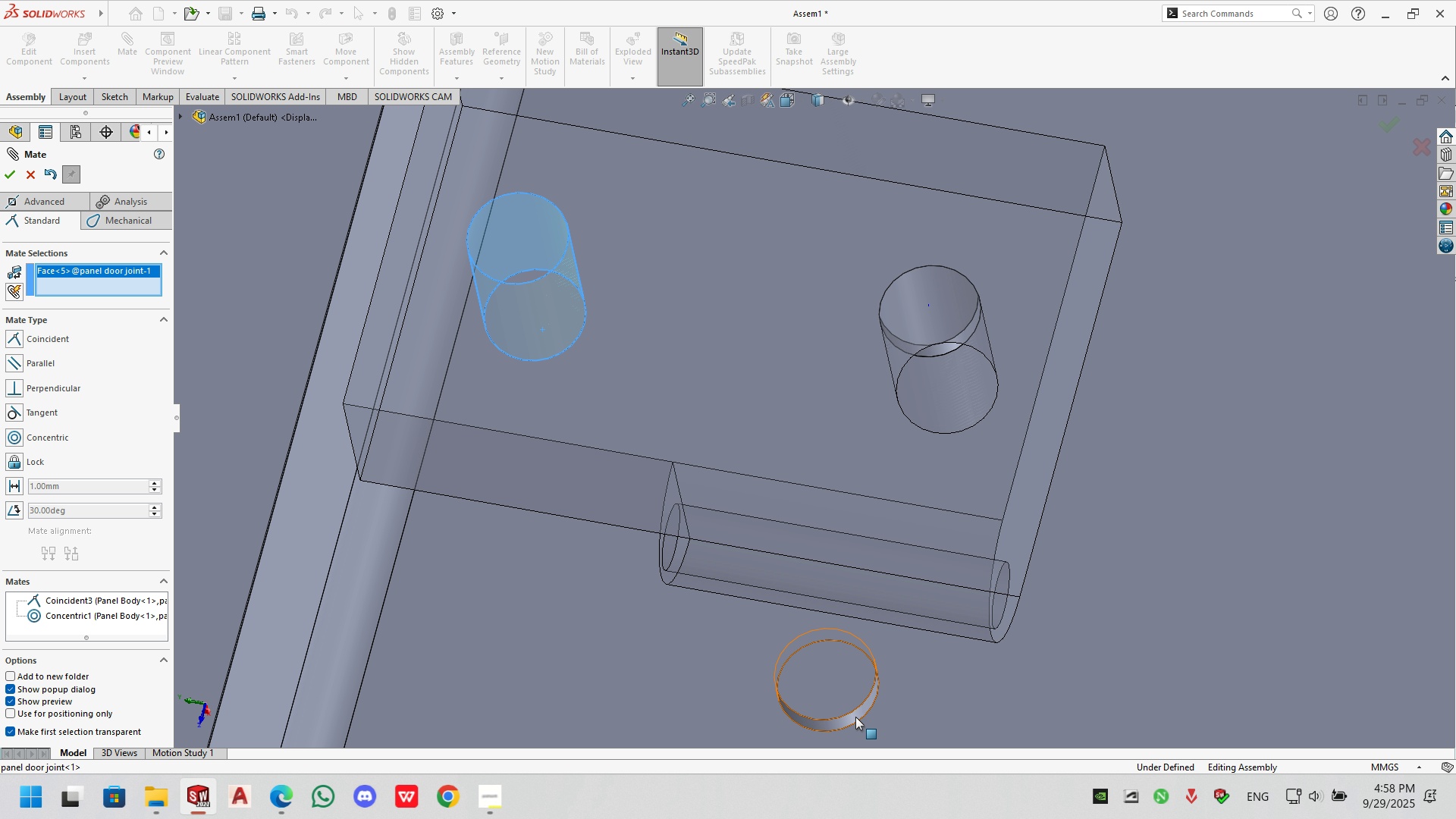 
left_click([855, 717])
 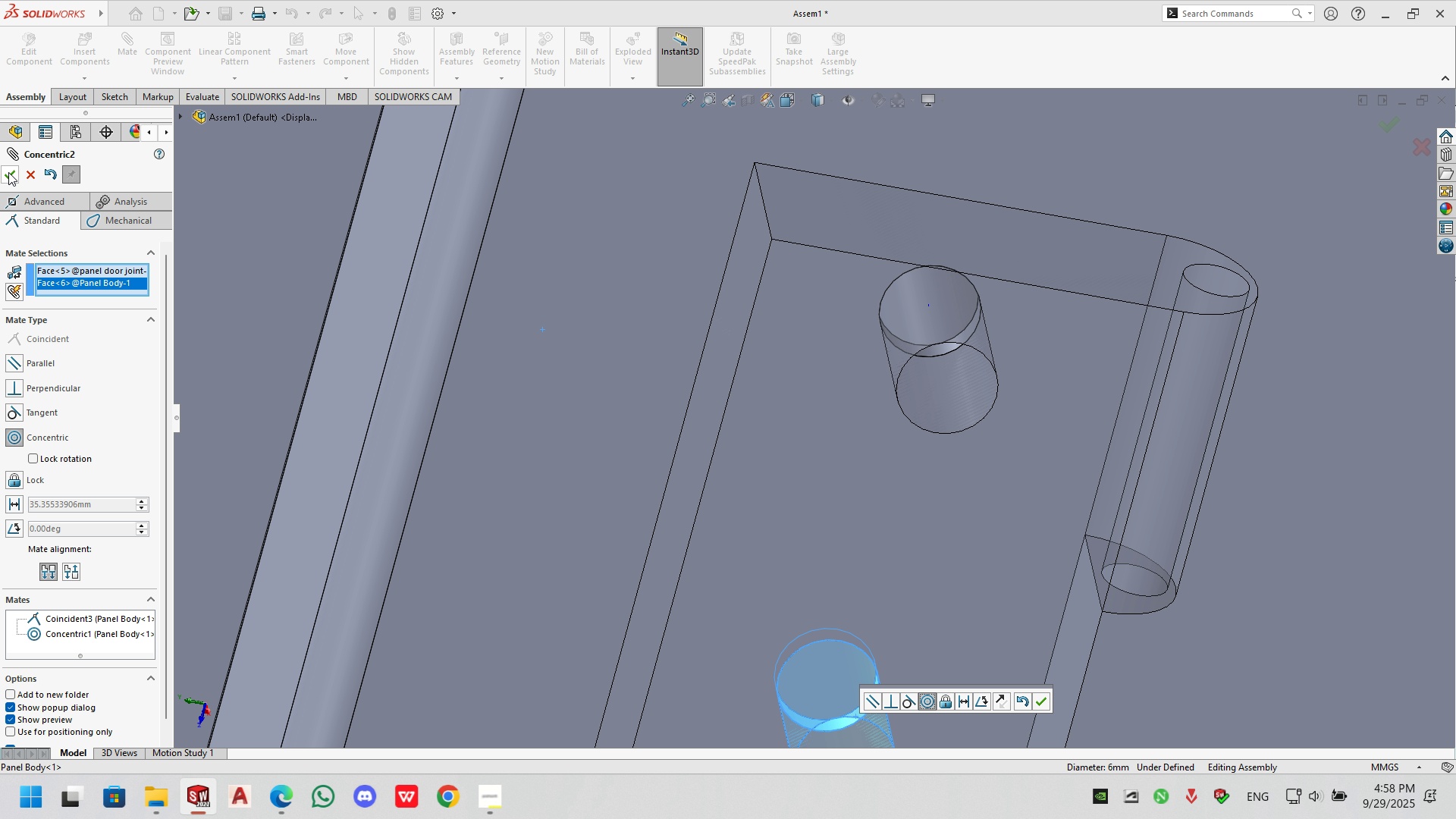 
left_click([8, 172])
 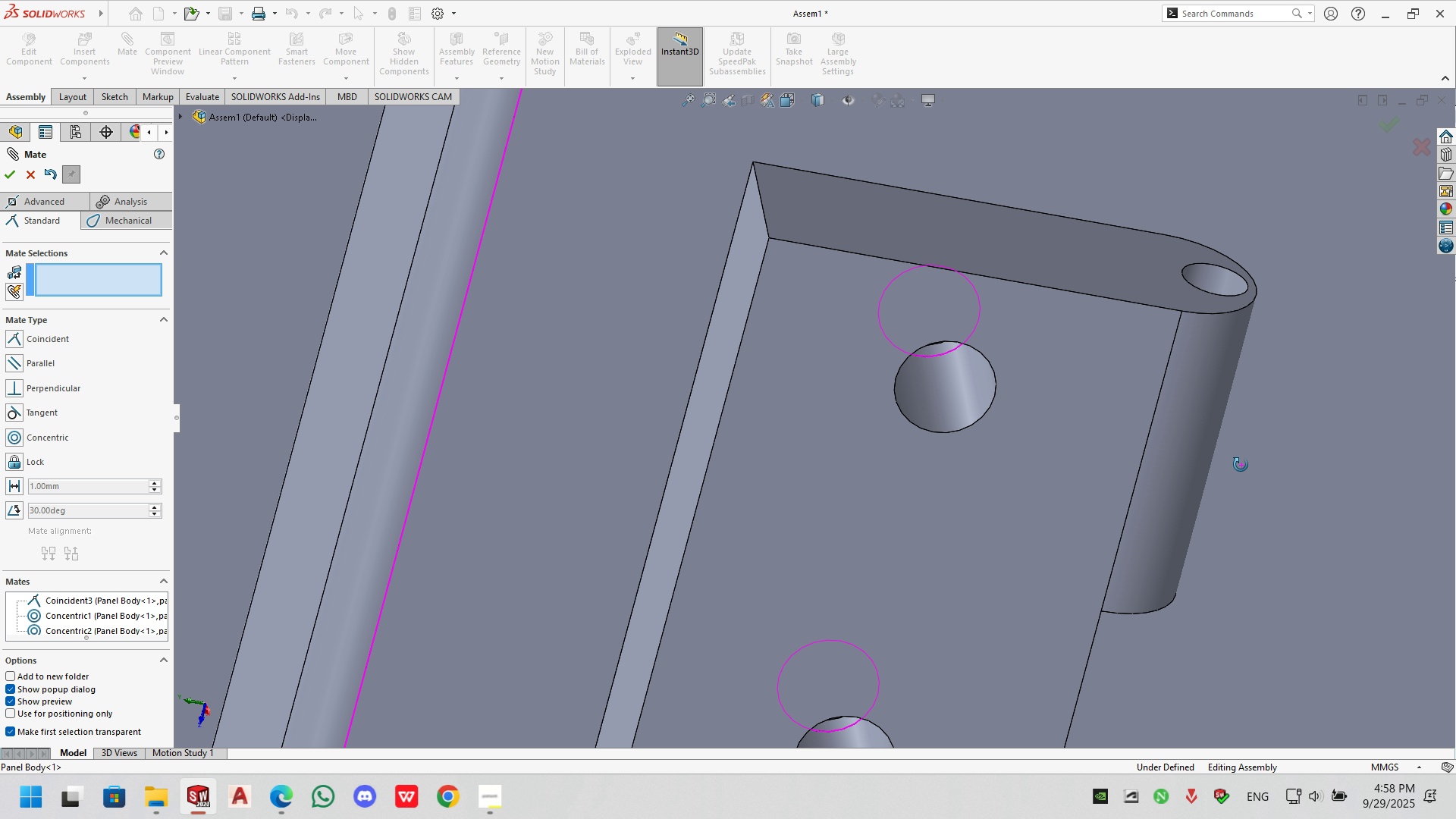 
scroll: coordinate [1039, 521], scroll_direction: up, amount: 14.0
 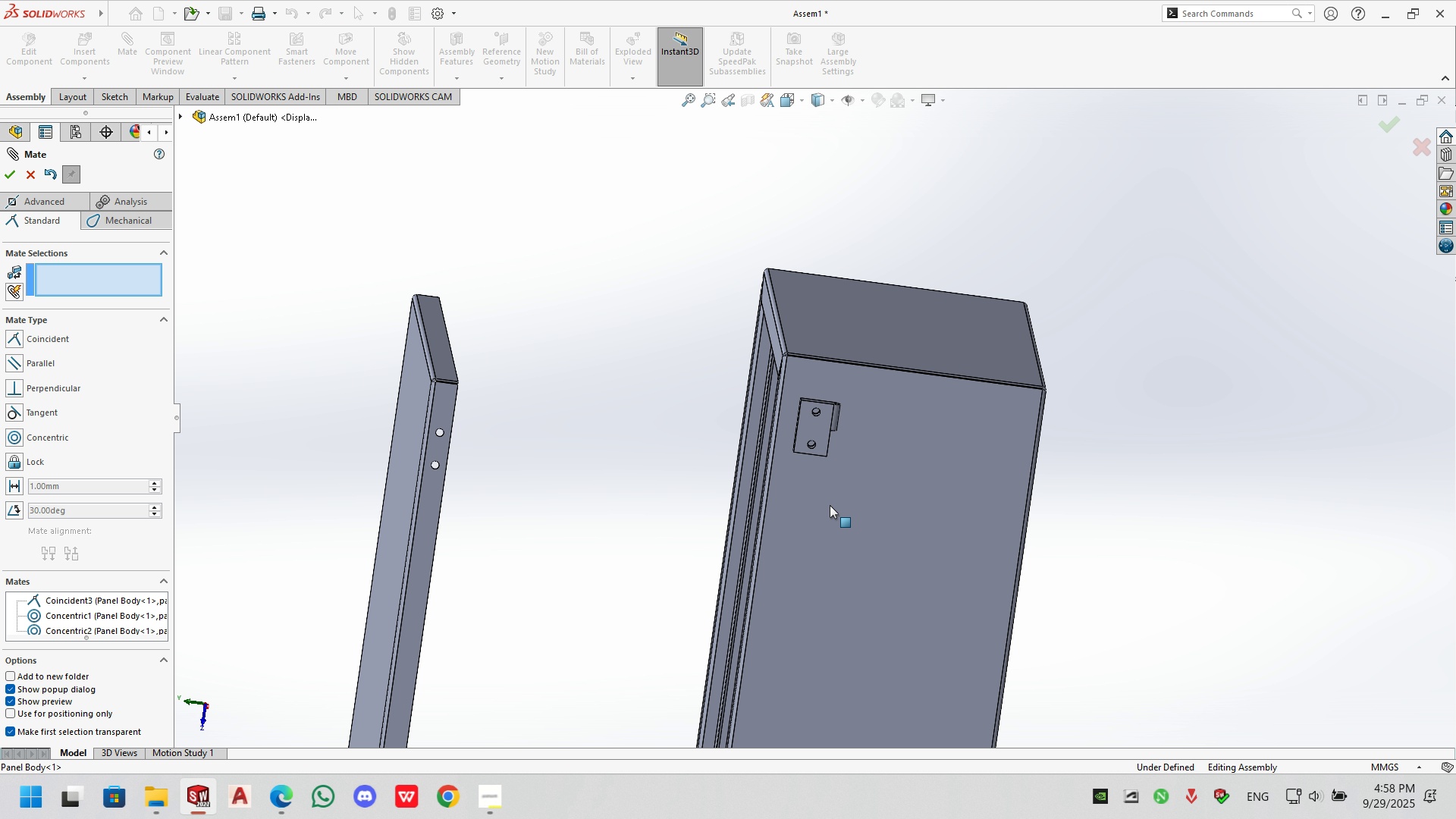 
scroll: coordinate [789, 355], scroll_direction: down, amount: 4.0
 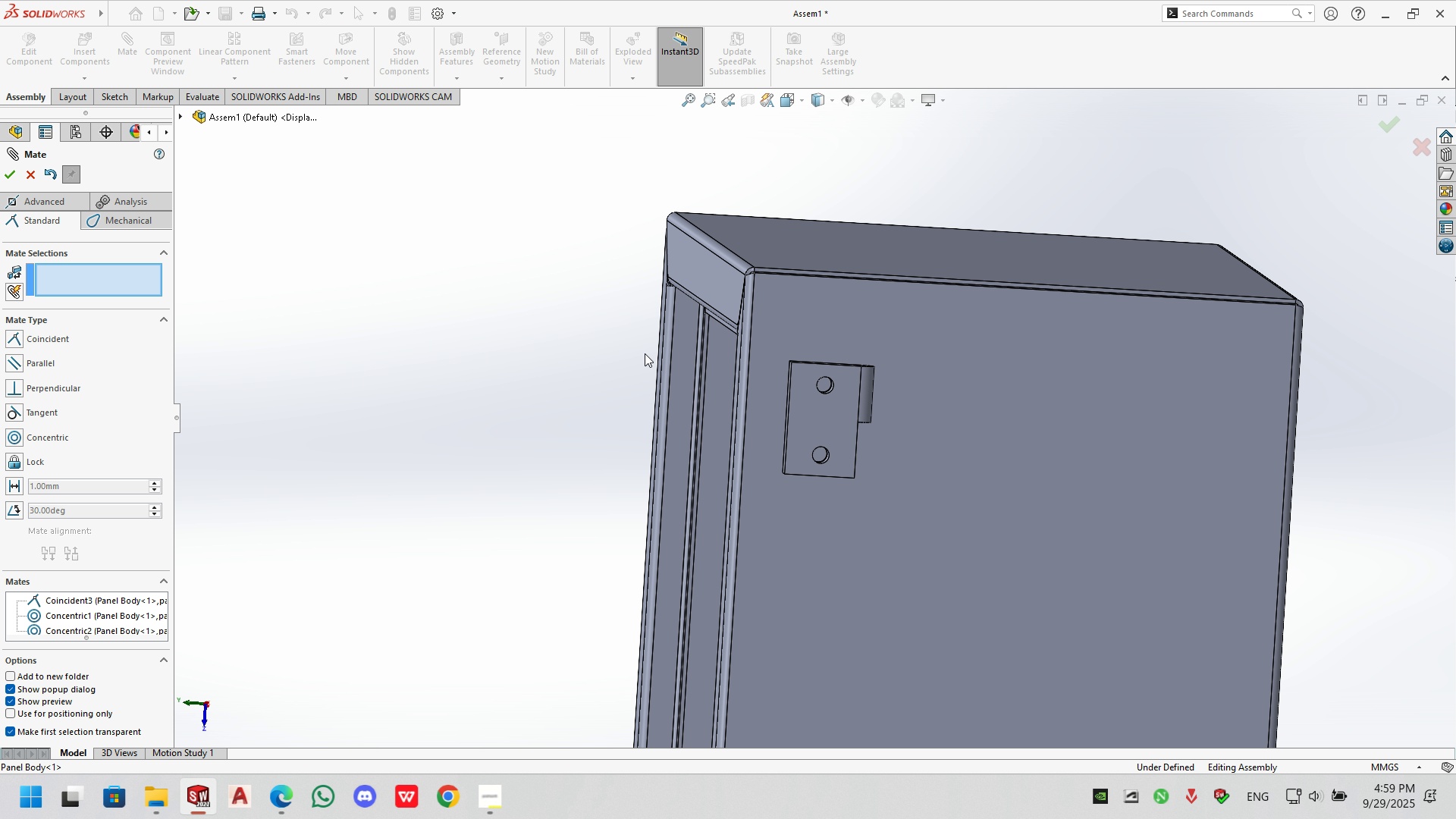 
wait(11.89)
 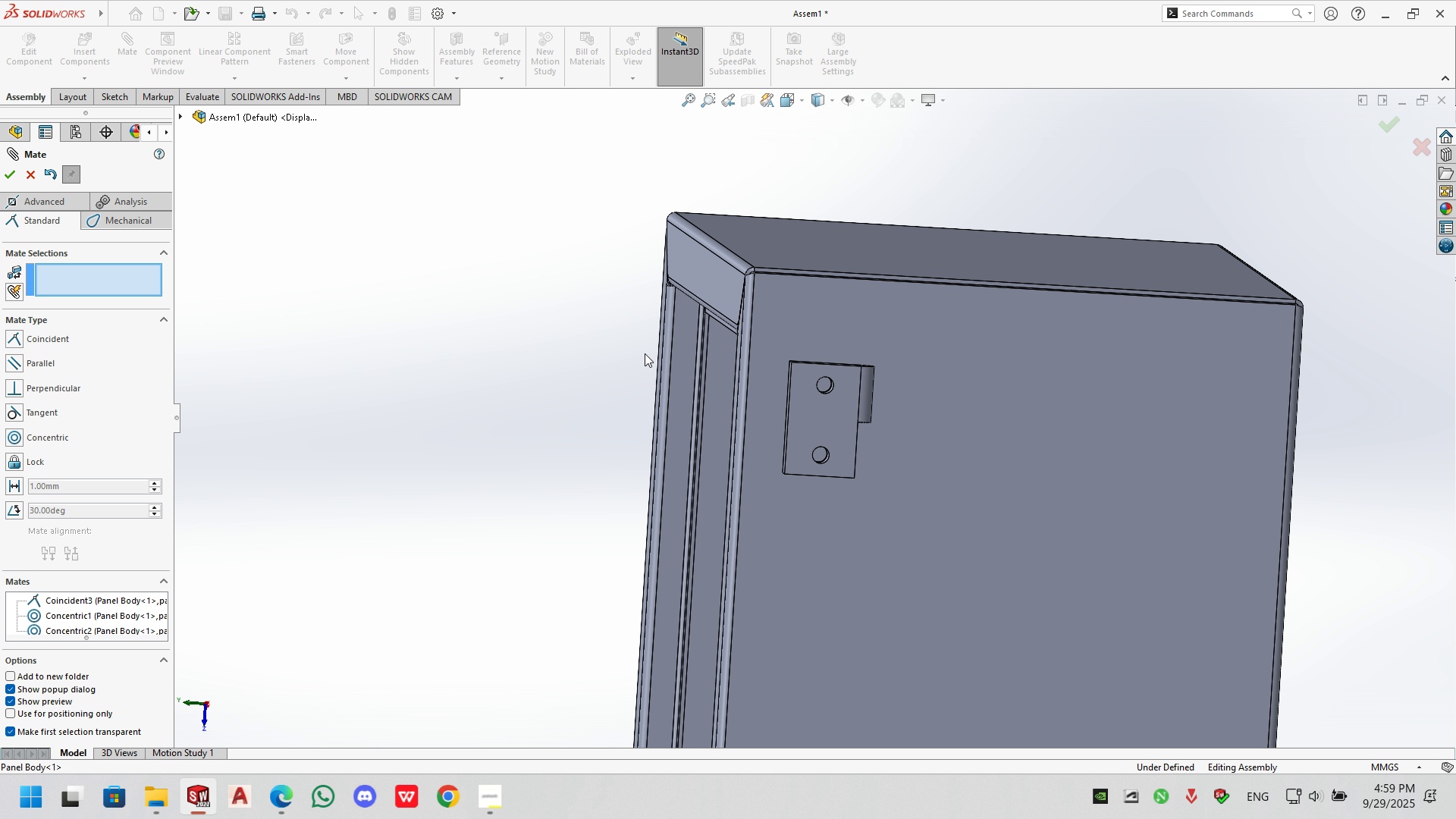 
left_click([31, 174])
 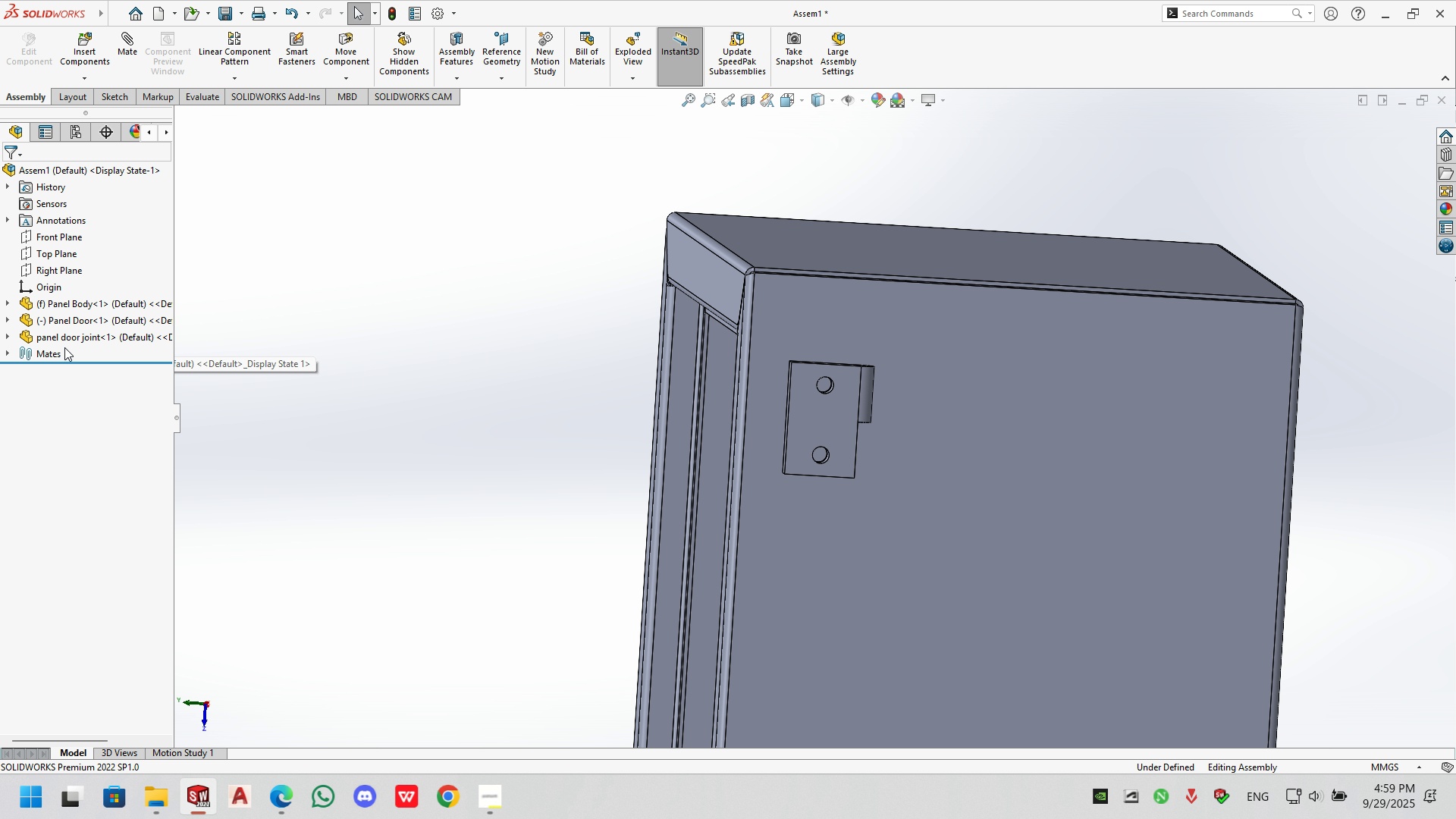 
left_click([28, 353])
 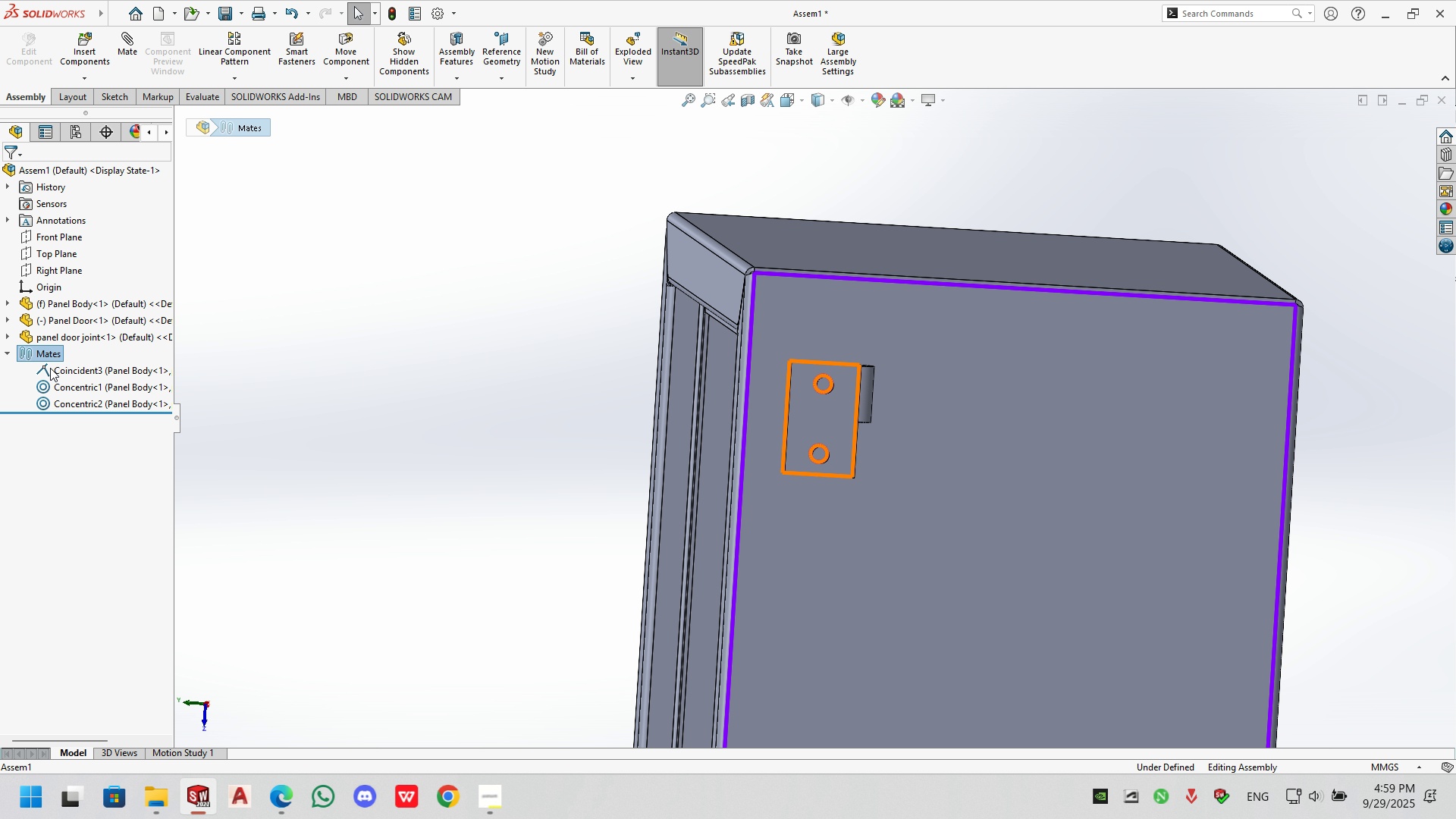 
triple_click([63, 371])
 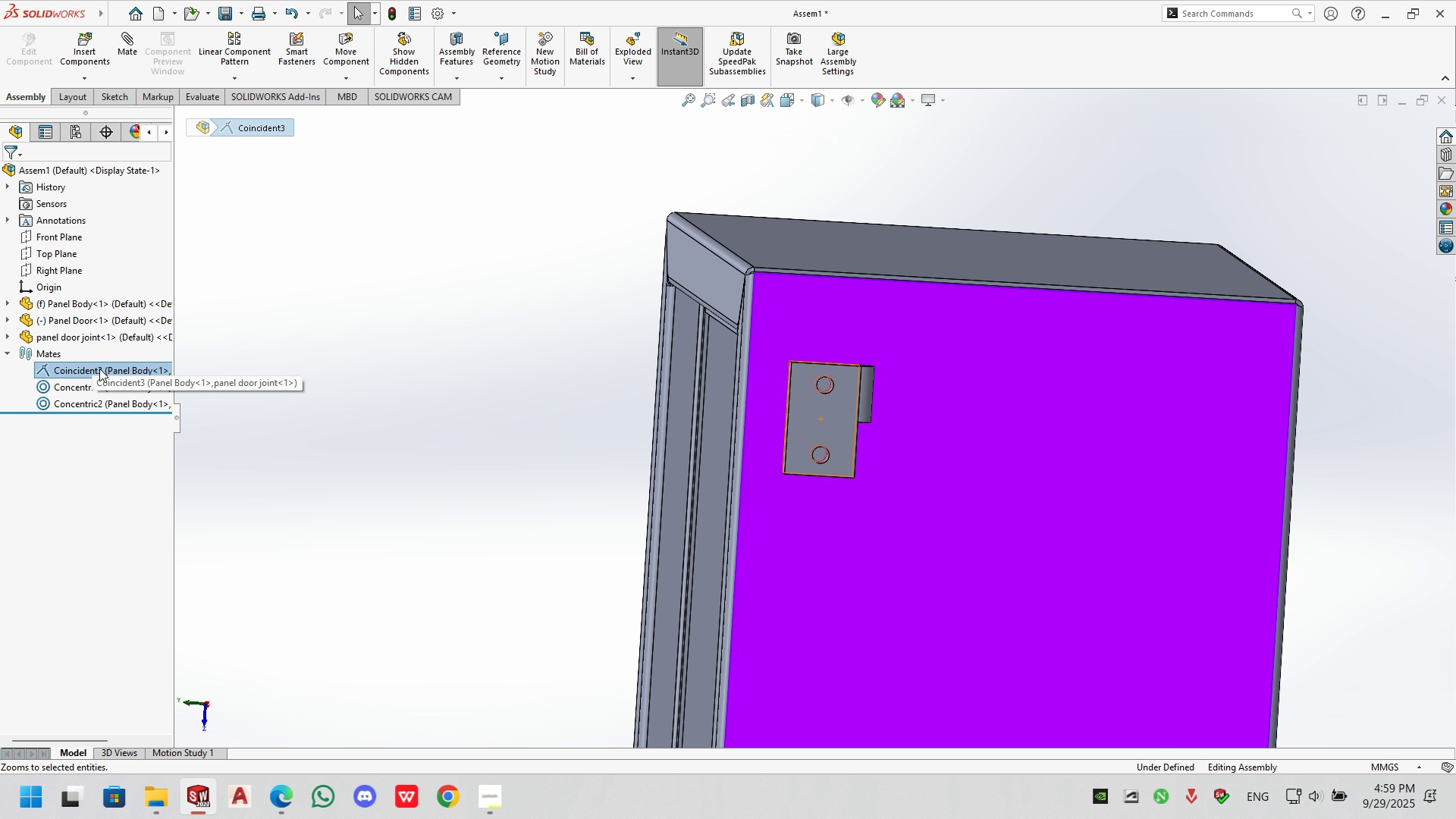 
key(Delete)
 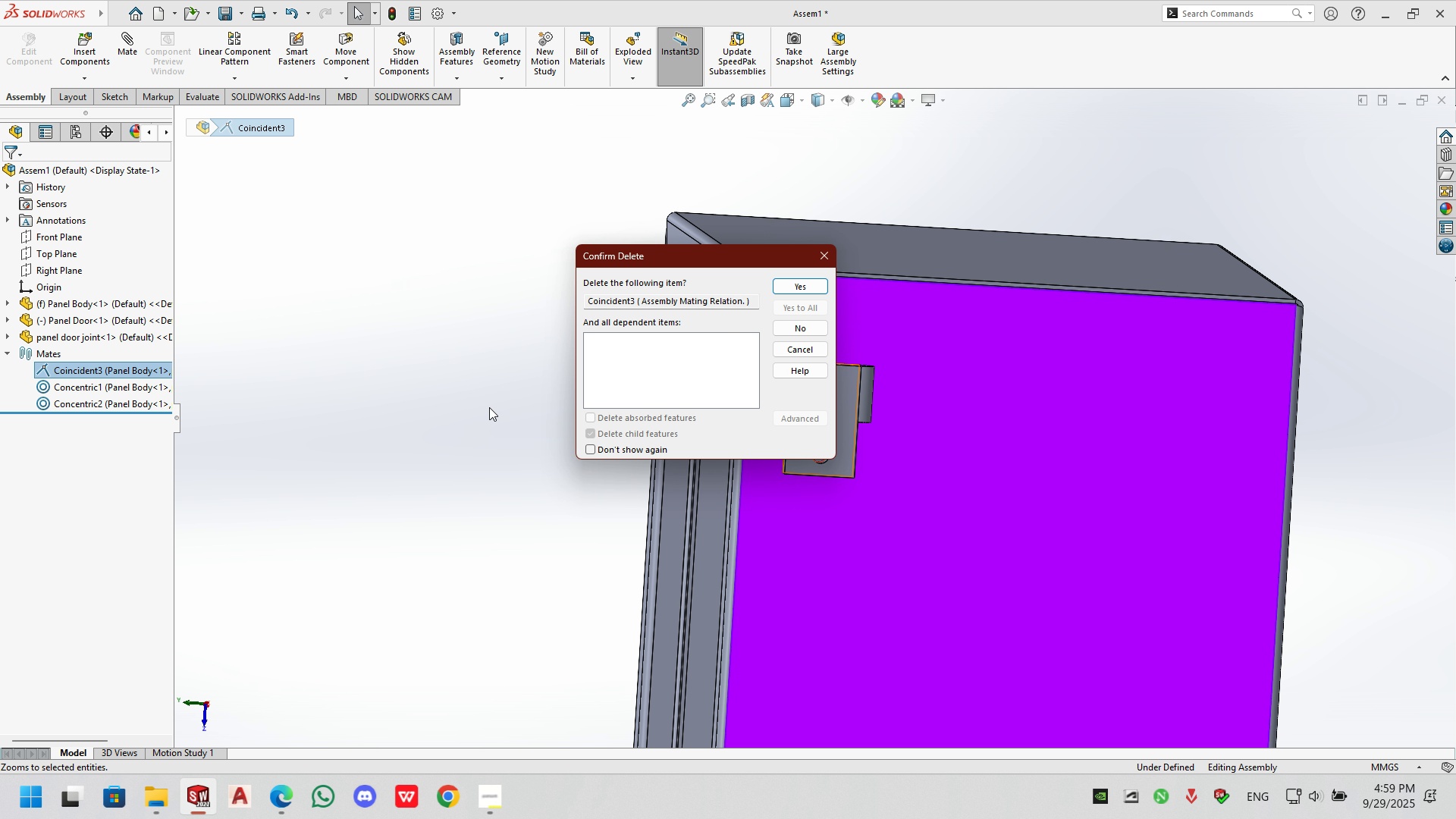 
key(Enter)
 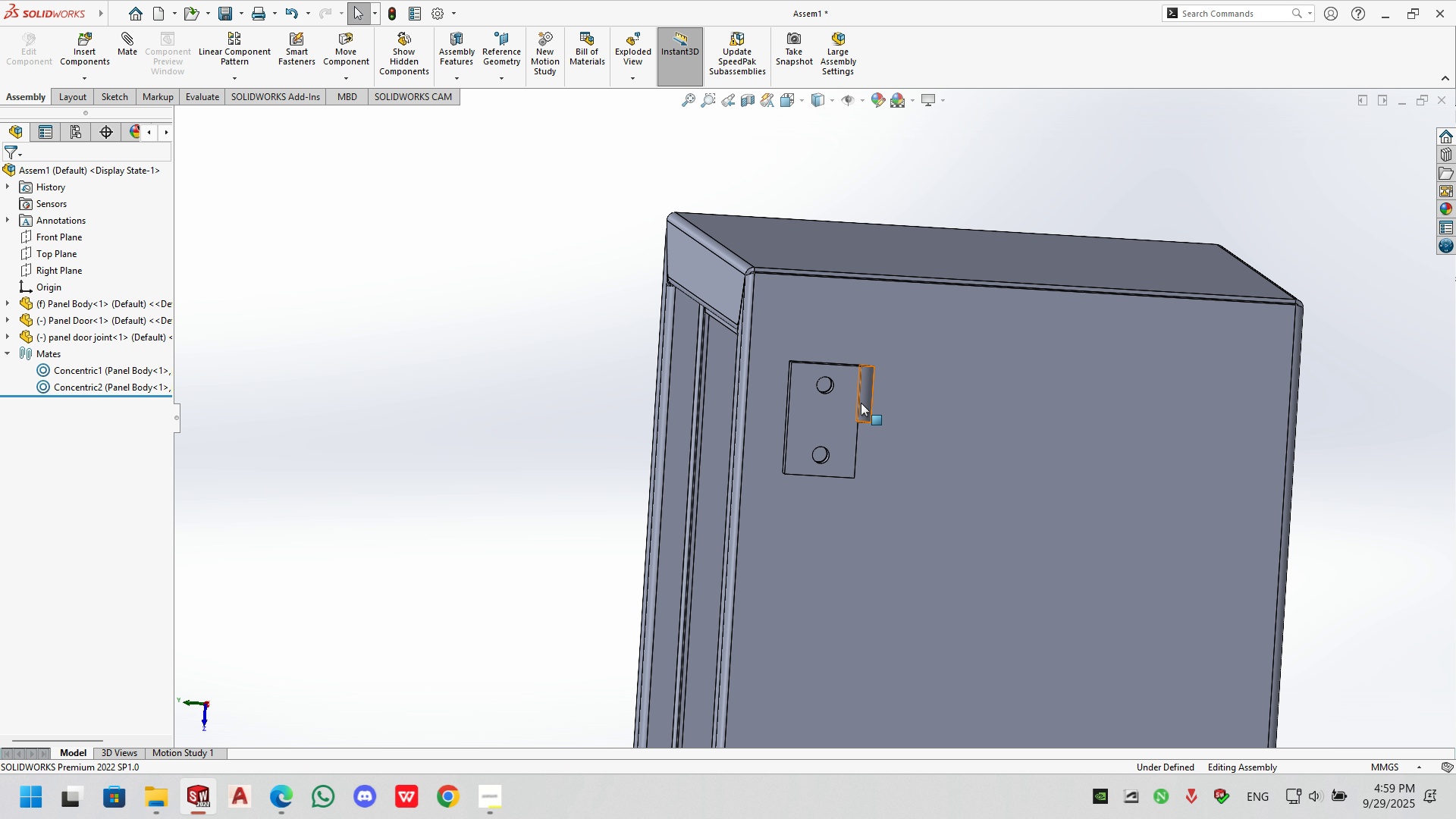 
left_click([833, 416])
 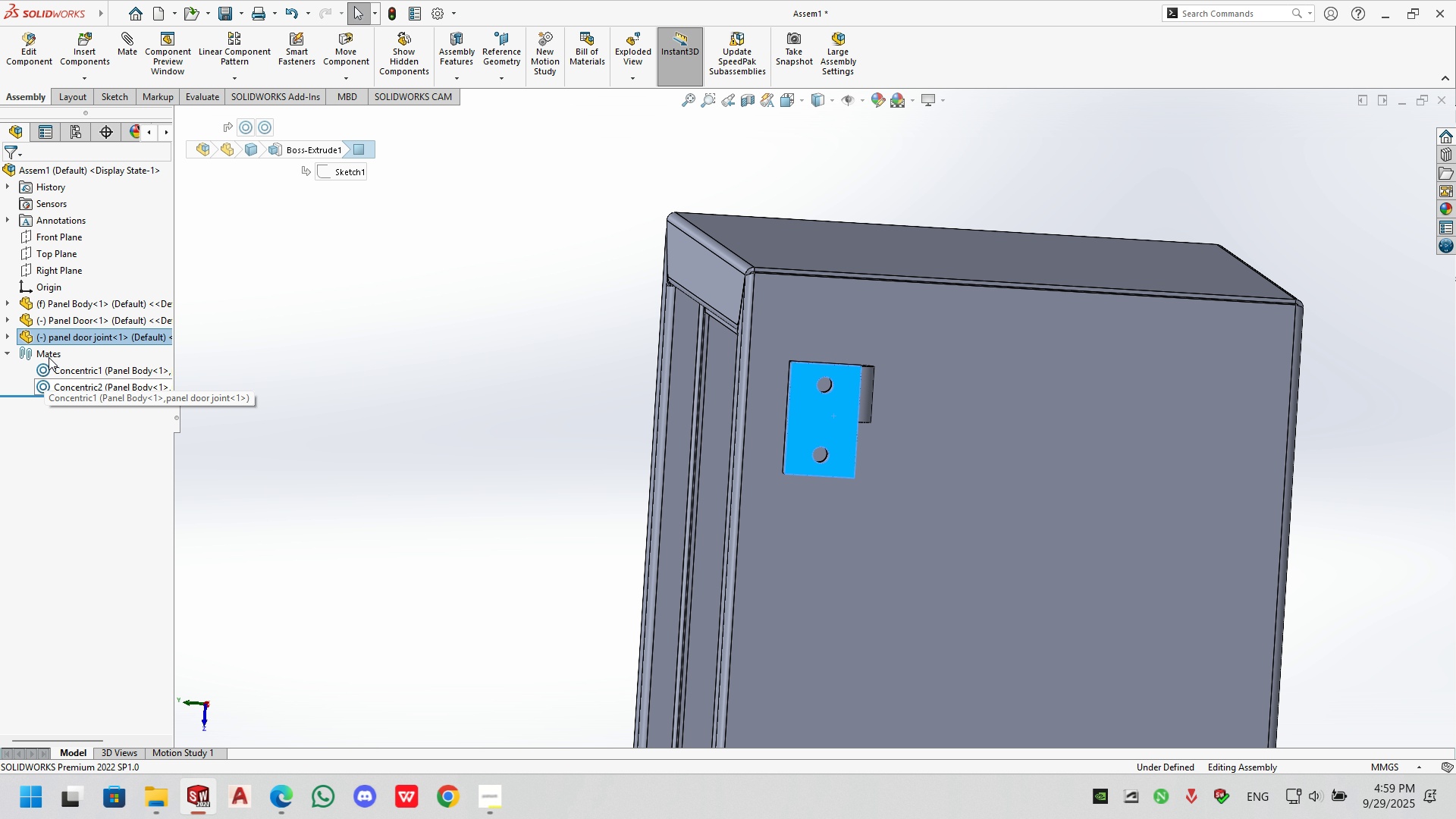 
left_click([136, 44])
 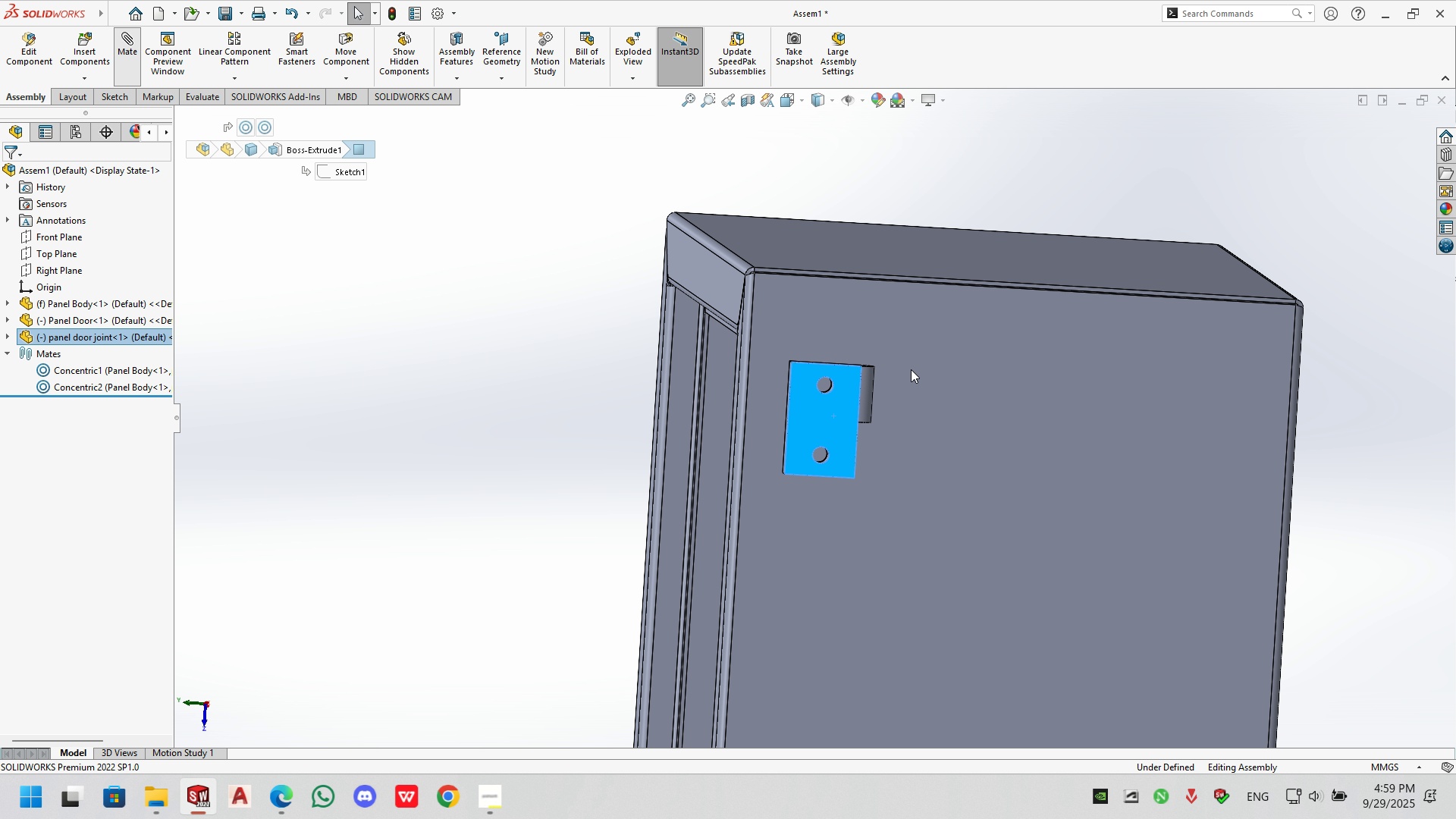 
left_click([915, 356])
 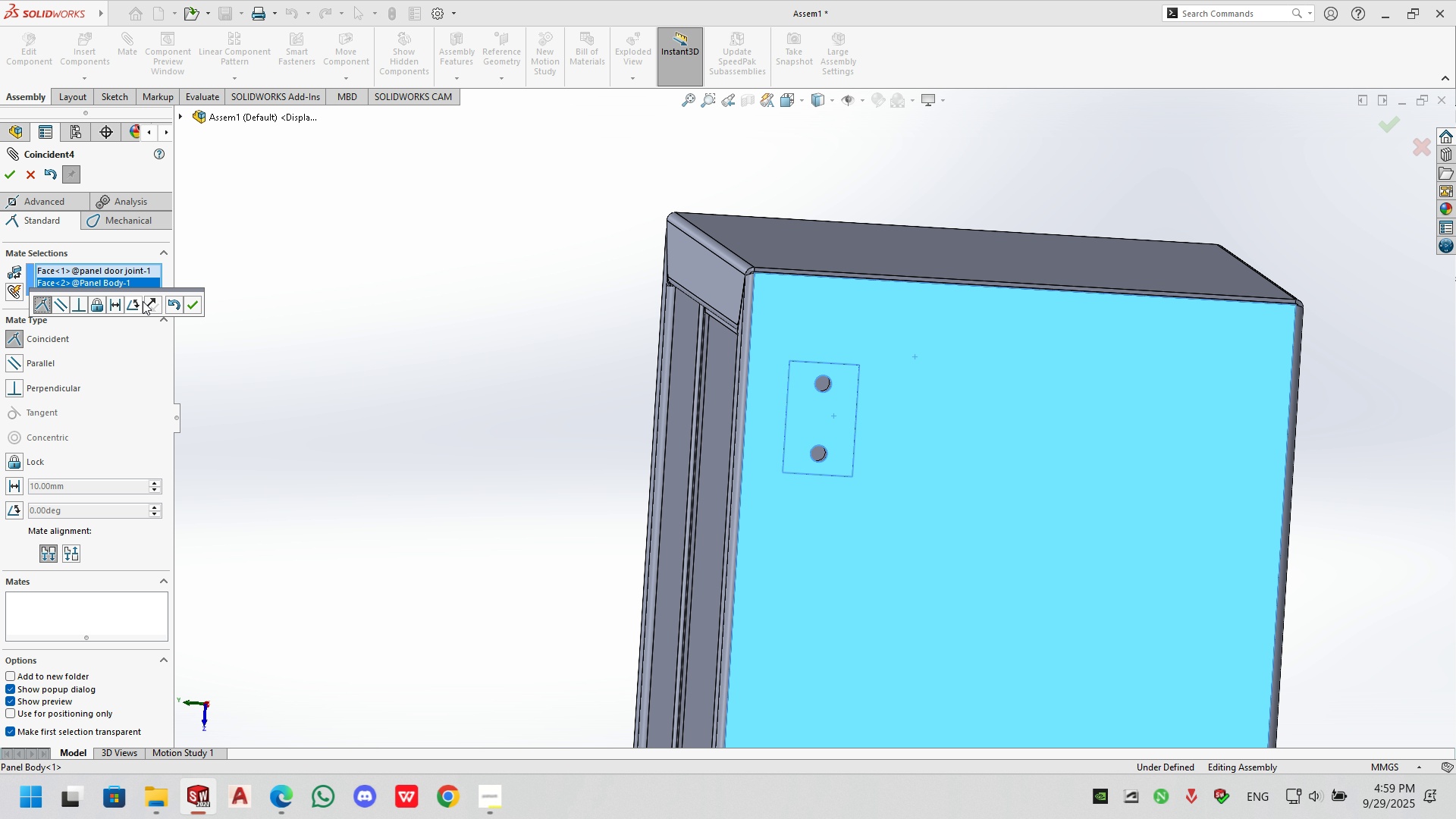 
left_click([189, 301])
 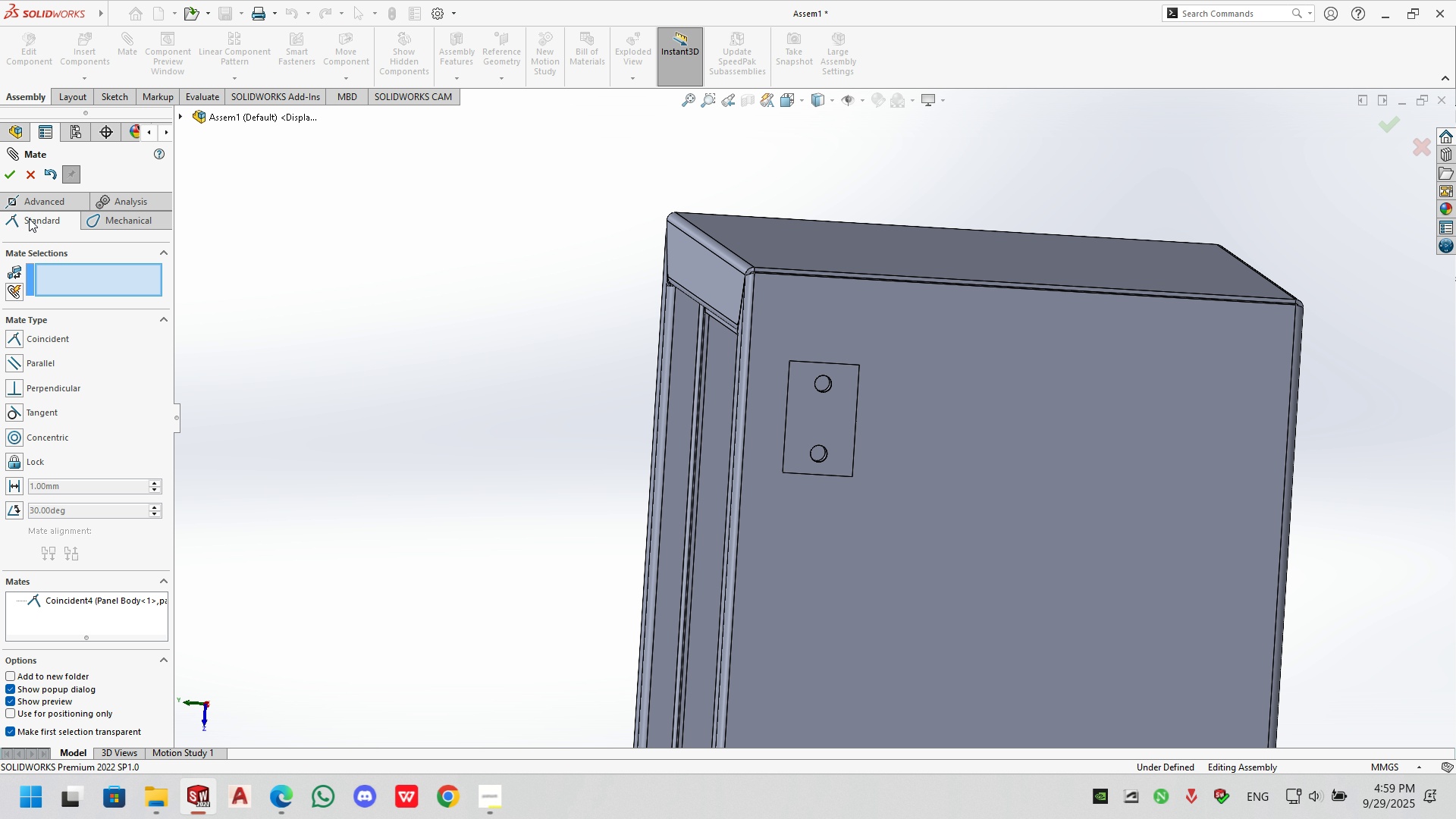 
left_click([29, 177])
 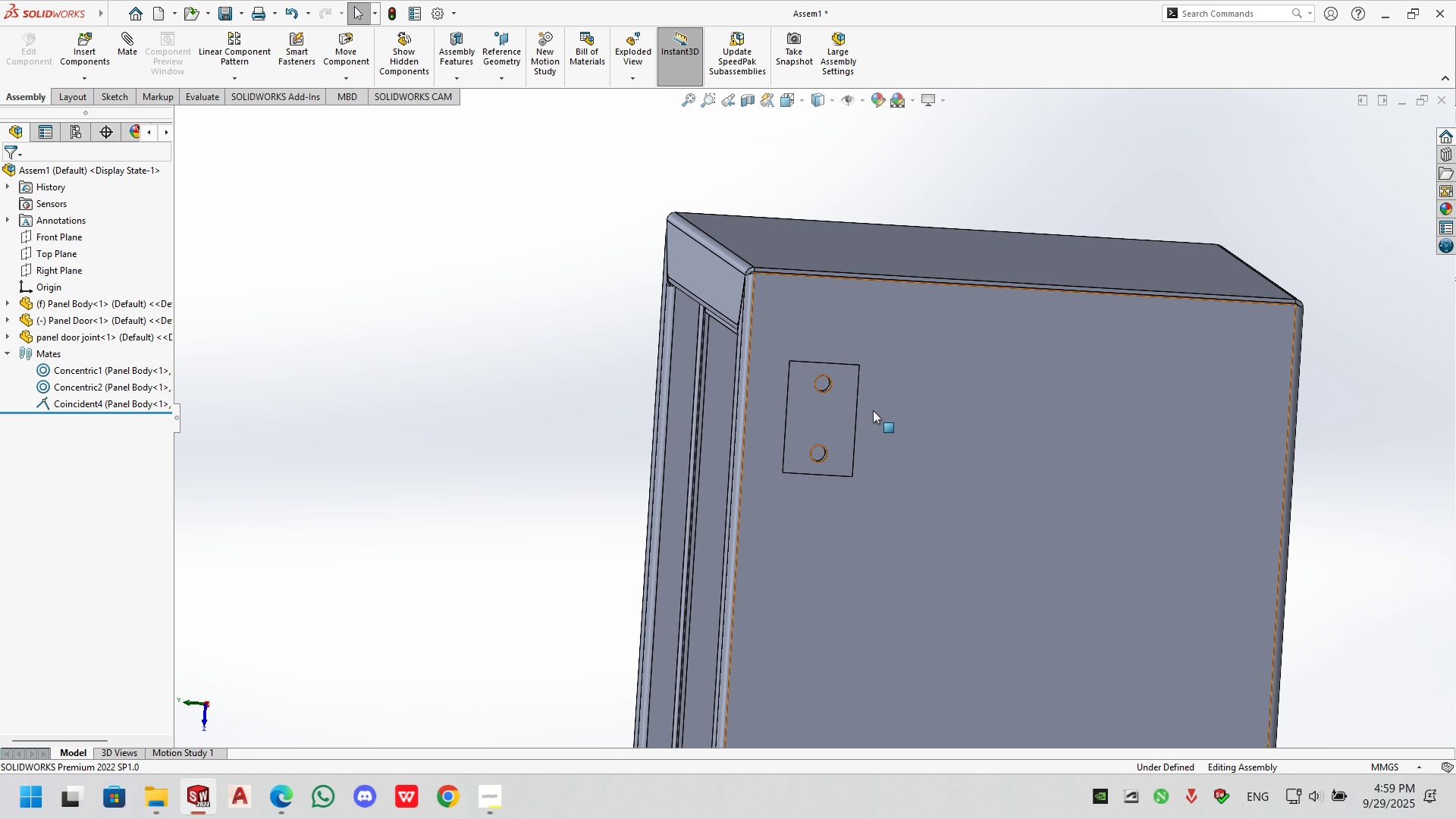 
left_click_drag(start_coordinate=[828, 406], to_coordinate=[633, 405])
 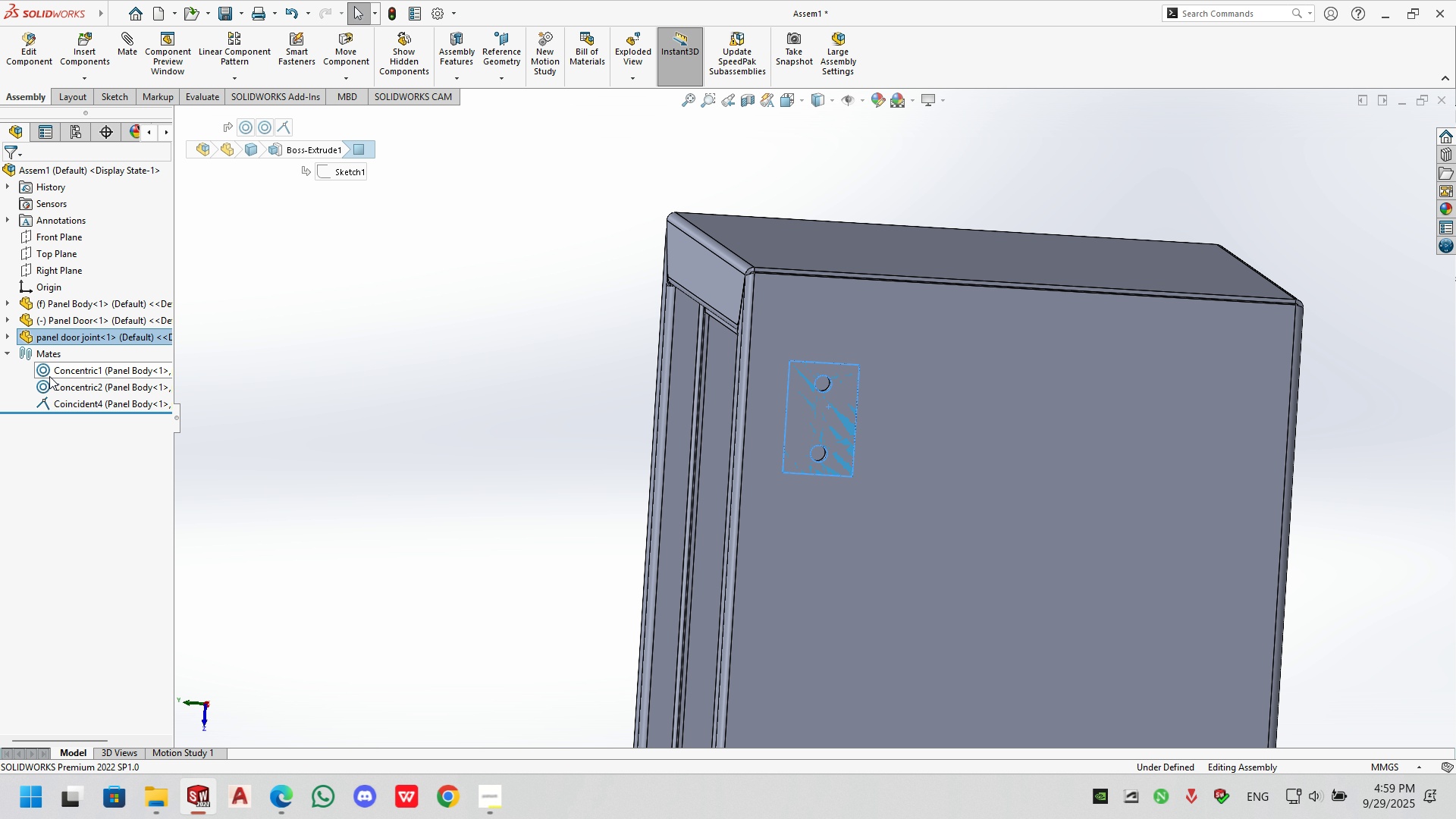 
left_click([54, 376])
 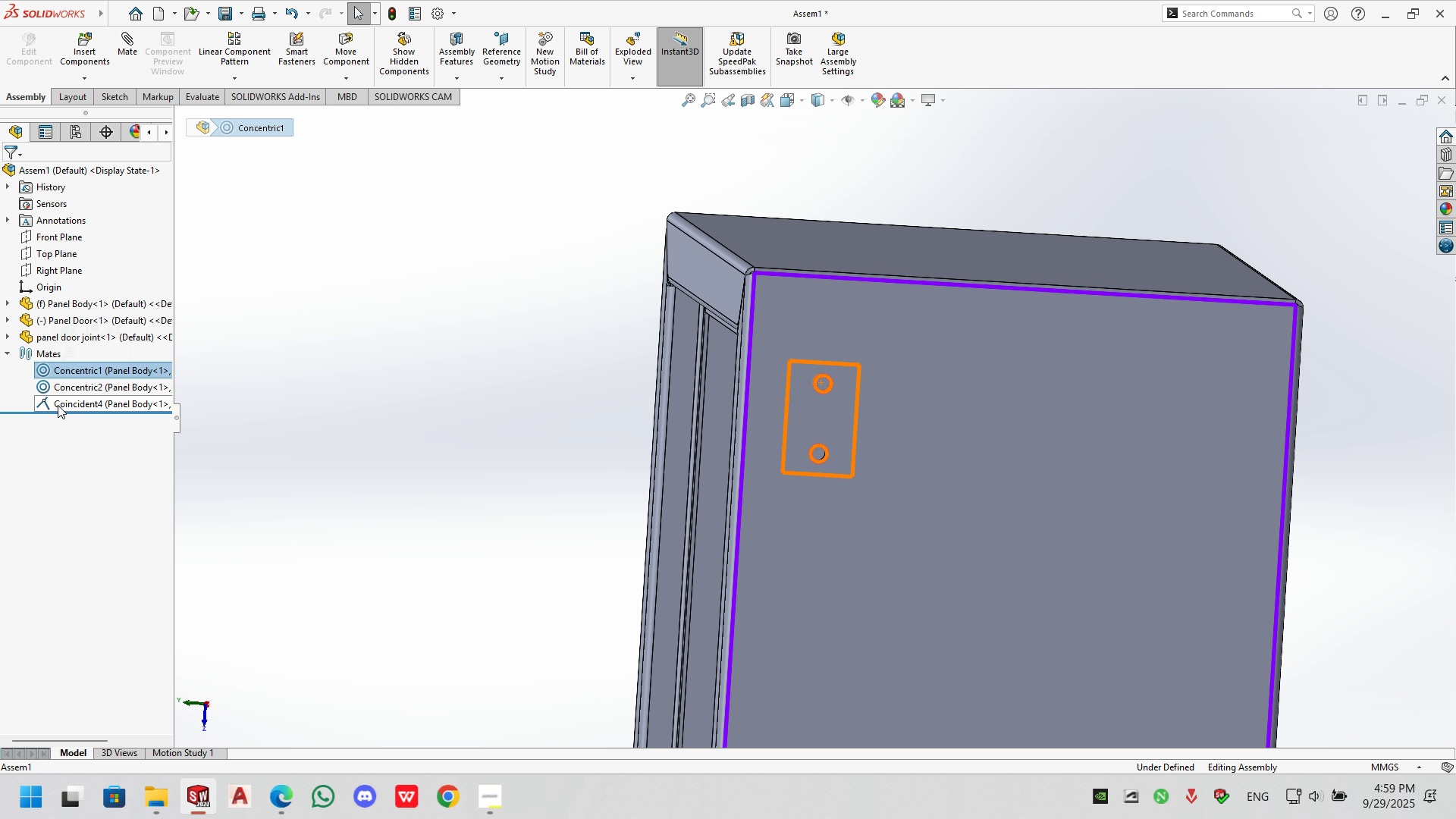 
double_click([58, 405])
 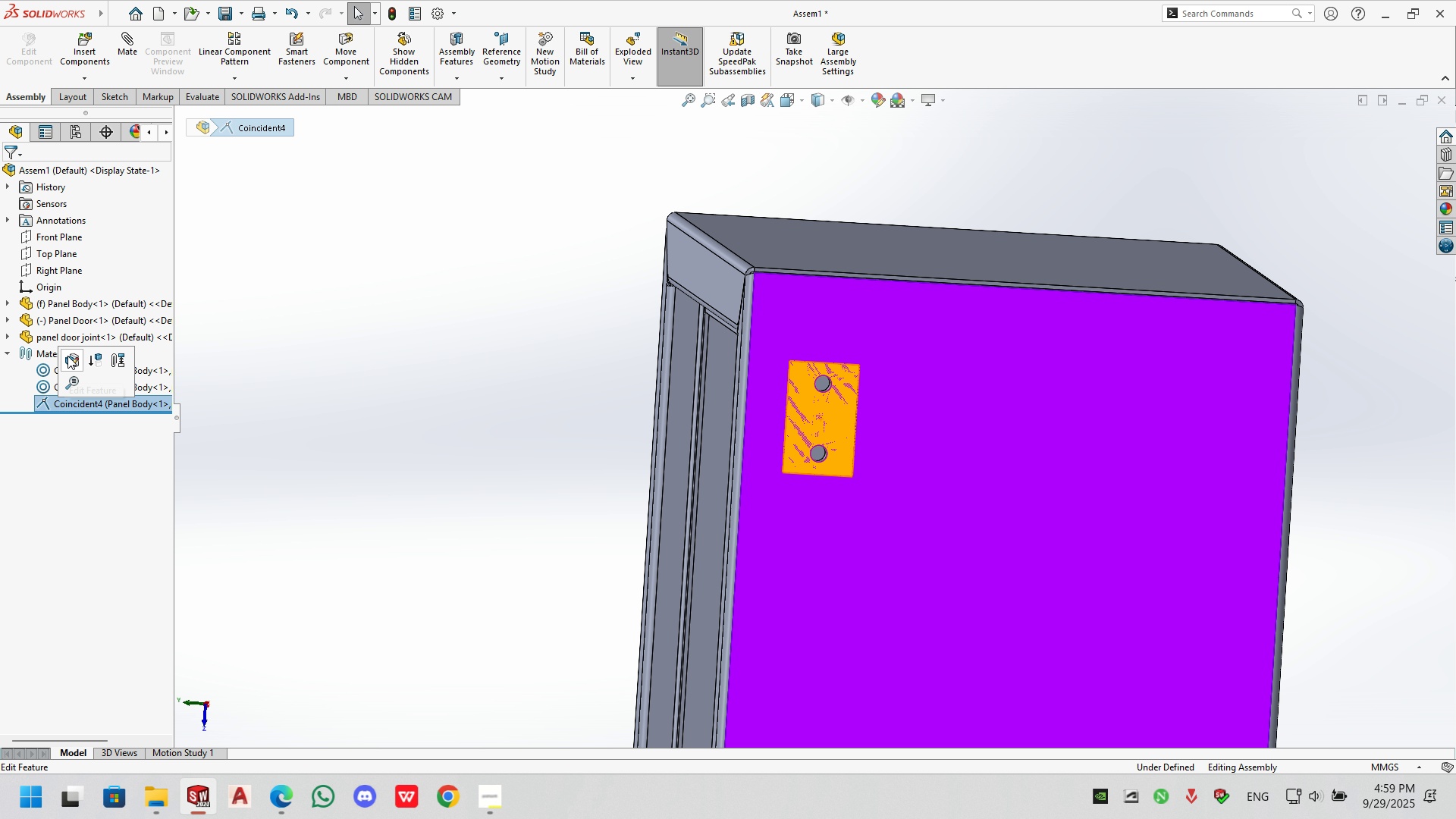 
key(Delete)
 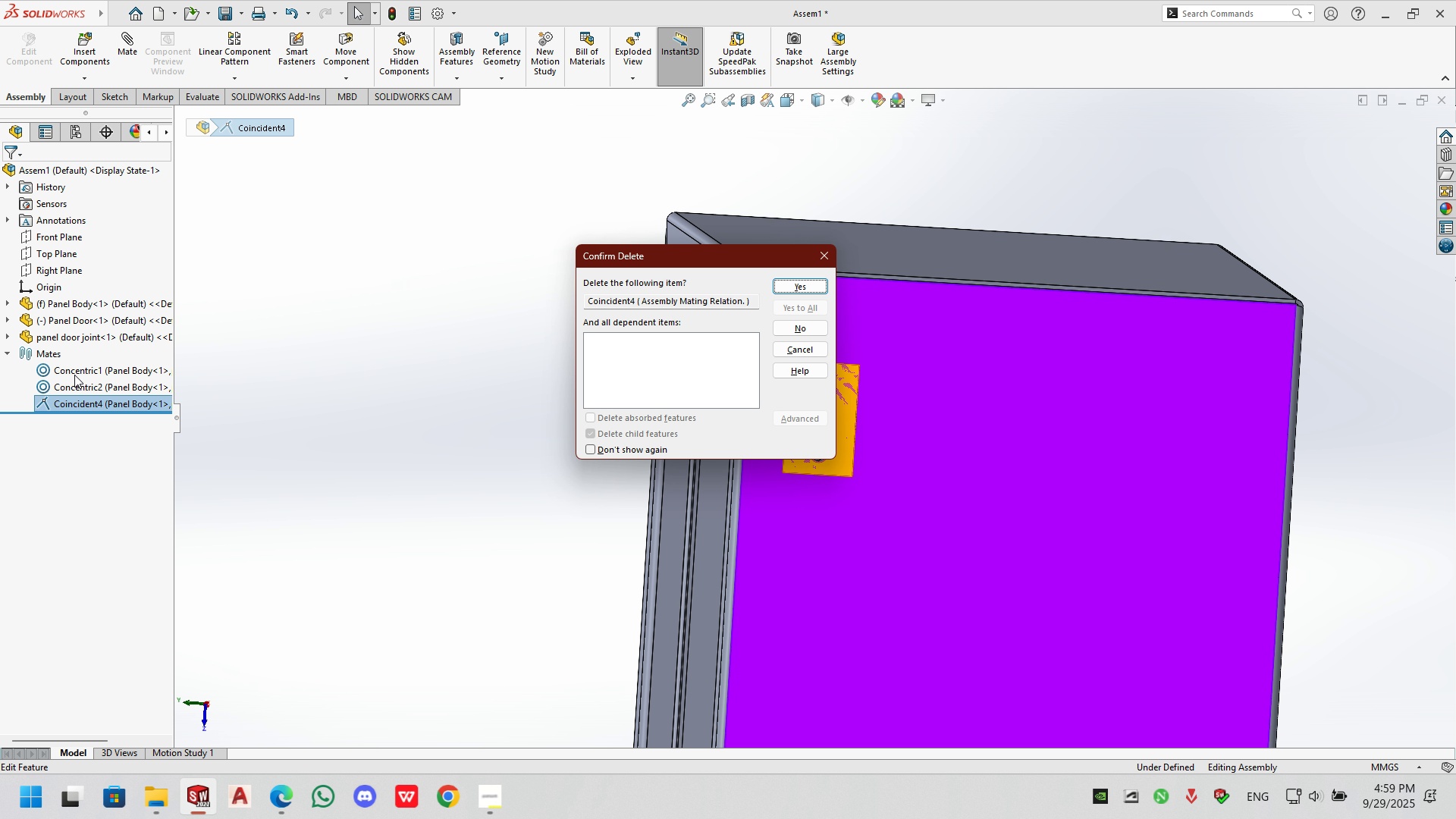 
key(Enter)
 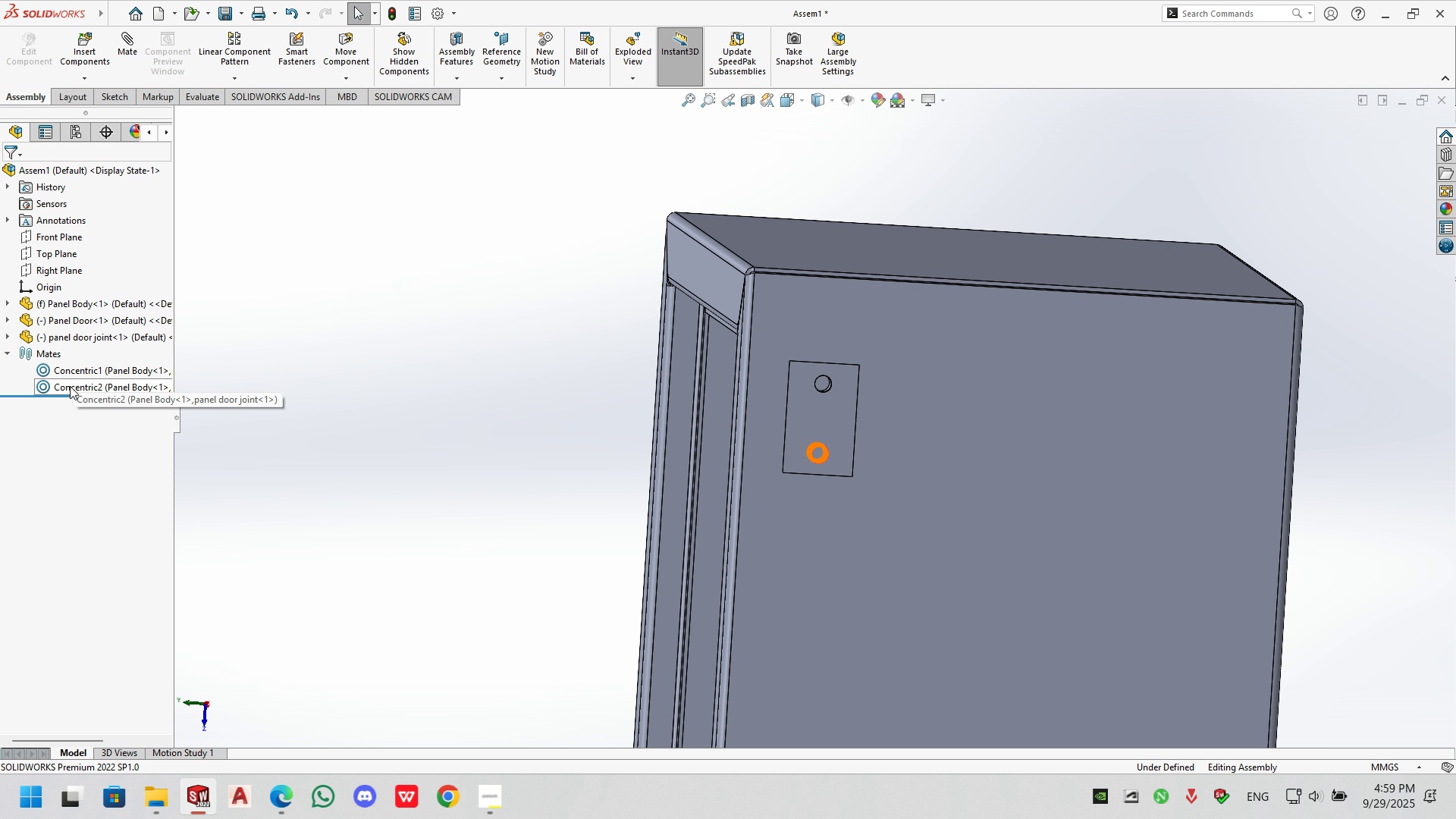 
left_click([70, 386])
 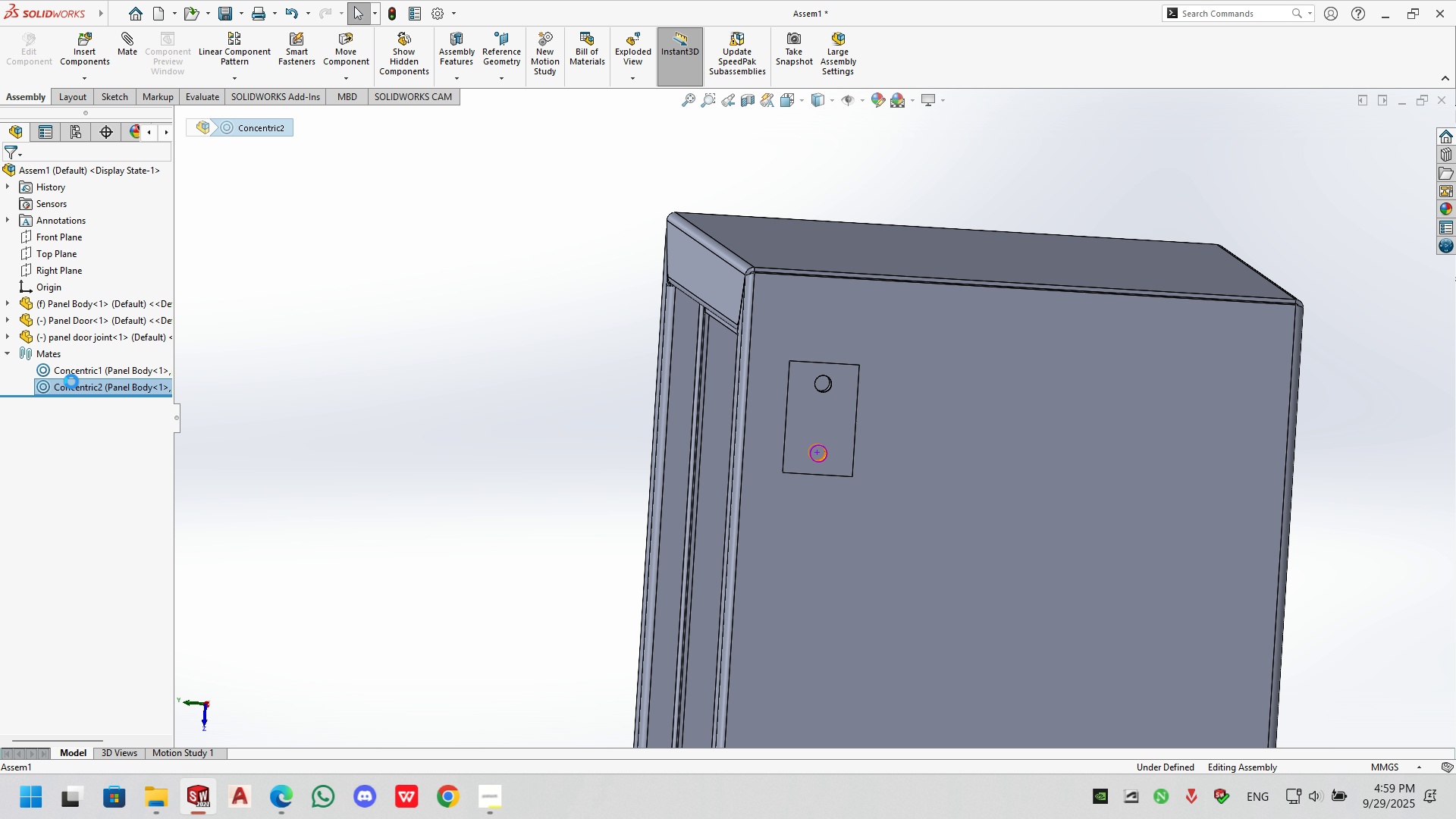 
key(Delete)
 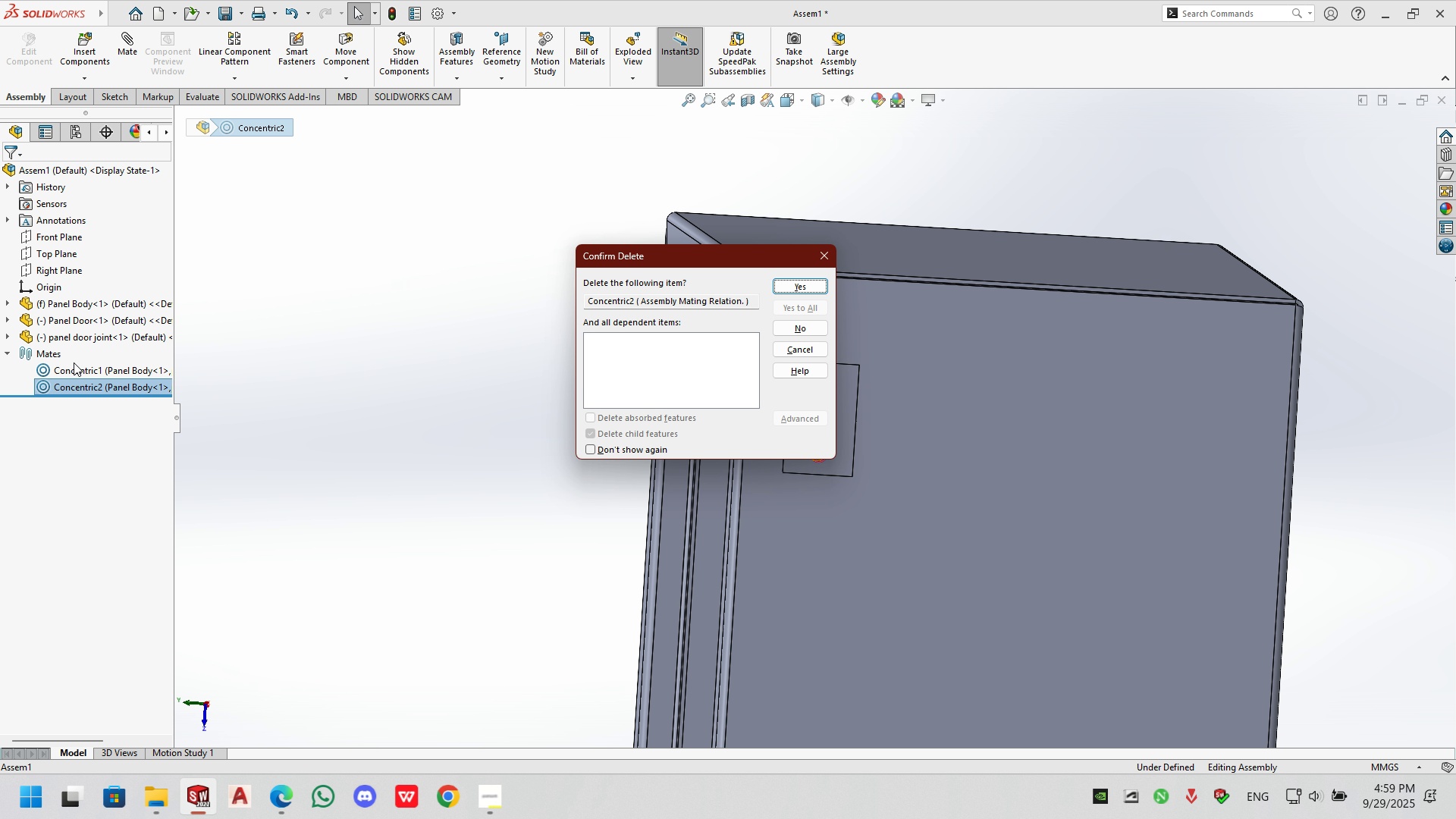 
key(Enter)
 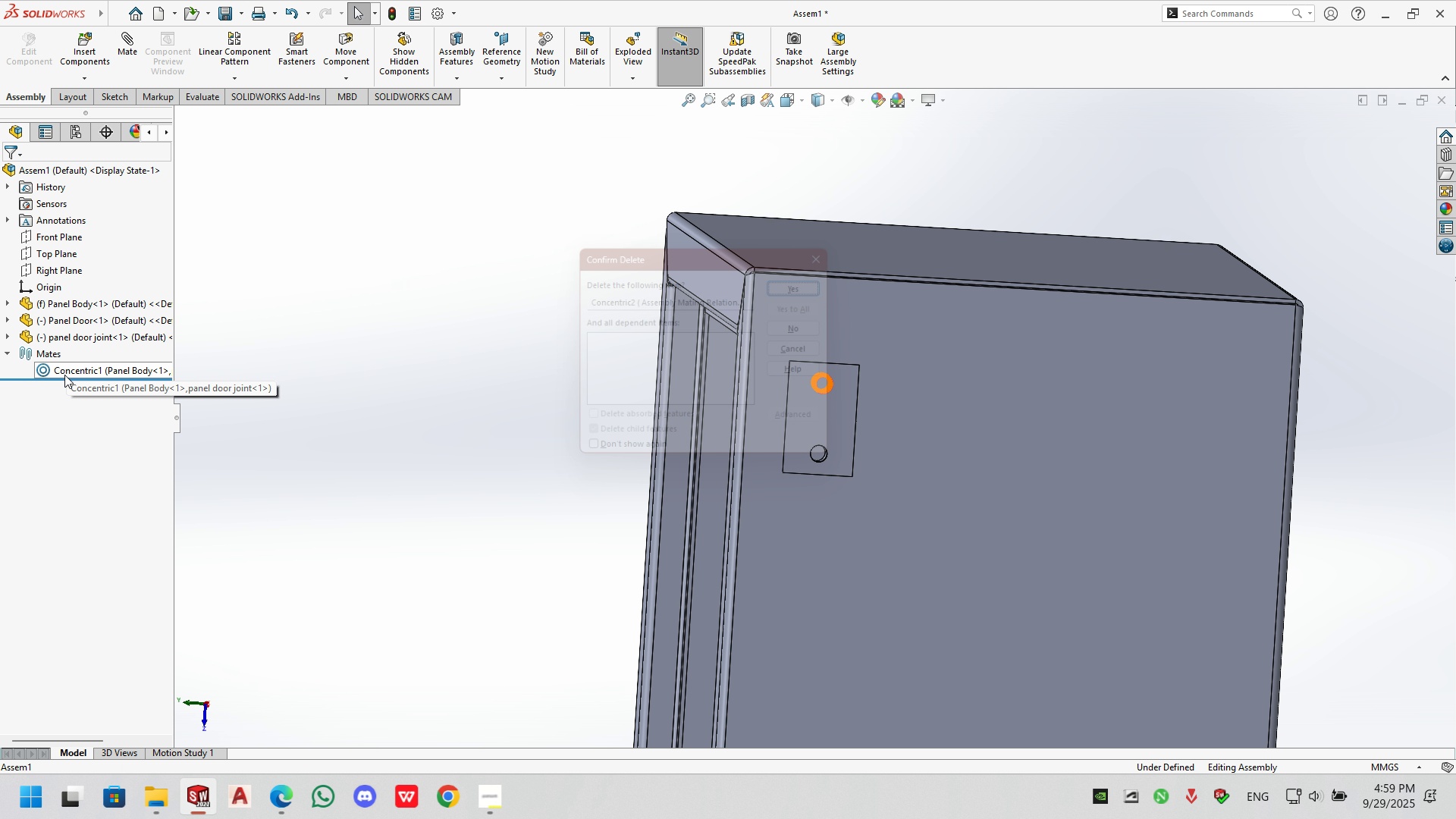 
key(Delete)
 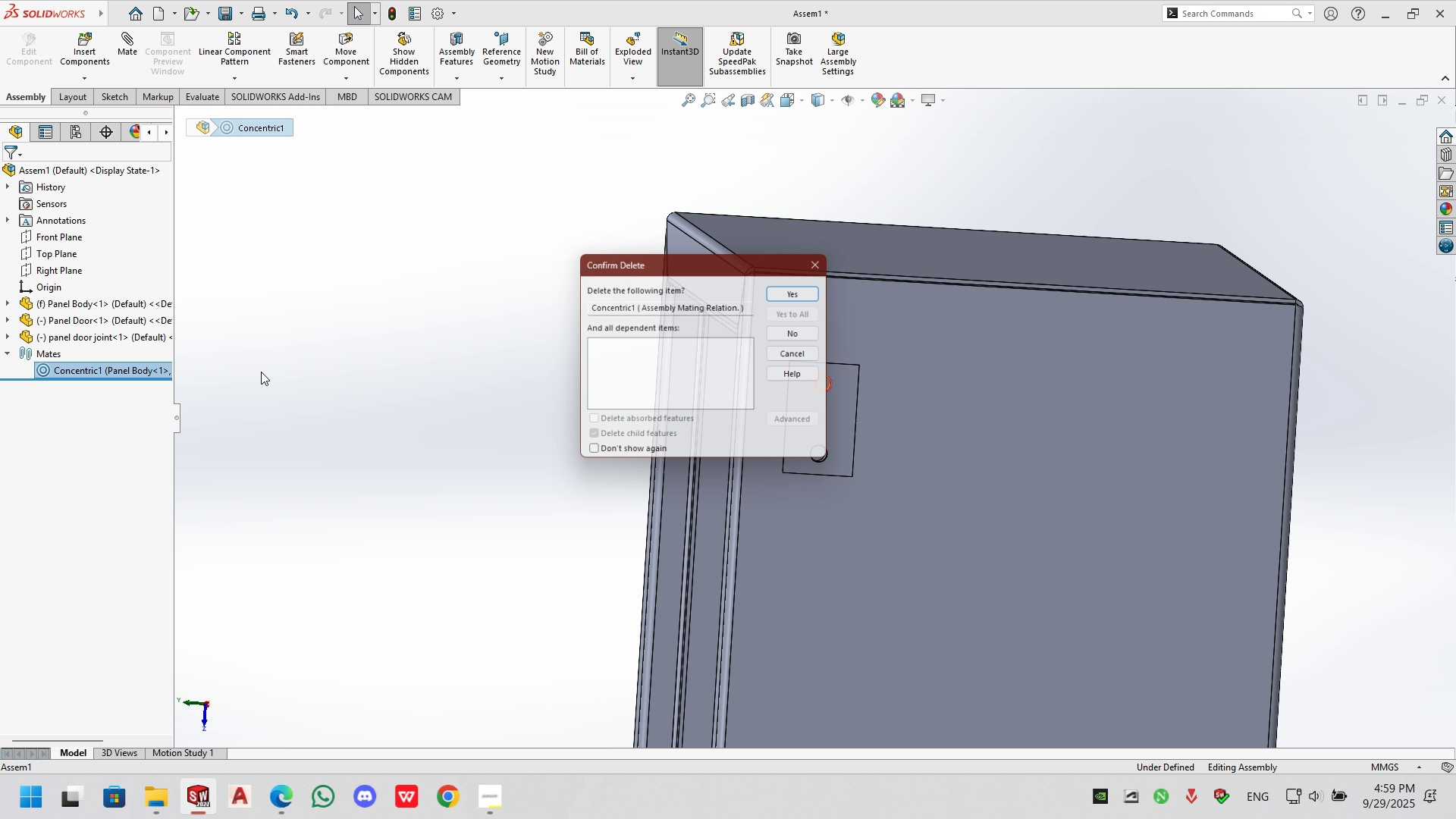 
key(Enter)
 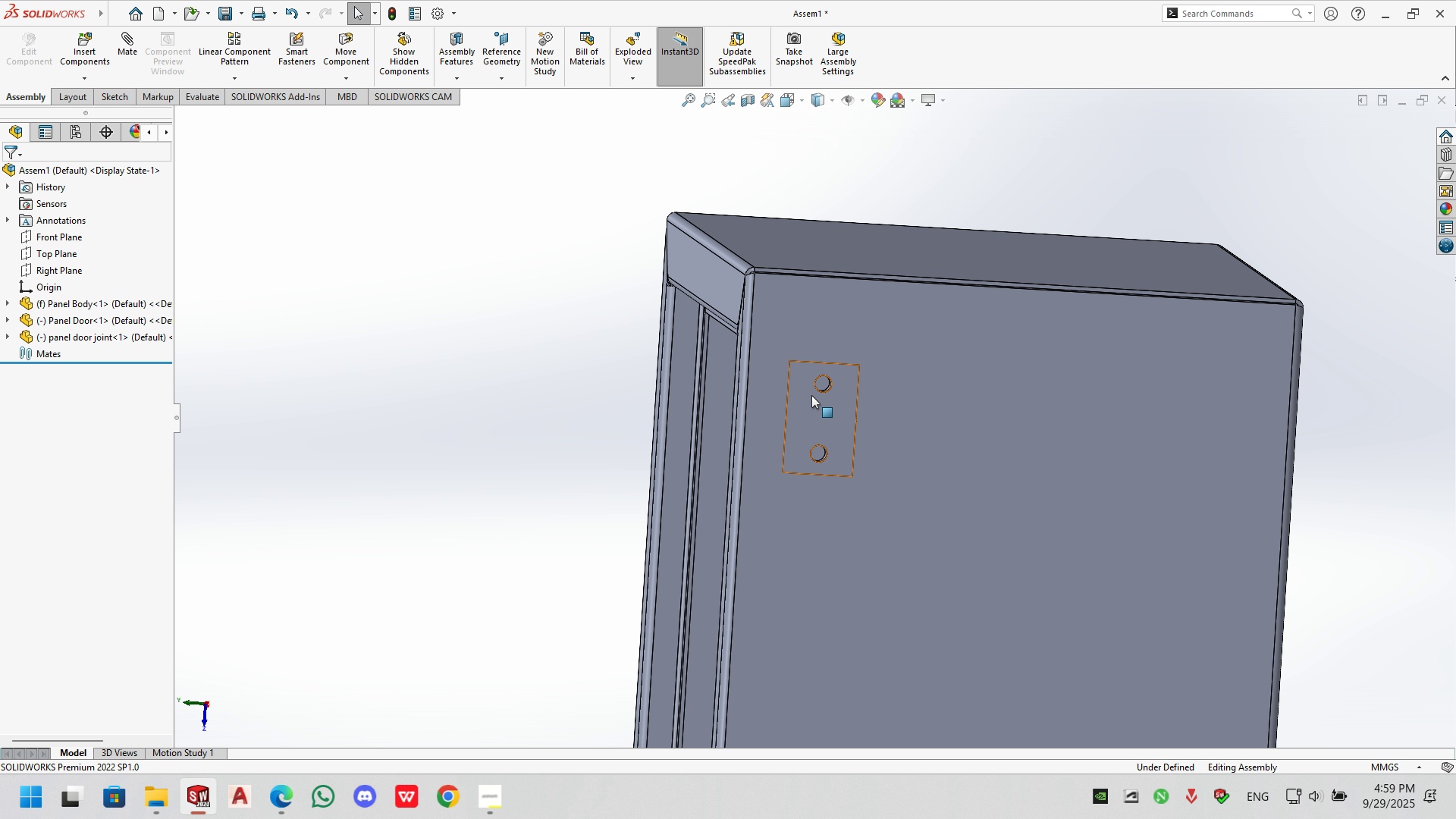 
left_click_drag(start_coordinate=[811, 395], to_coordinate=[363, 384])
 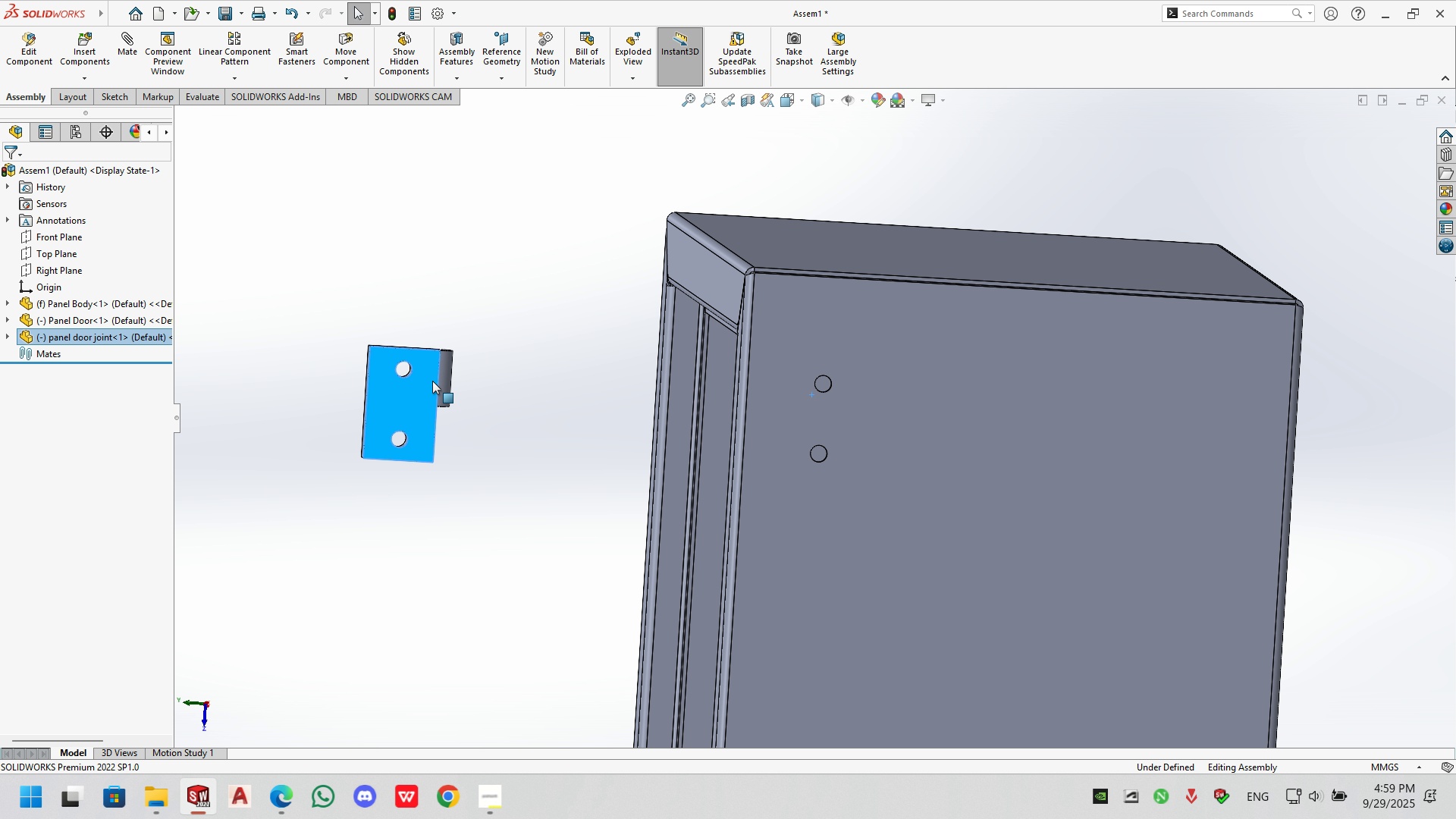 
left_click([432, 381])
 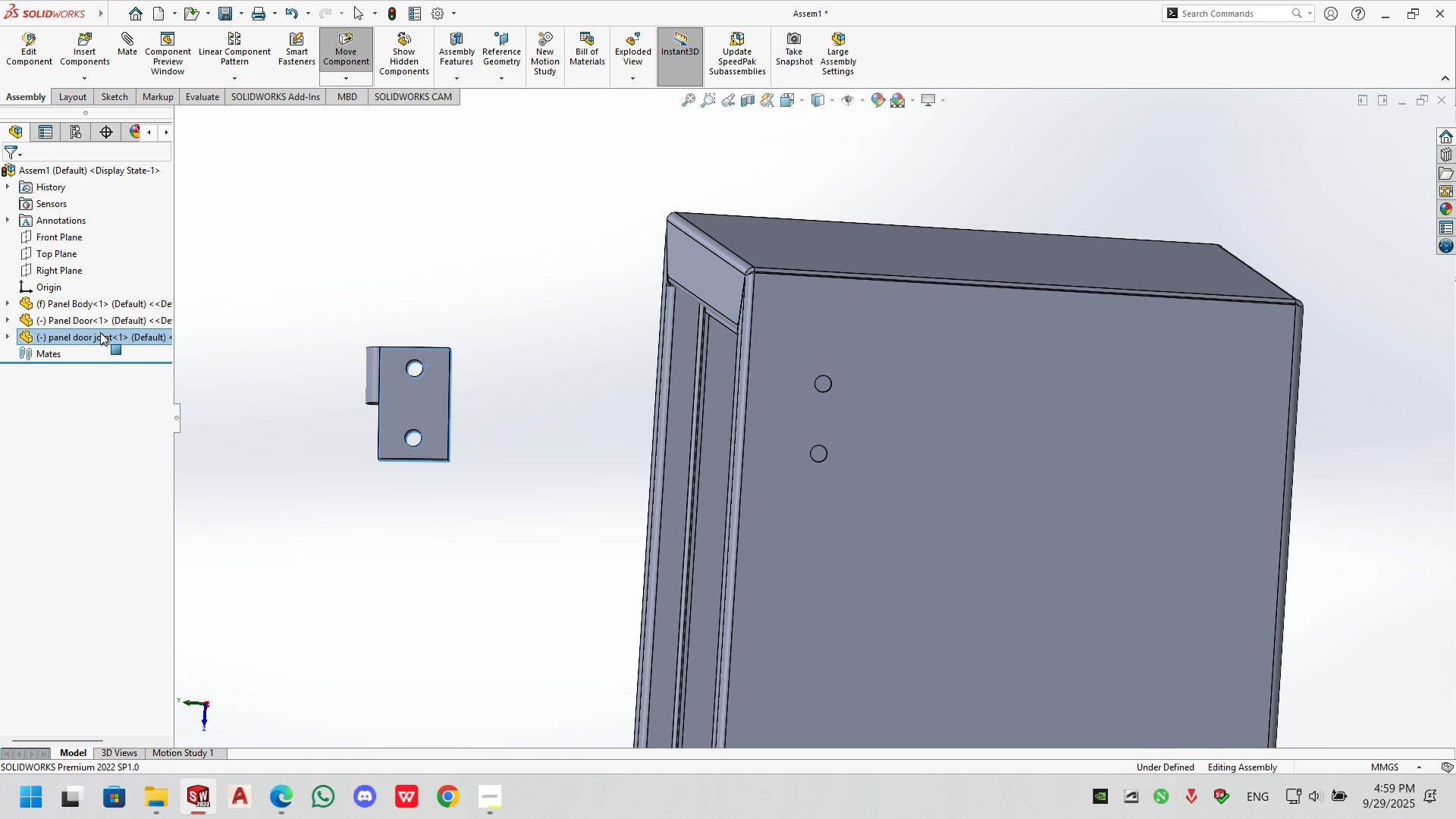 
left_click([451, 385])
 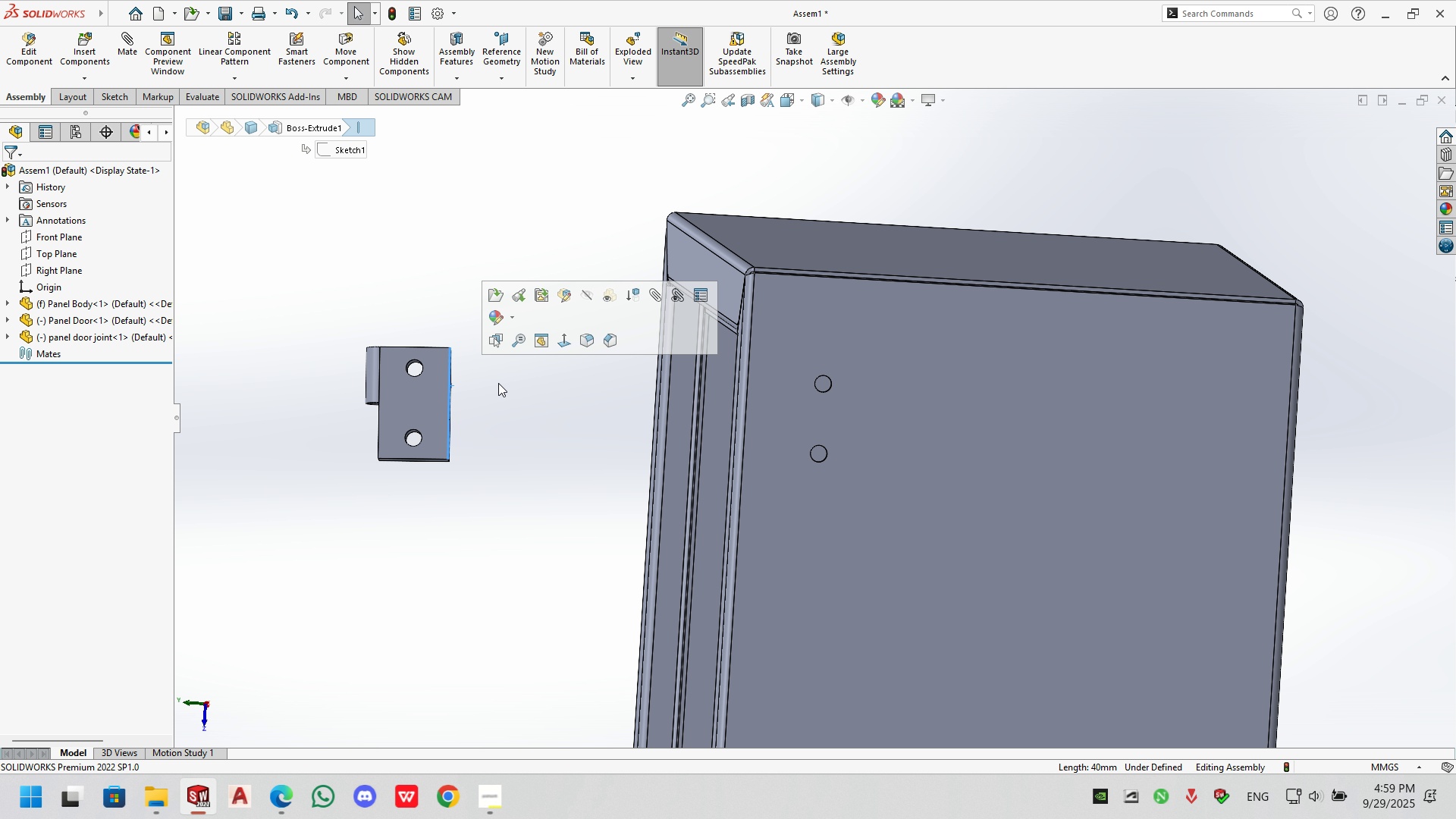 
left_click([502, 378])
 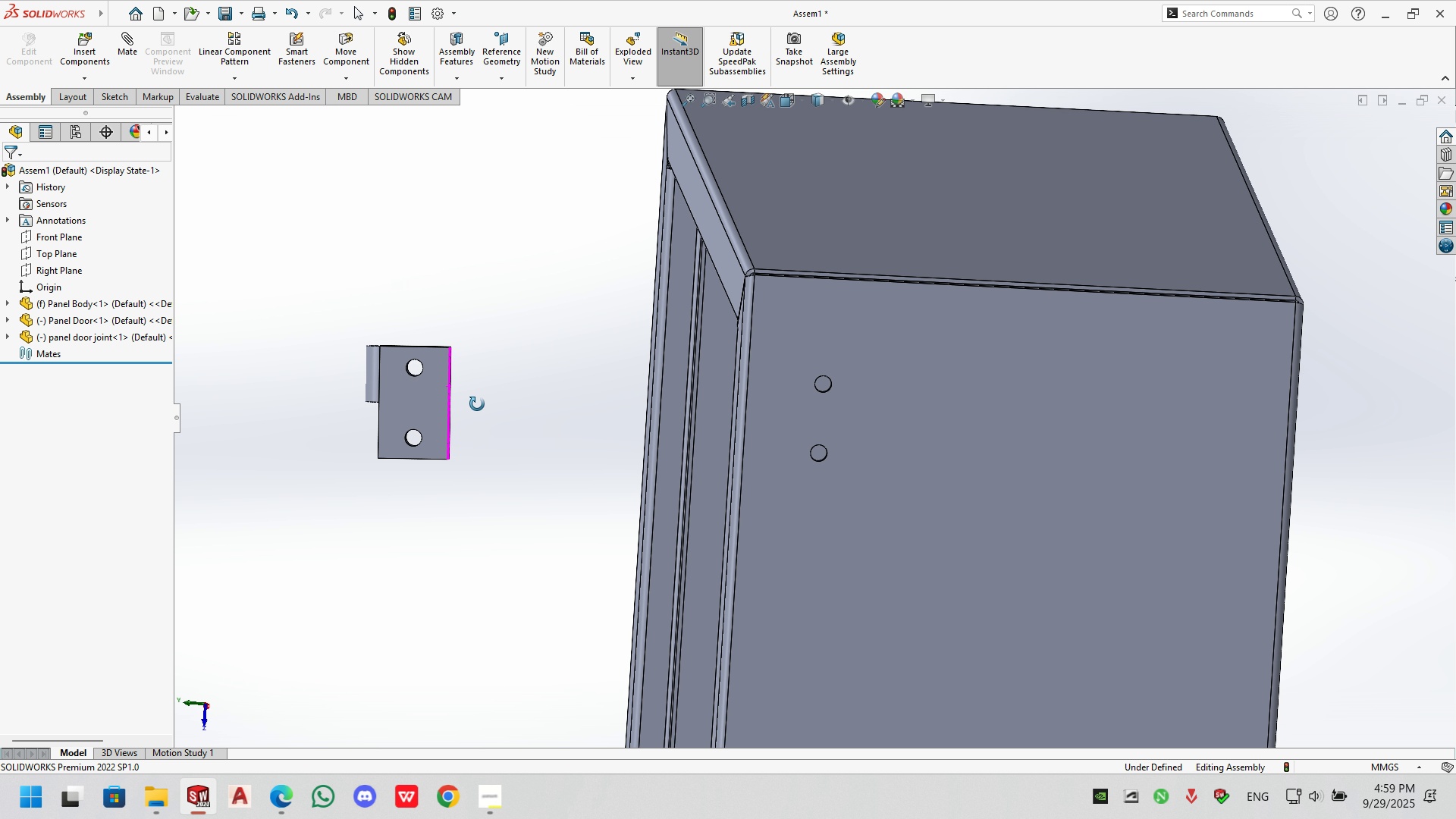 
scroll: coordinate [497, 316], scroll_direction: down, amount: 11.0
 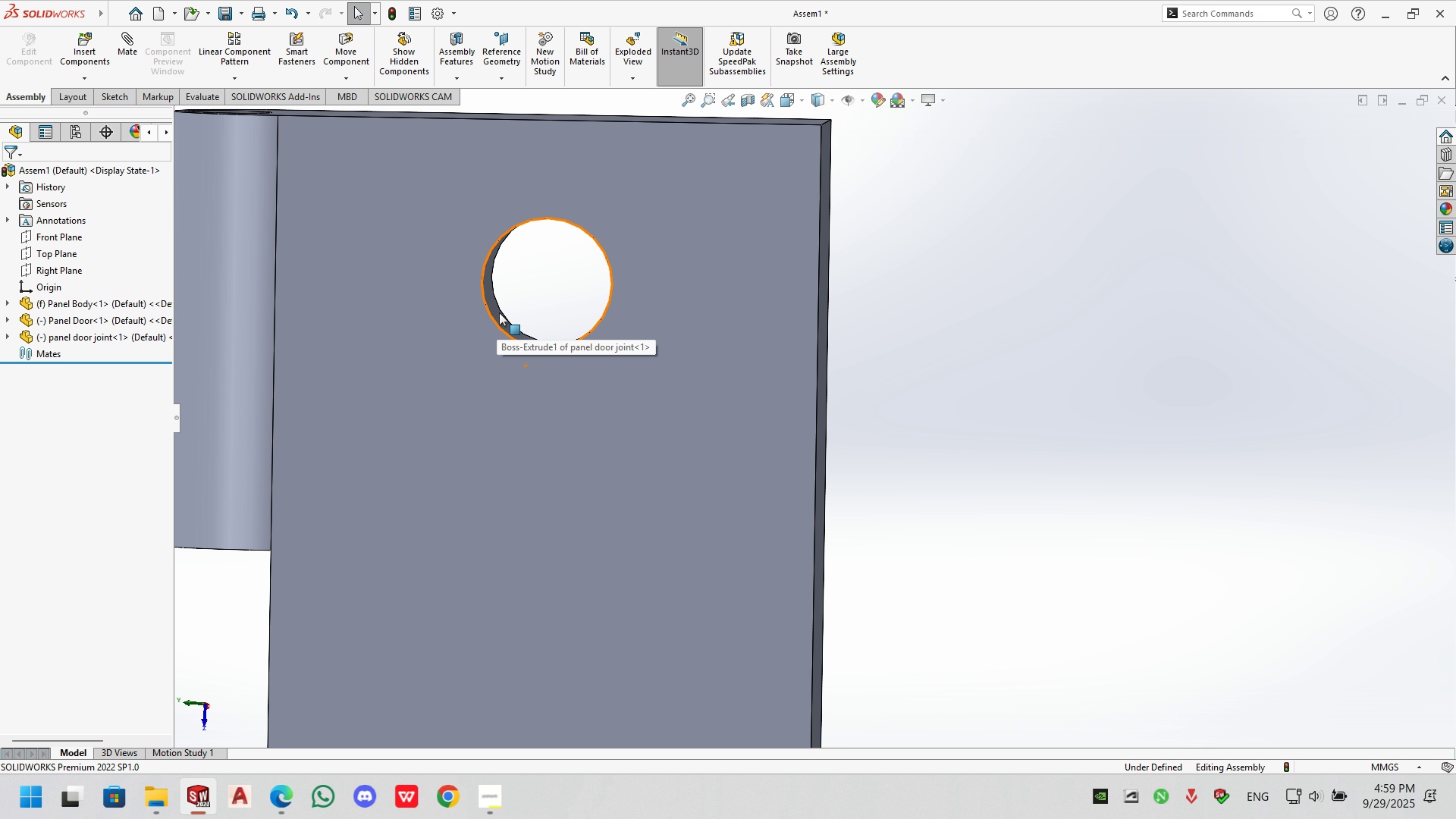 
left_click([499, 315])
 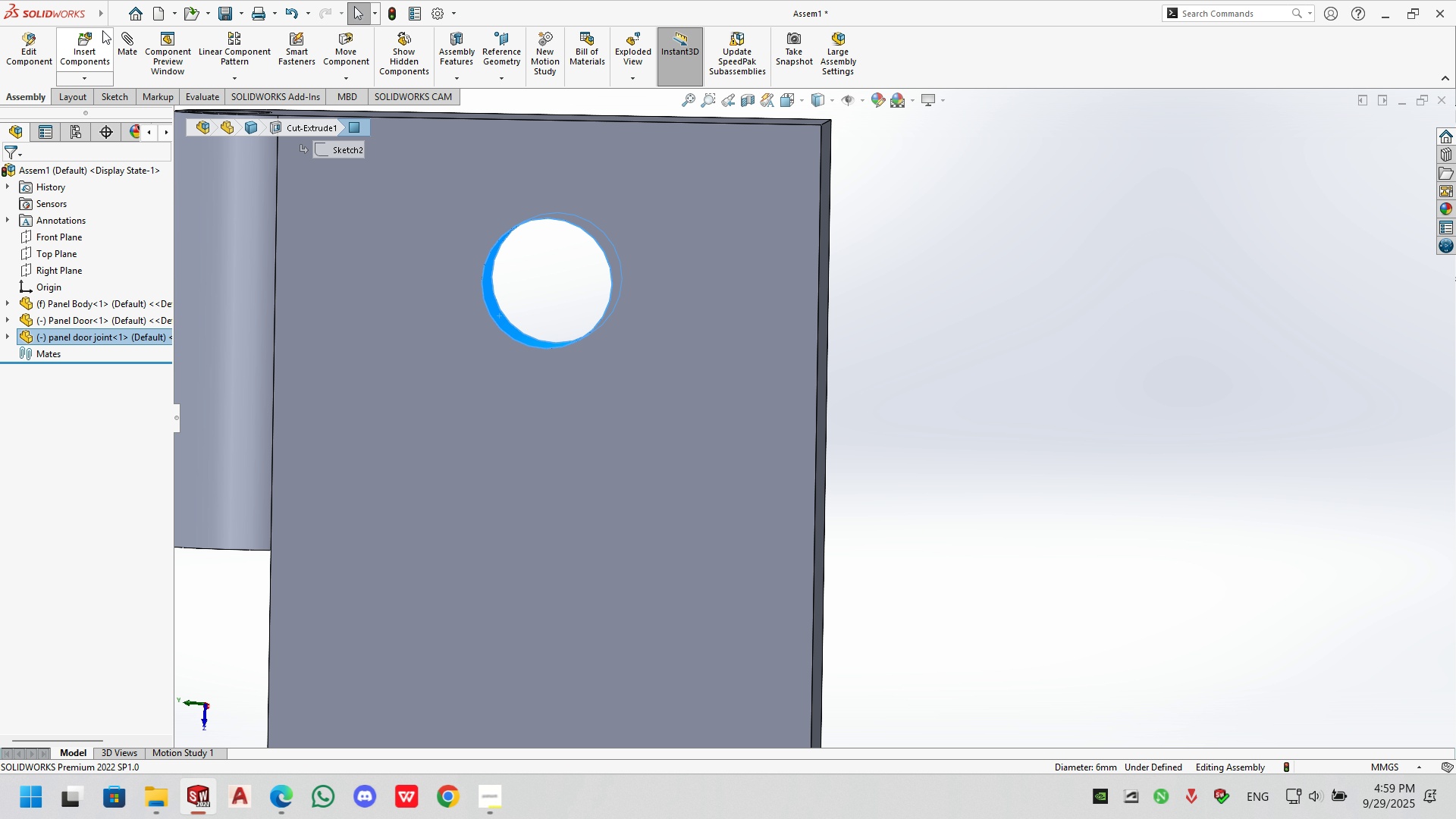 
left_click([124, 49])
 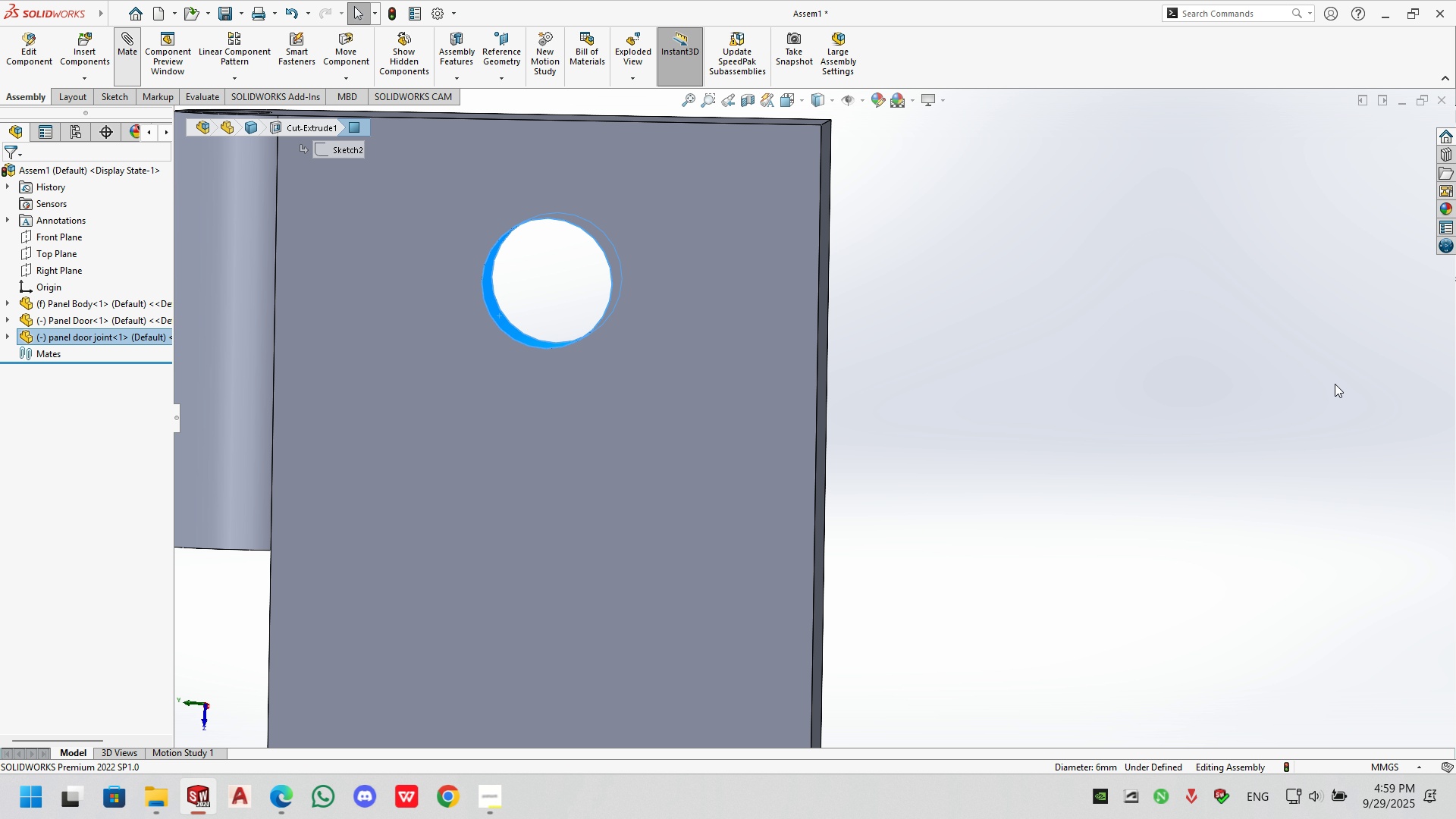 
scroll: coordinate [1024, 388], scroll_direction: down, amount: 2.0
 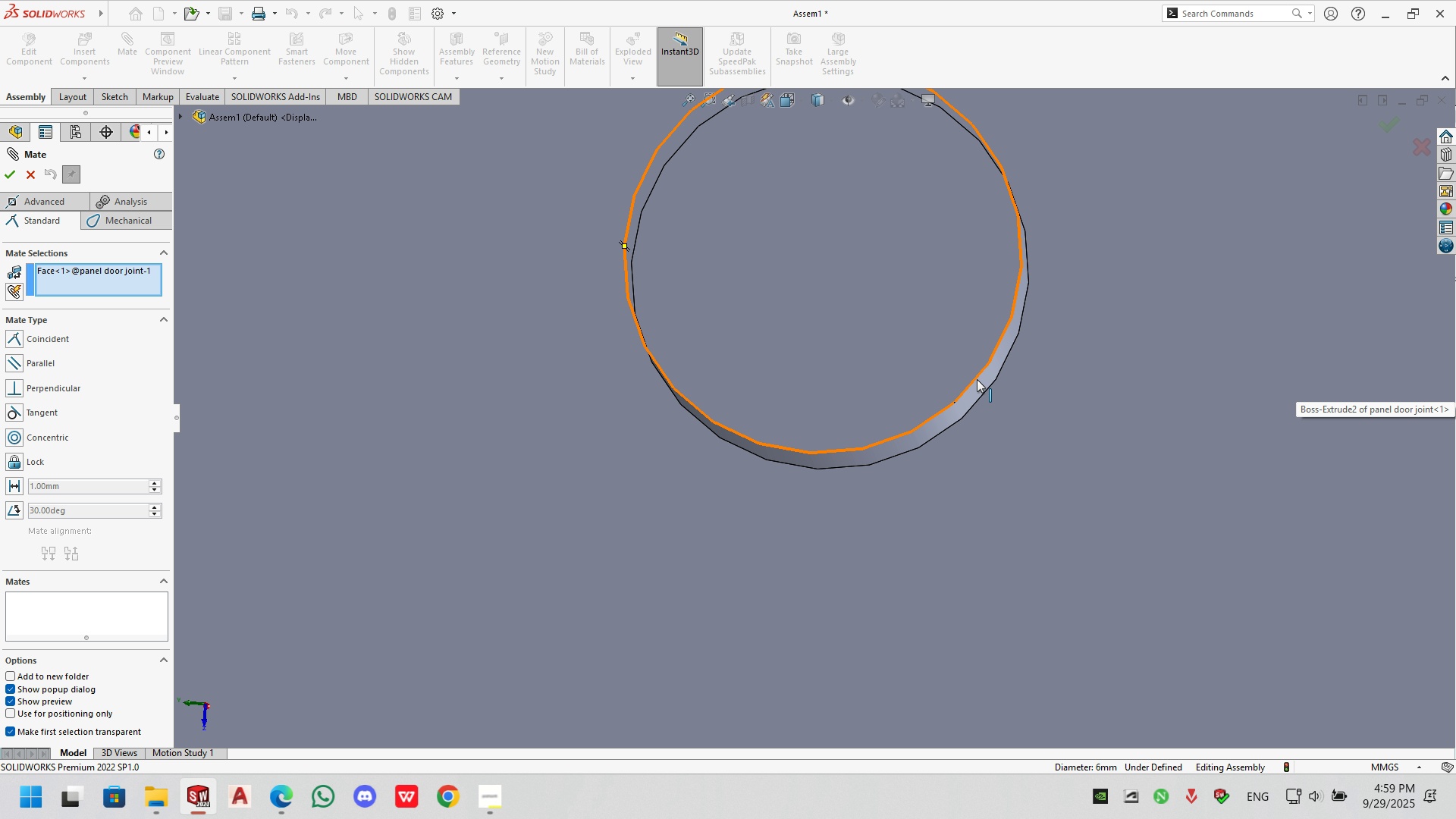 
left_click([978, 380])
 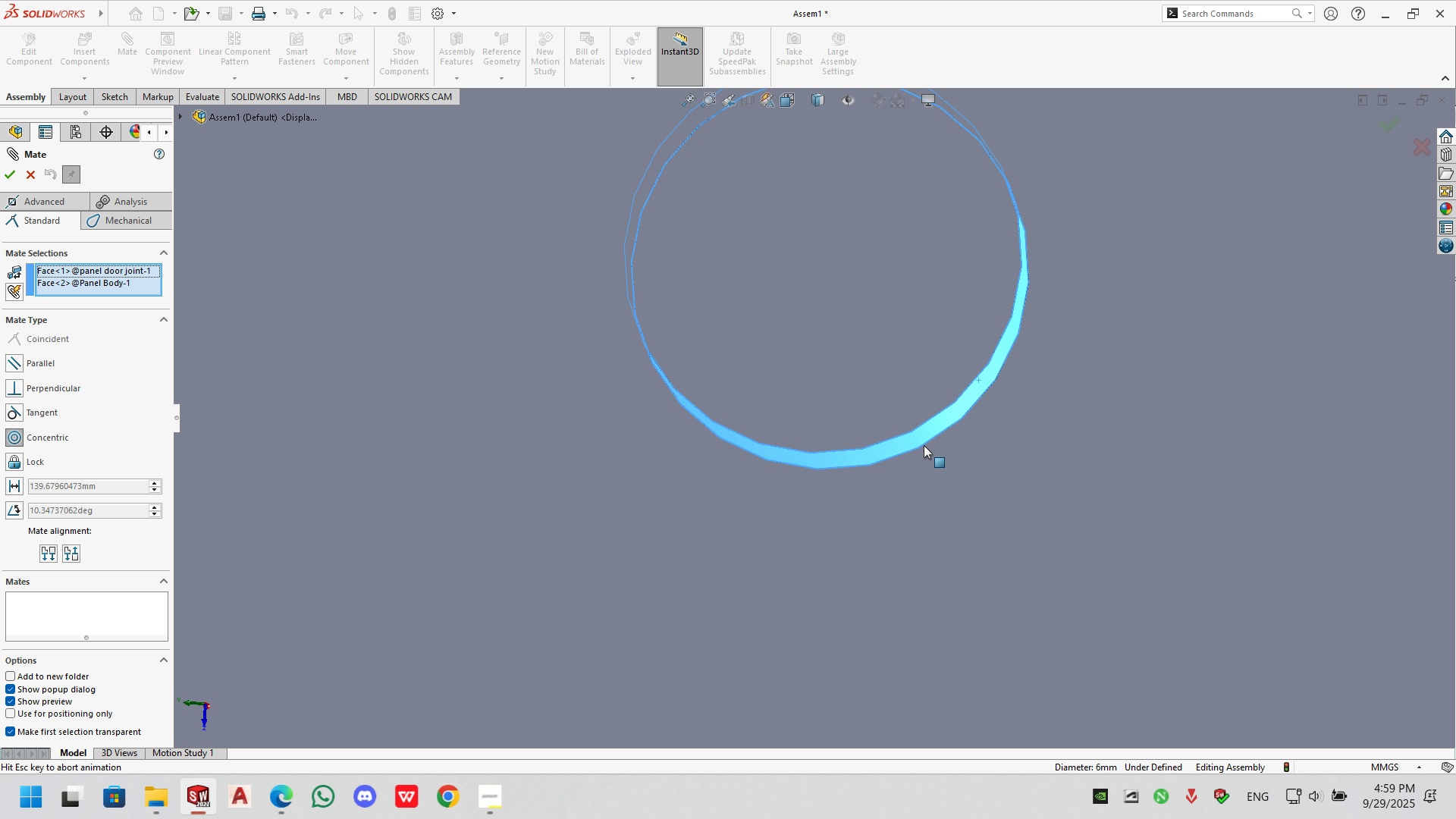 
scroll: coordinate [856, 587], scroll_direction: up, amount: 16.0
 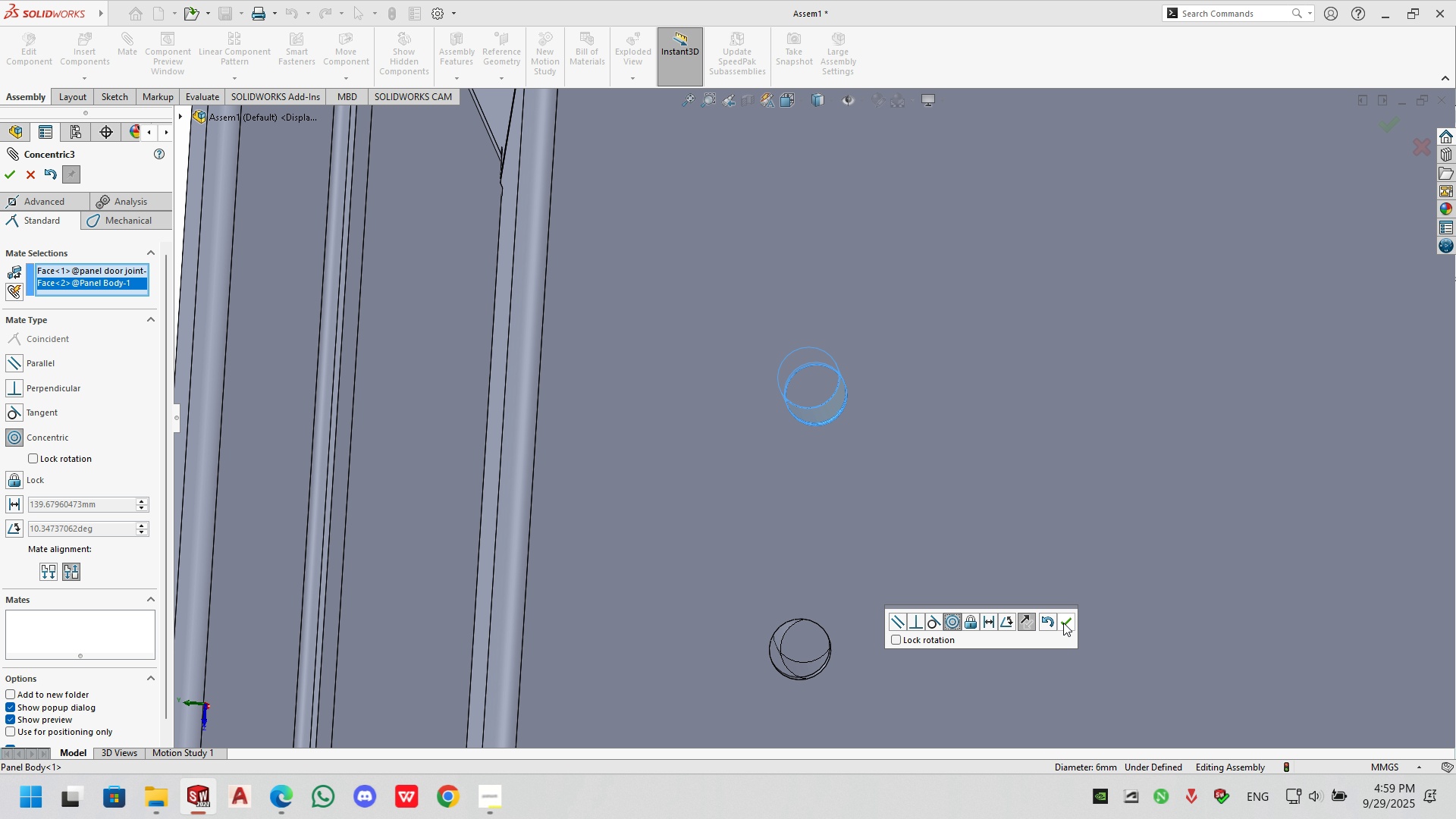 
left_click([1065, 624])
 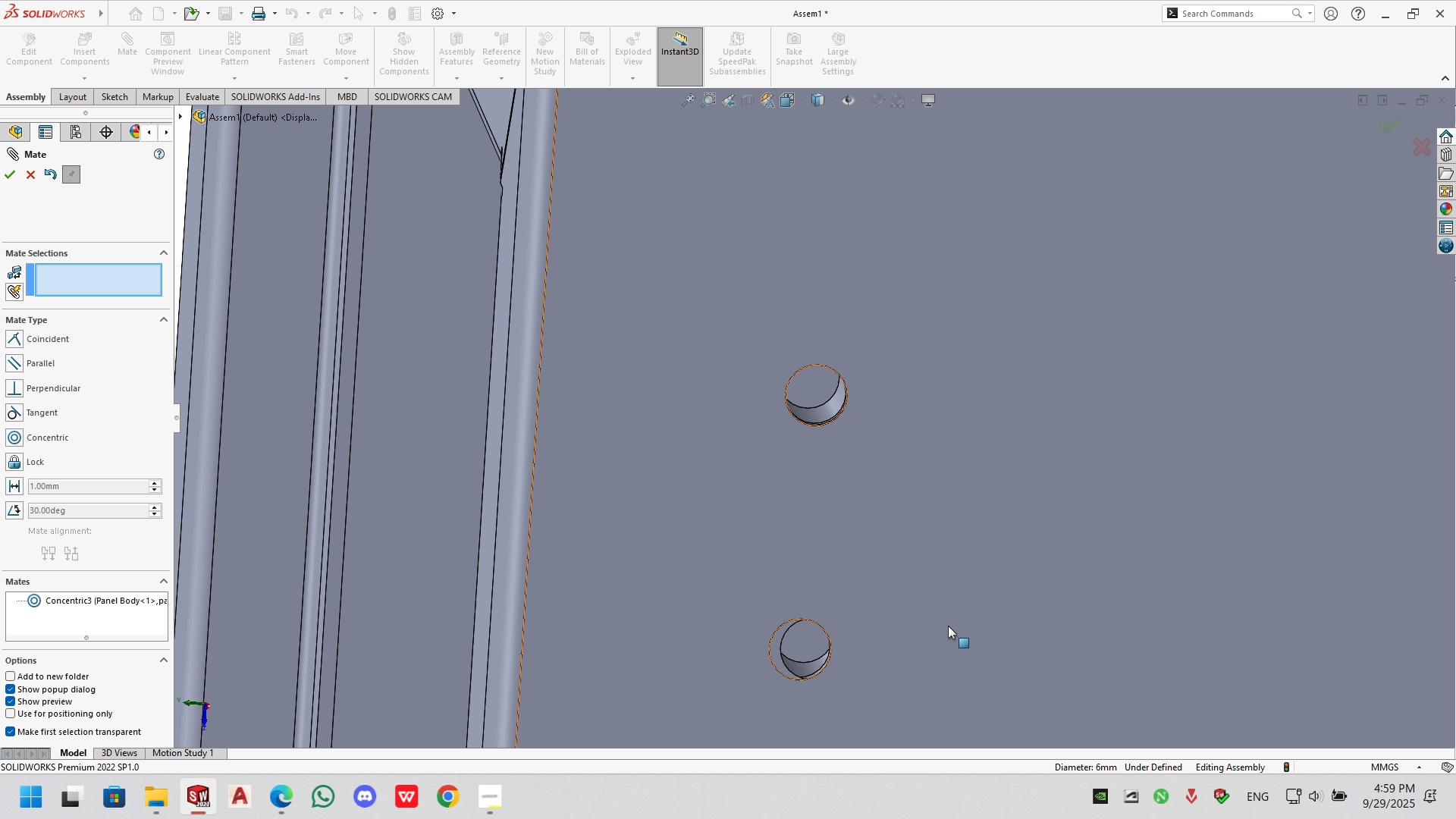 
scroll: coordinate [827, 488], scroll_direction: up, amount: 6.0
 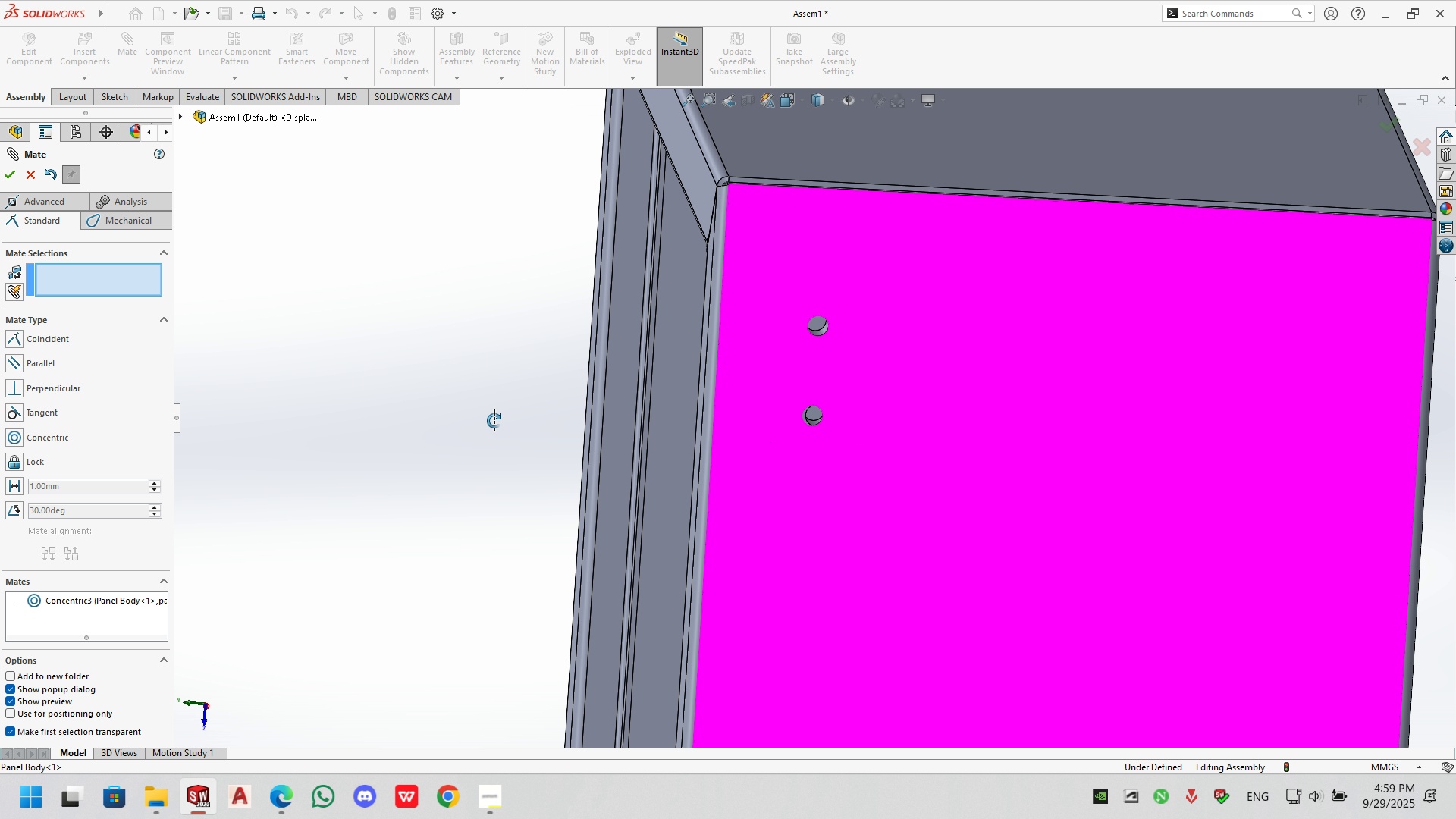 
middle_click([906, 502])
 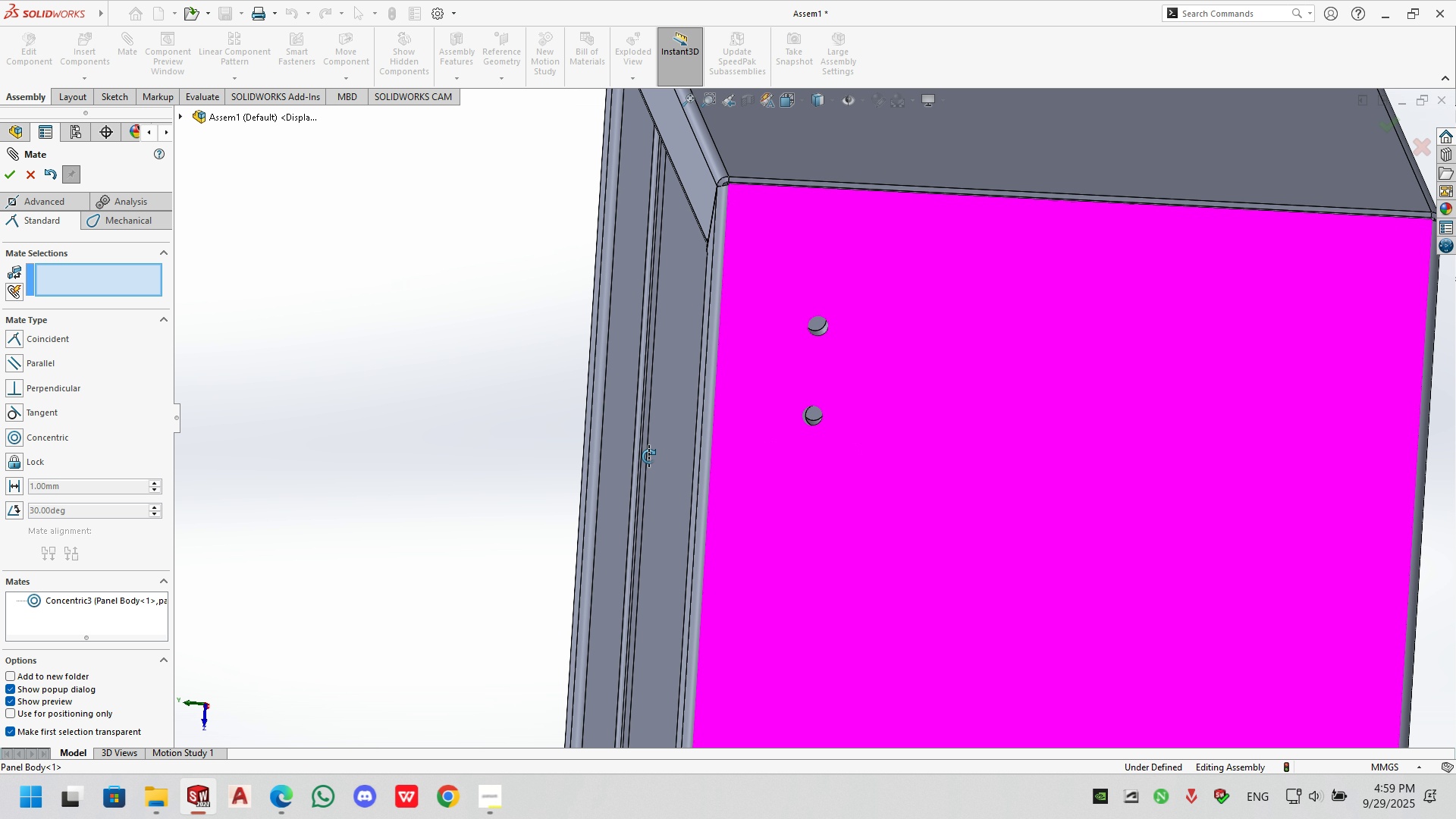 
left_click([494, 420])
 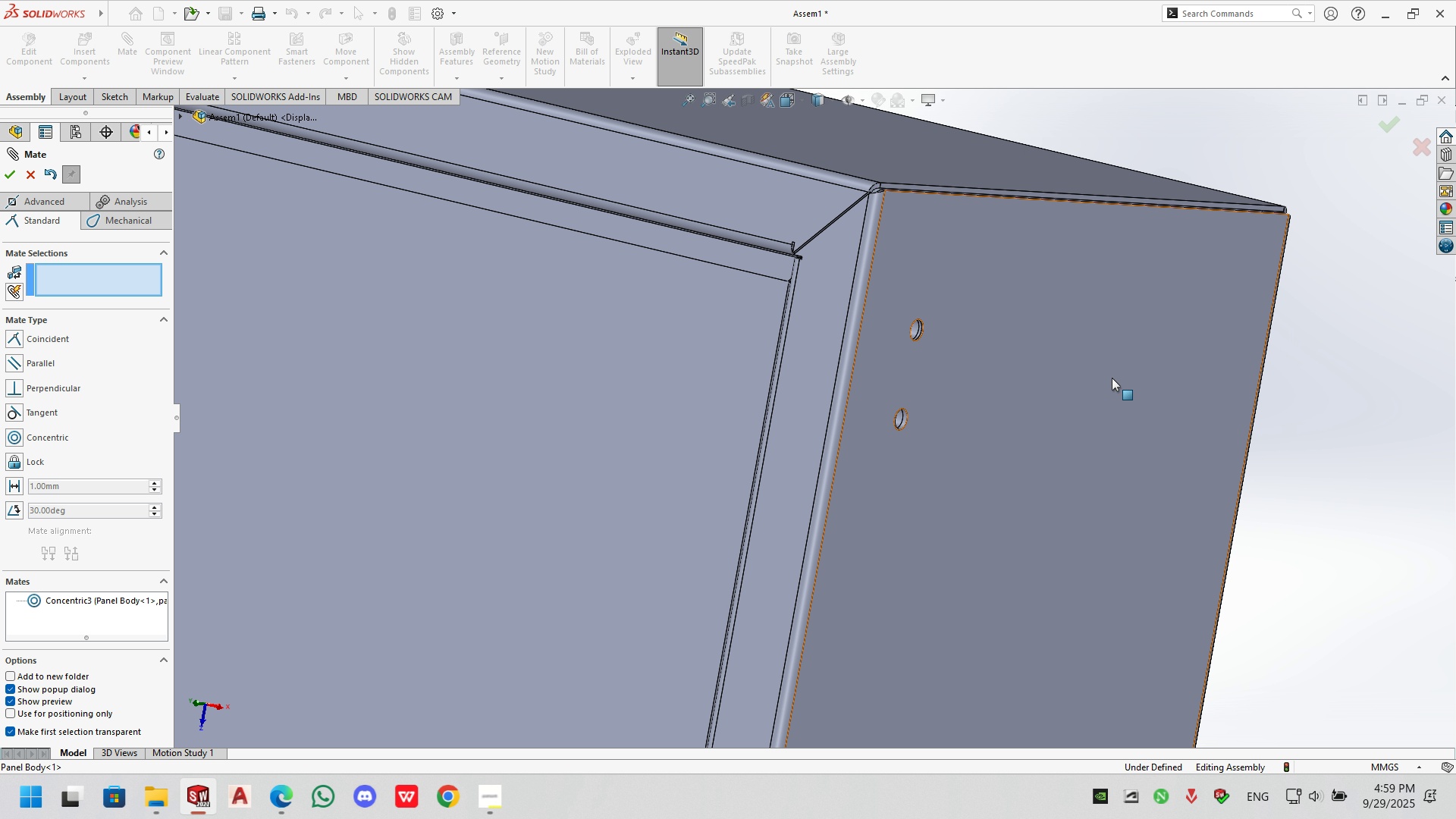 
scroll: coordinate [894, 399], scroll_direction: down, amount: 8.0
 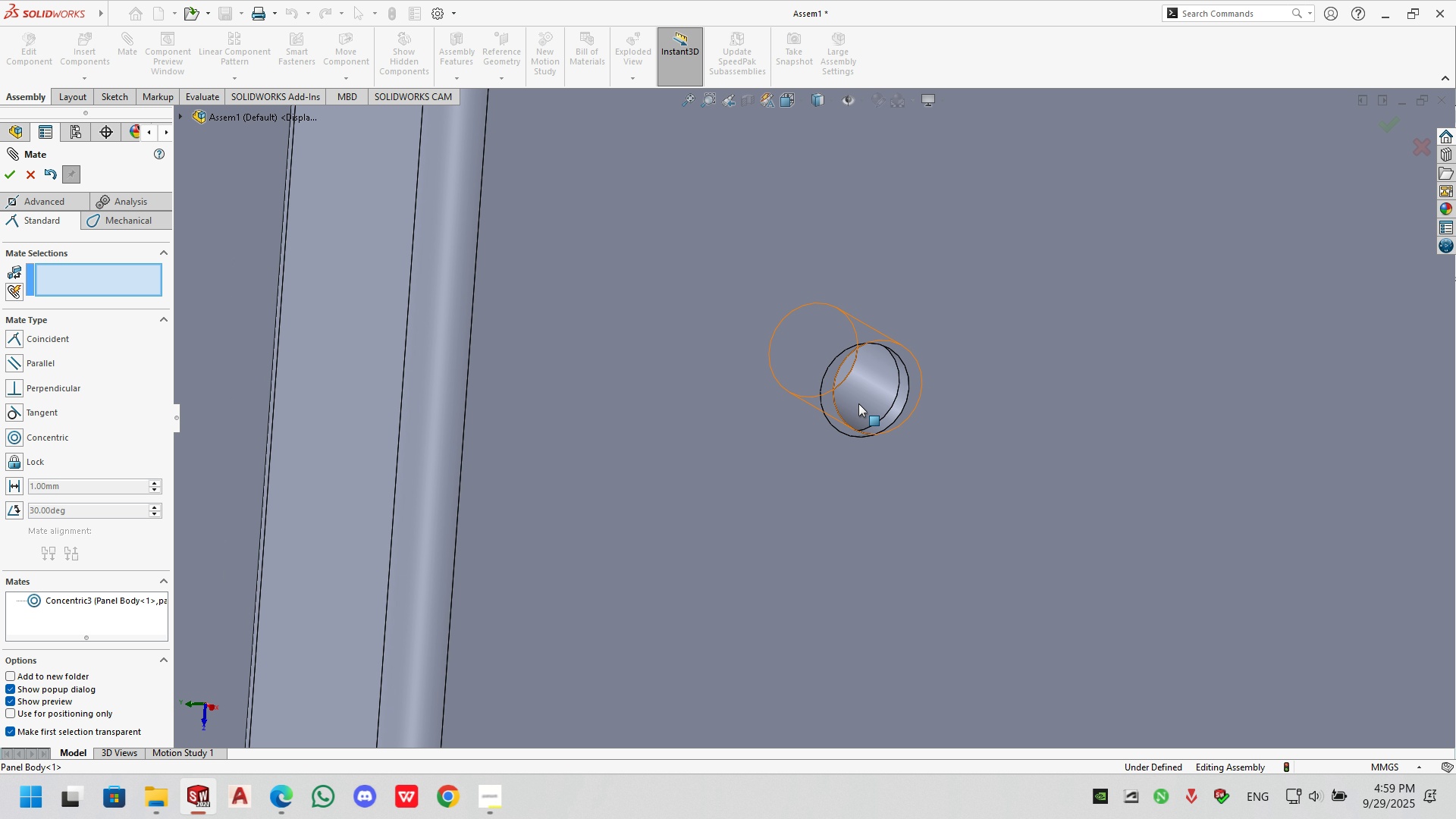 
left_click([871, 393])
 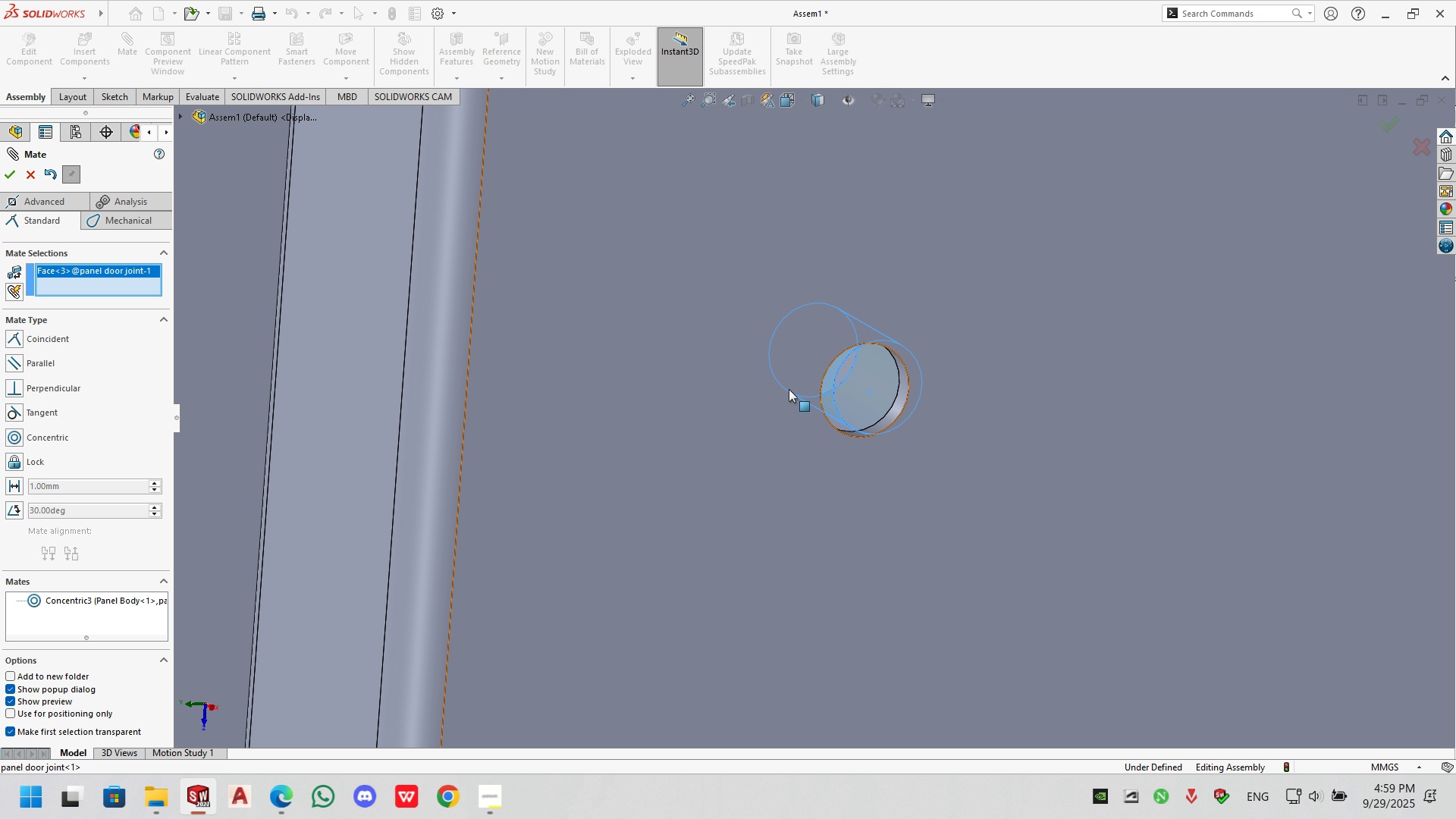 
scroll: coordinate [913, 411], scroll_direction: down, amount: 2.0
 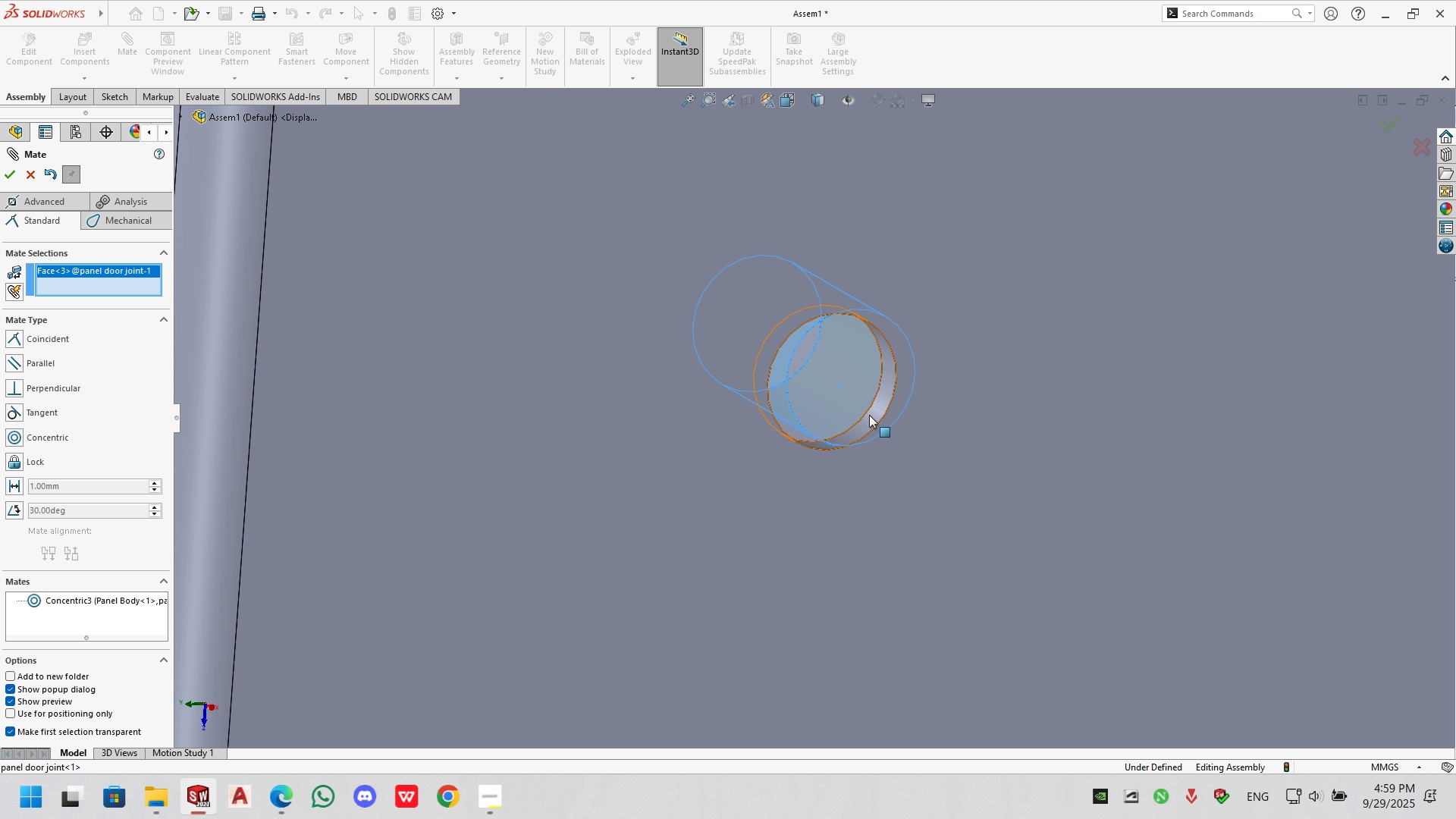 
left_click([870, 416])
 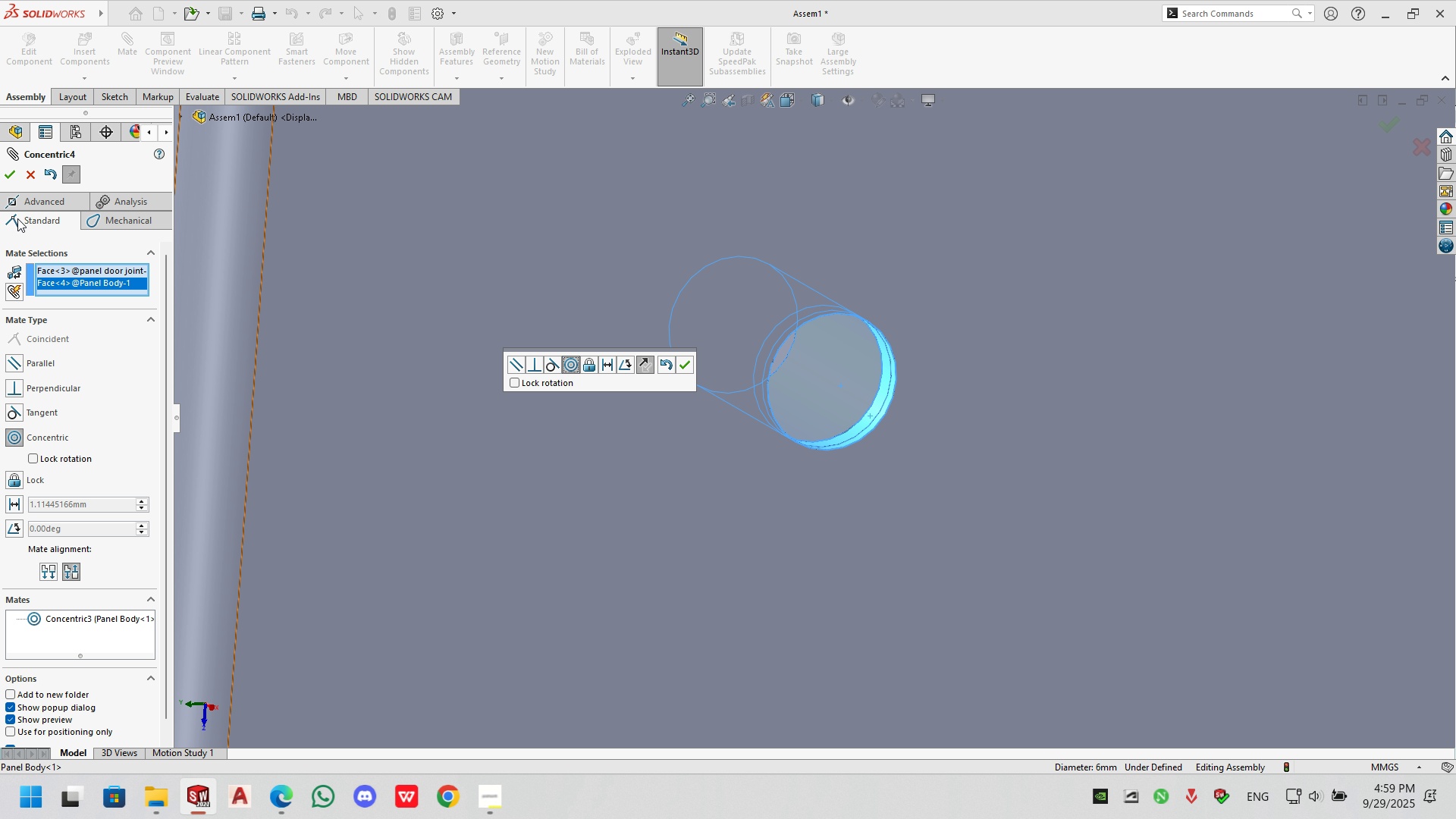 
left_click([5, 176])
 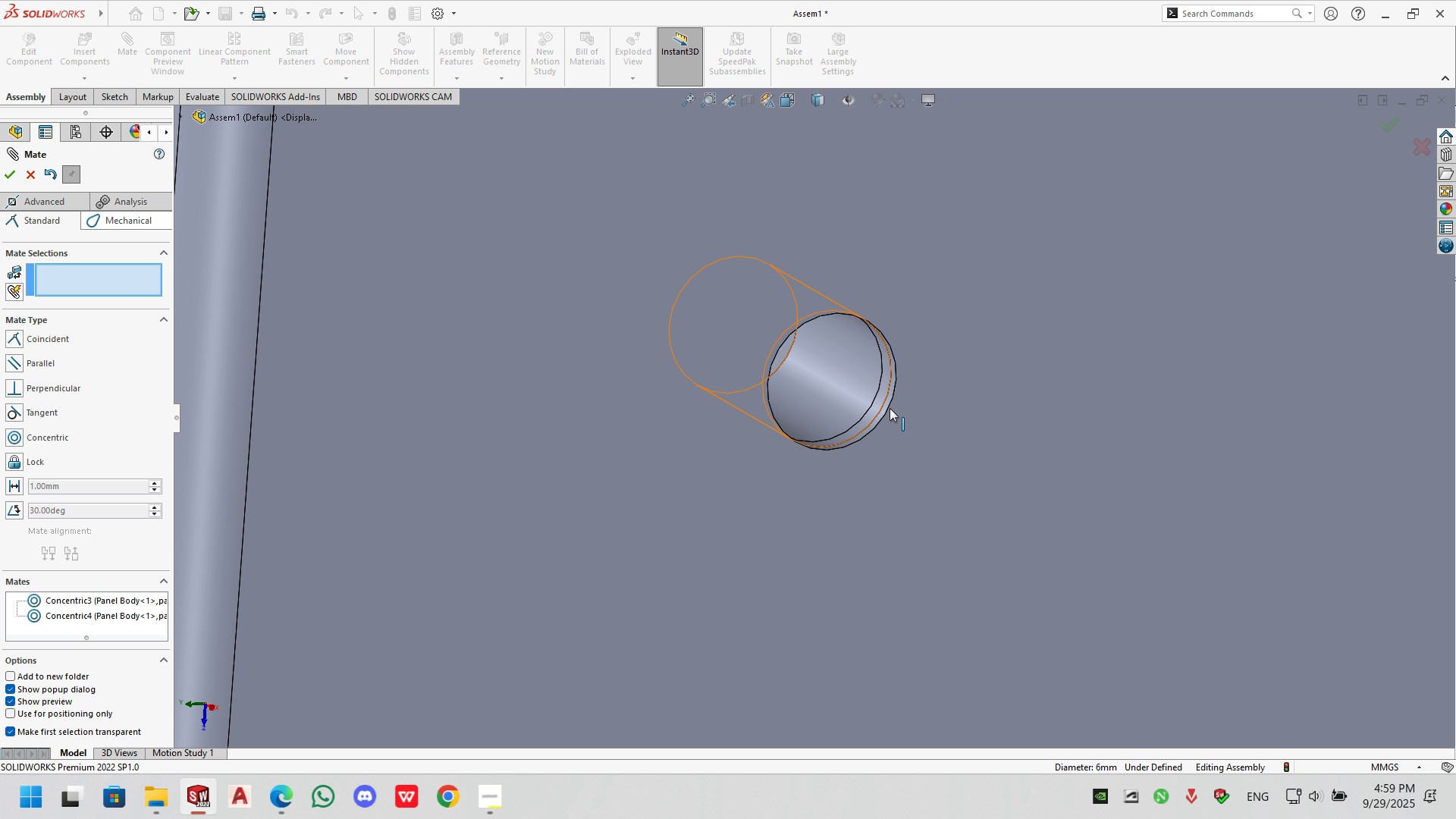 
scroll: coordinate [913, 421], scroll_direction: up, amount: 3.0
 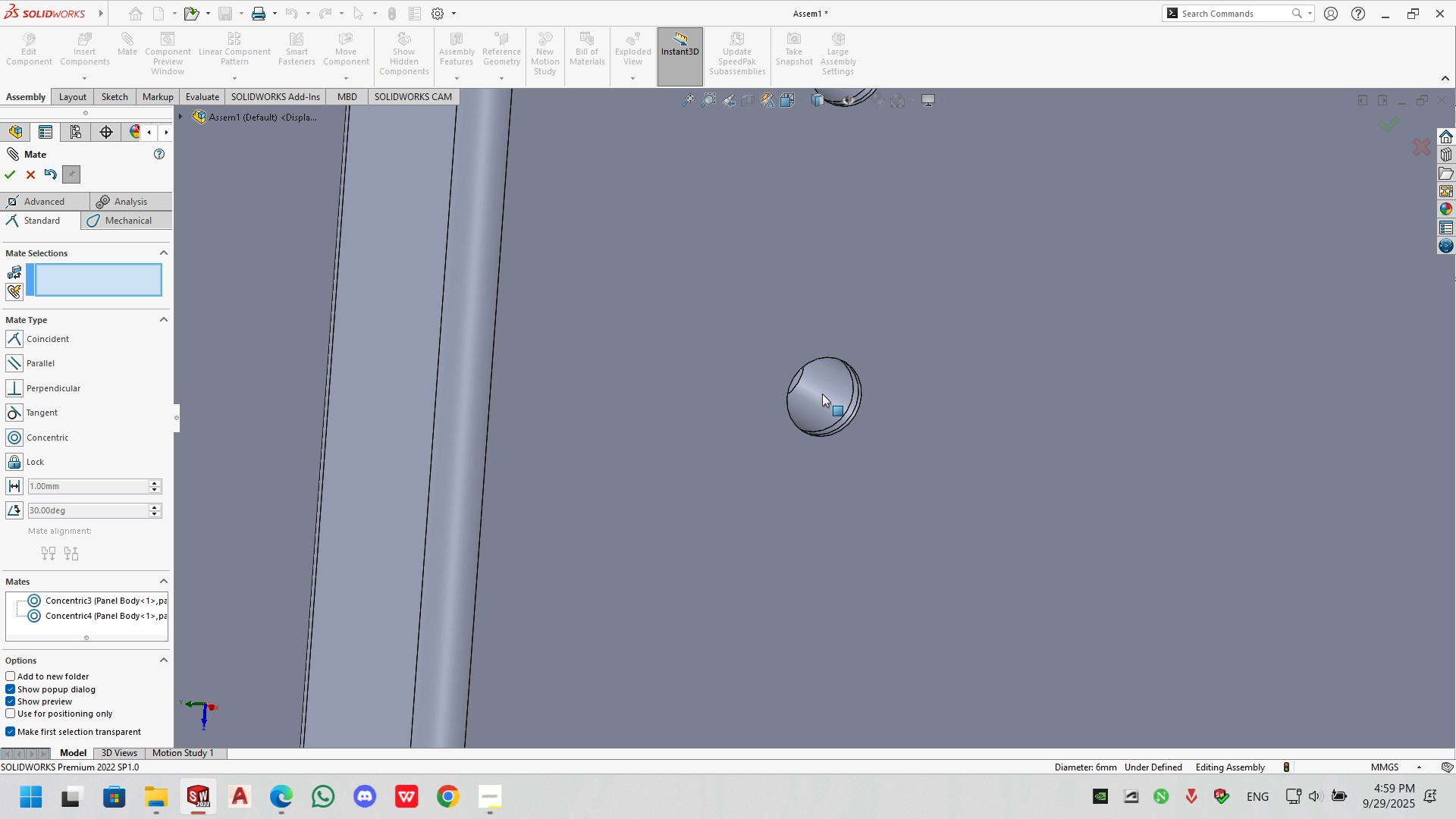 
left_click_drag(start_coordinate=[811, 391], to_coordinate=[997, 459])
 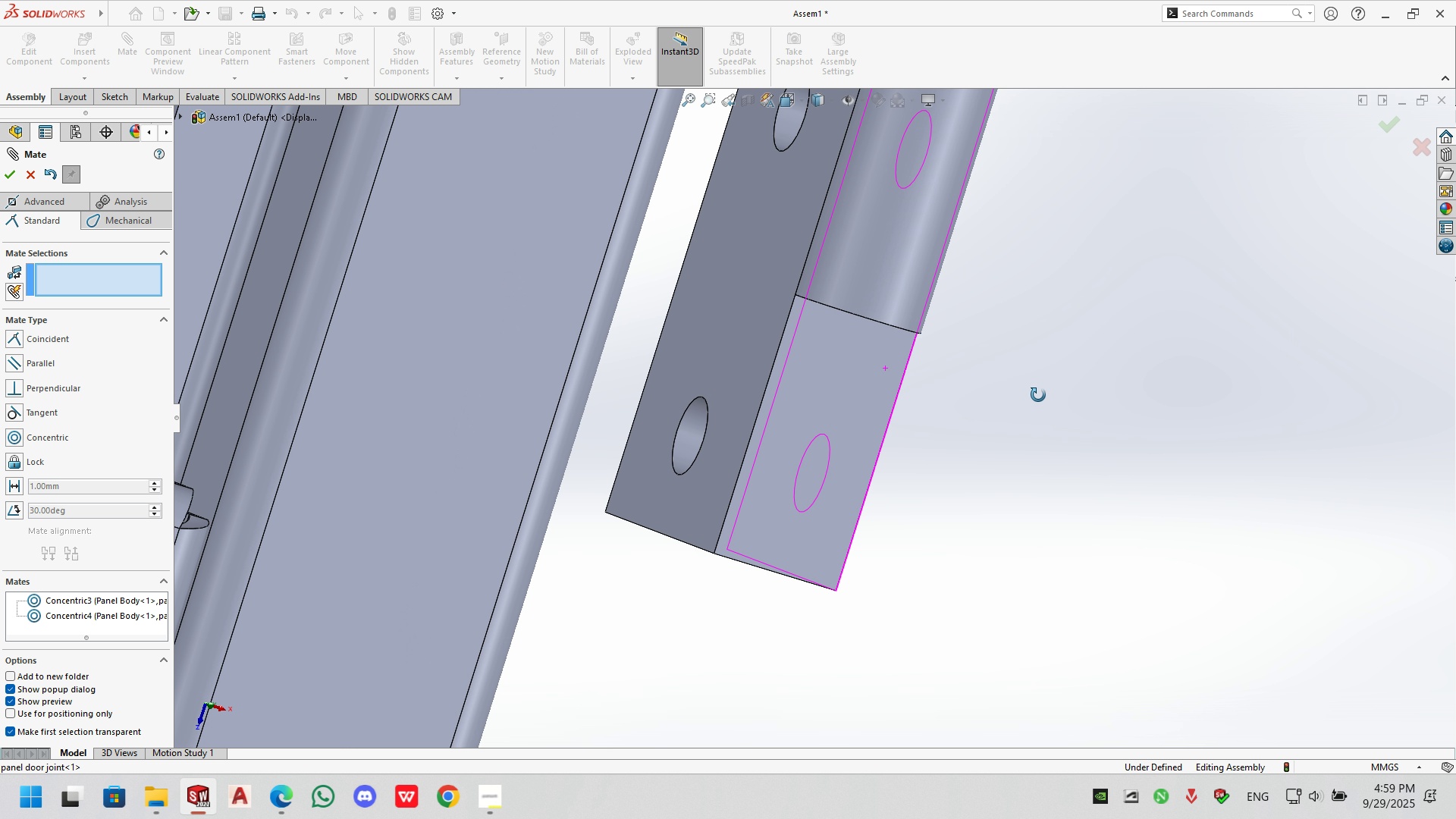 
scroll: coordinate [978, 394], scroll_direction: up, amount: 1.0
 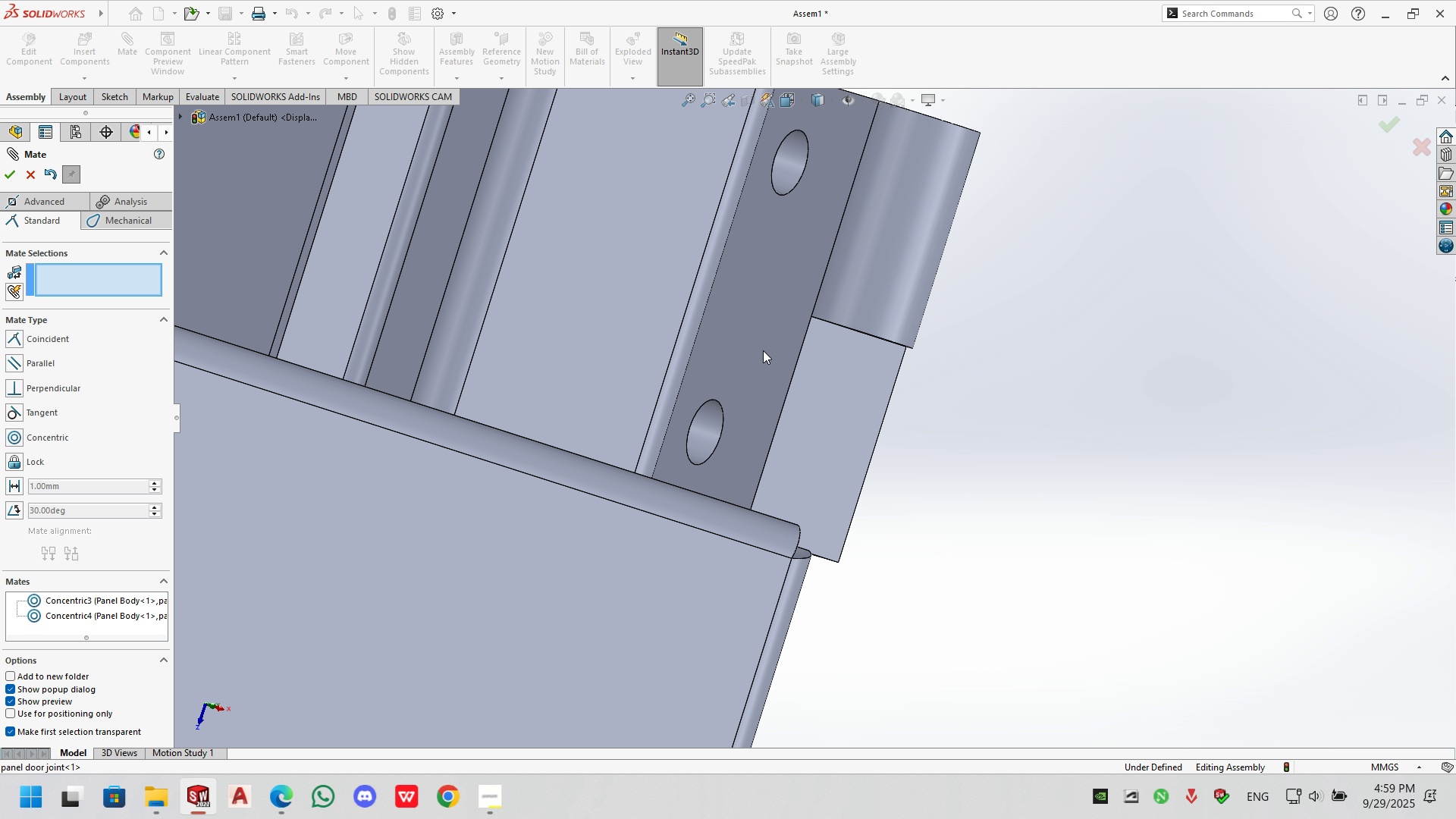 
left_click([763, 350])
 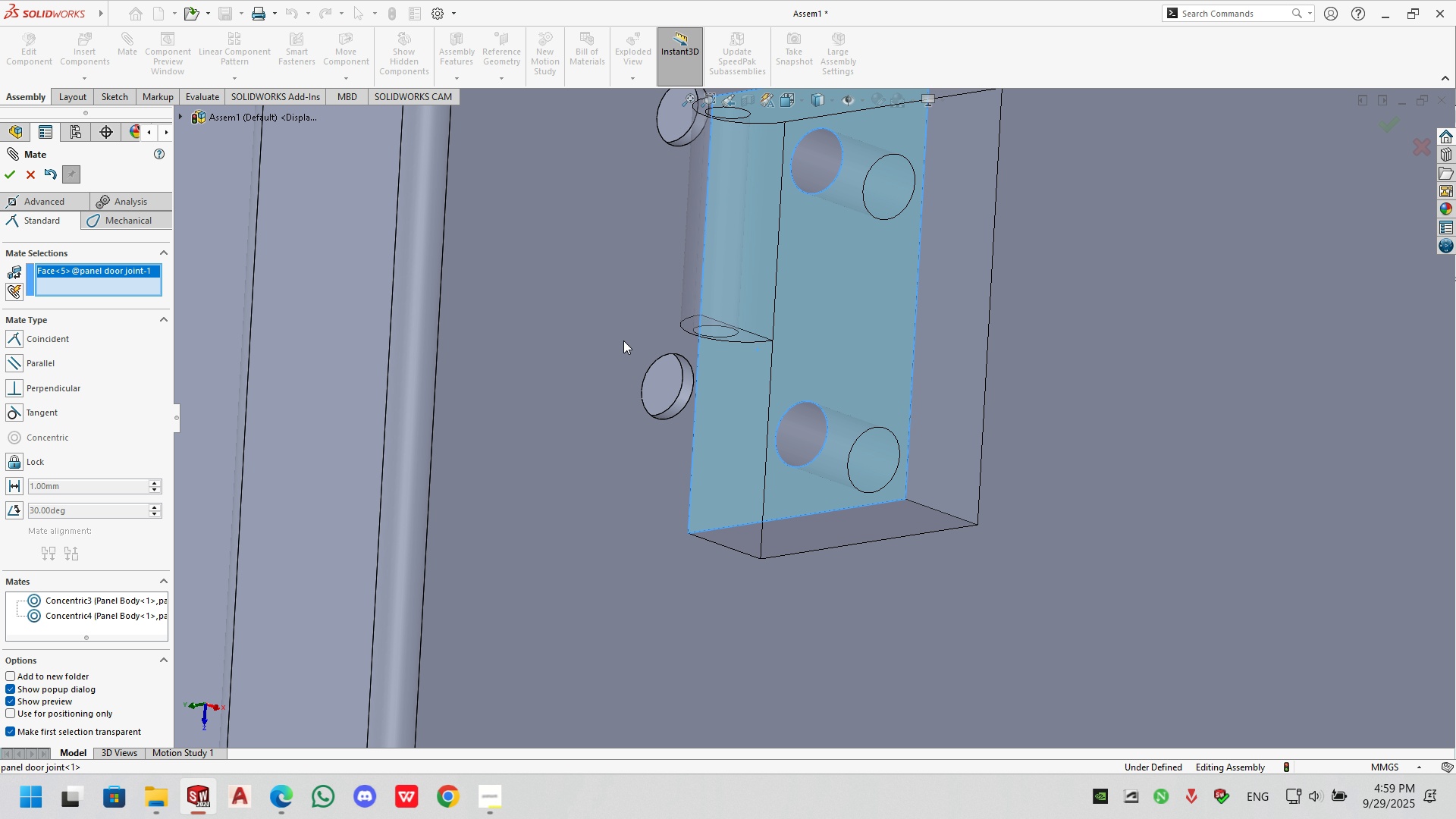 
left_click([602, 304])
 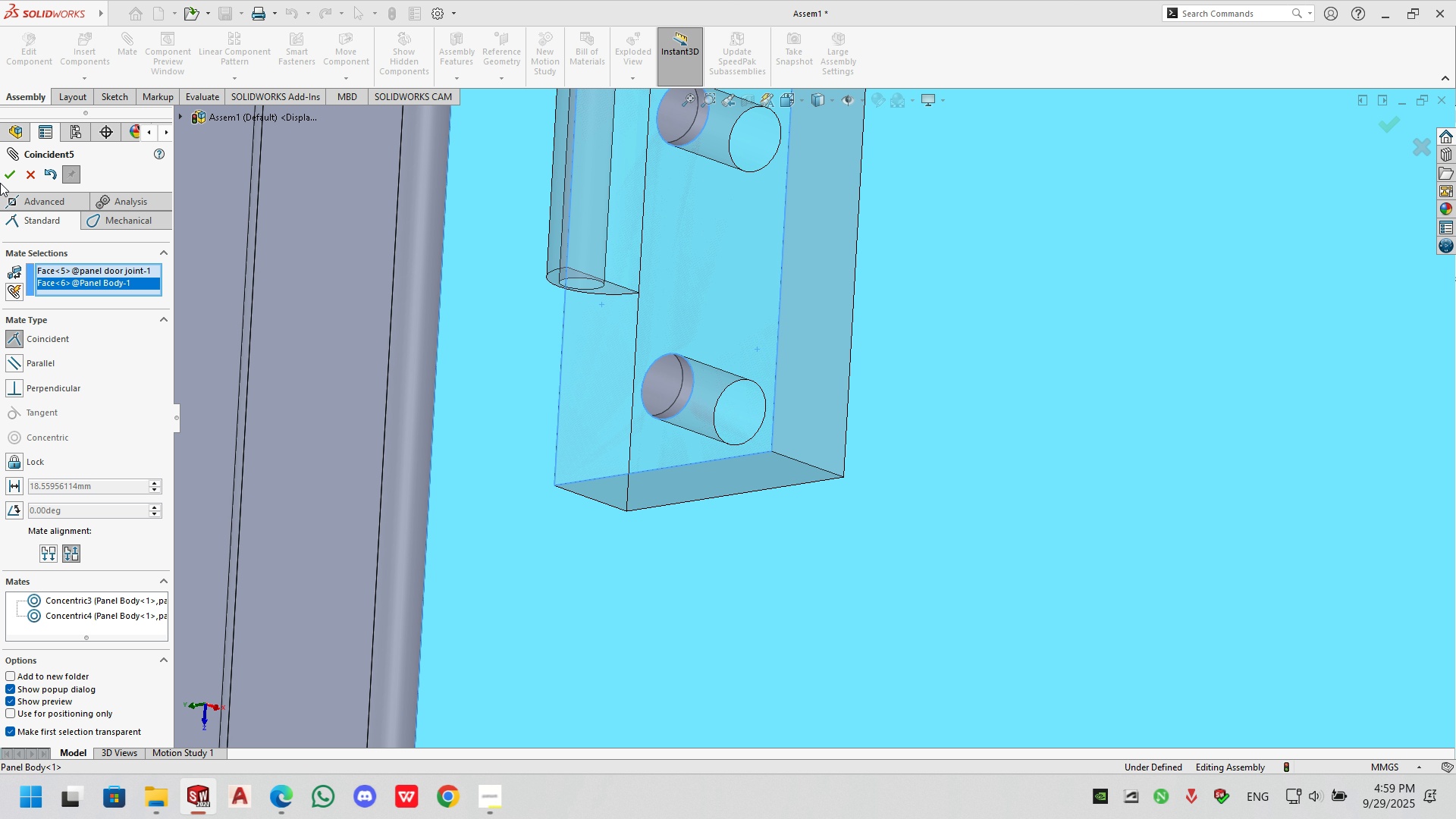 
left_click([11, 181])
 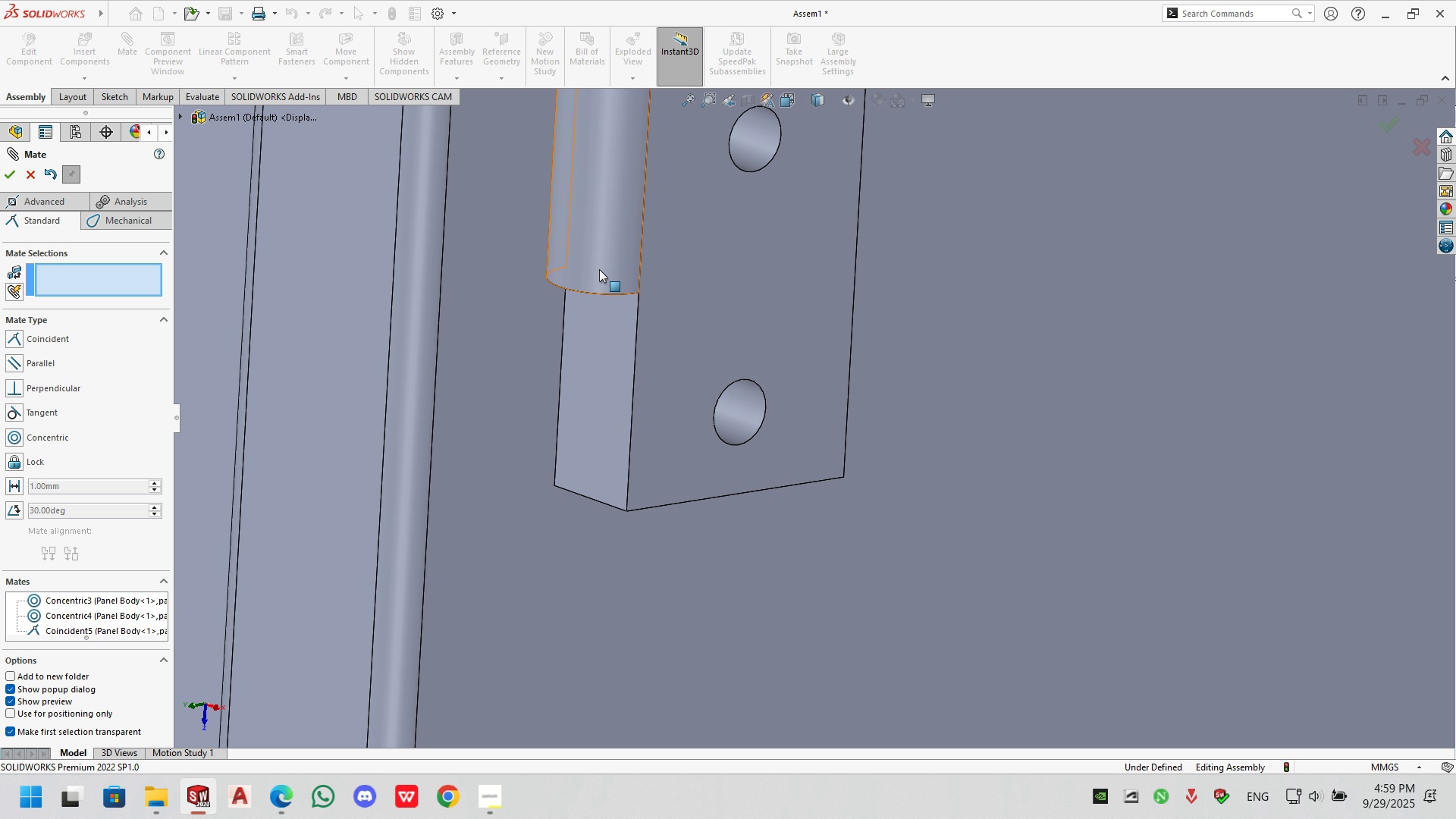 
scroll: coordinate [715, 394], scroll_direction: up, amount: 15.0
 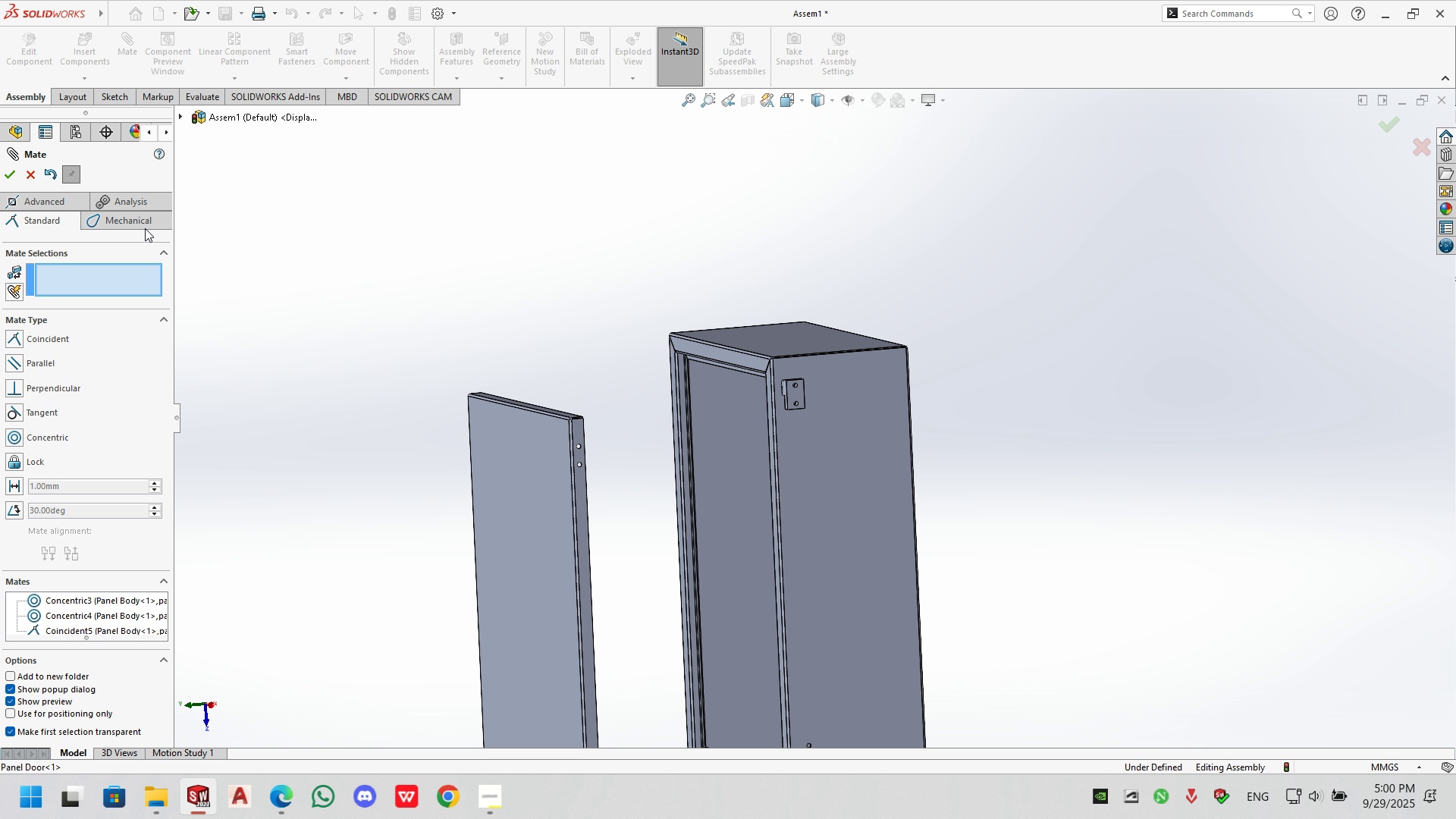 
left_click([16, 179])
 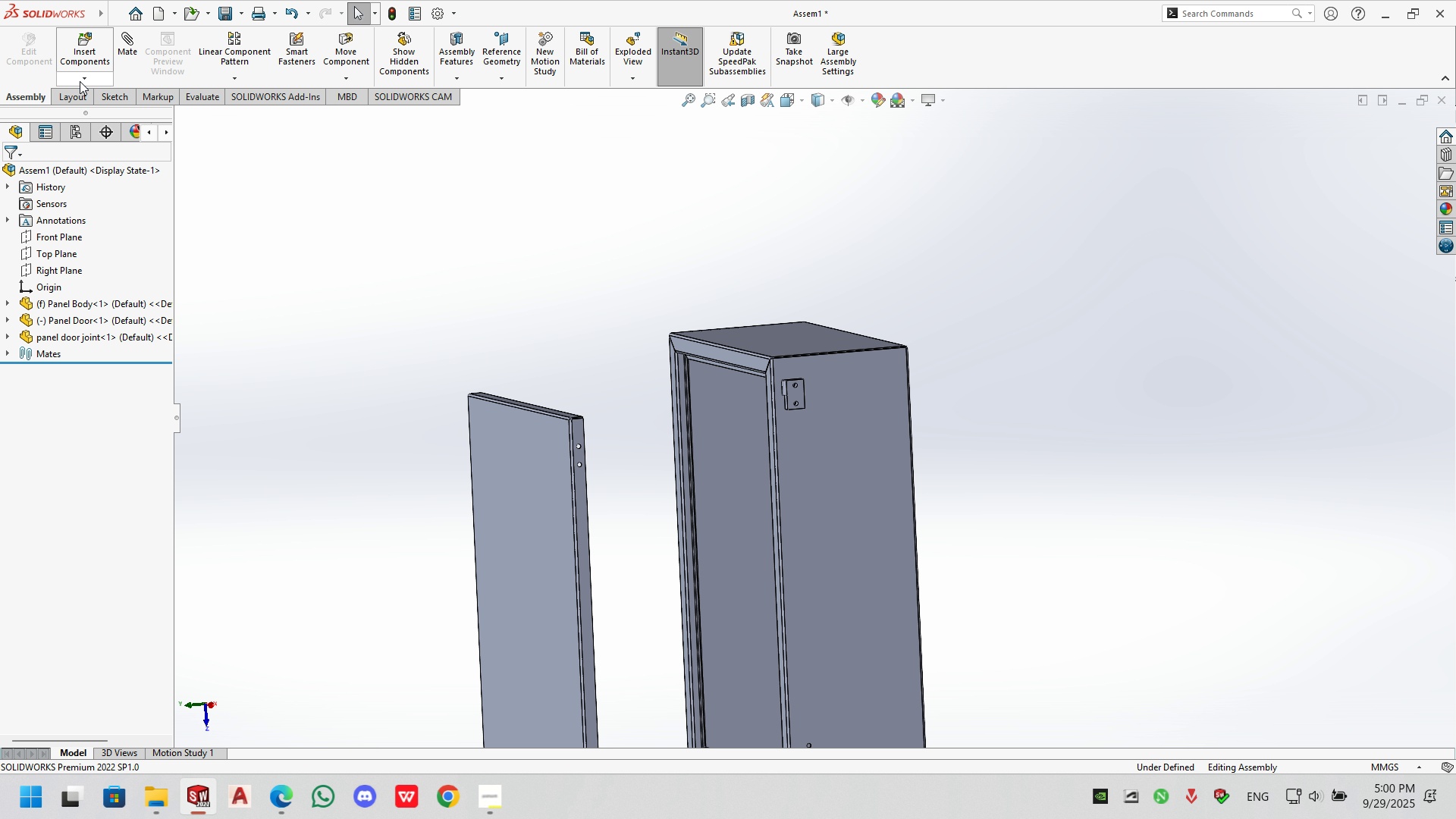 
left_click([119, 46])
 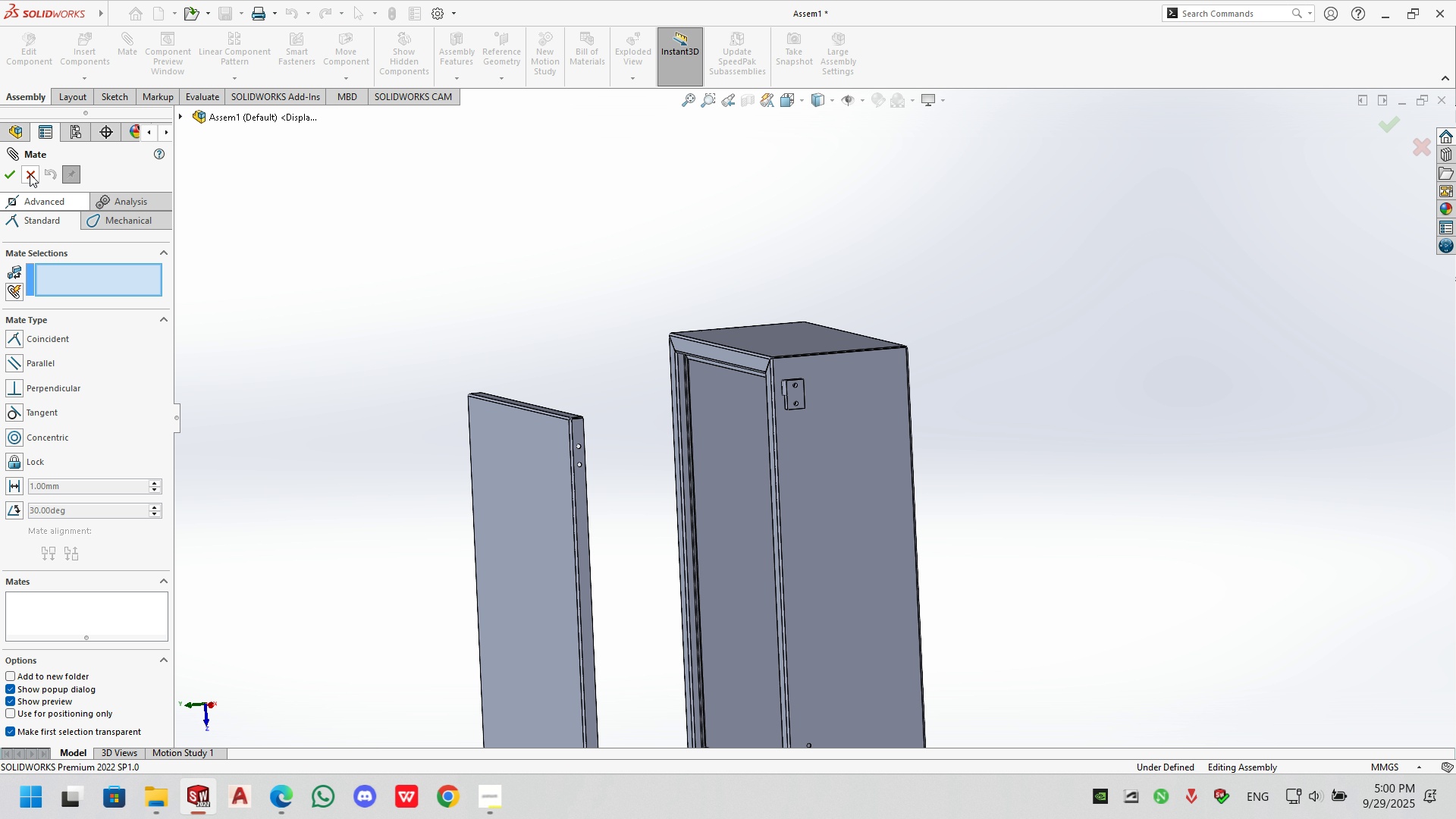 
double_click([98, 42])
 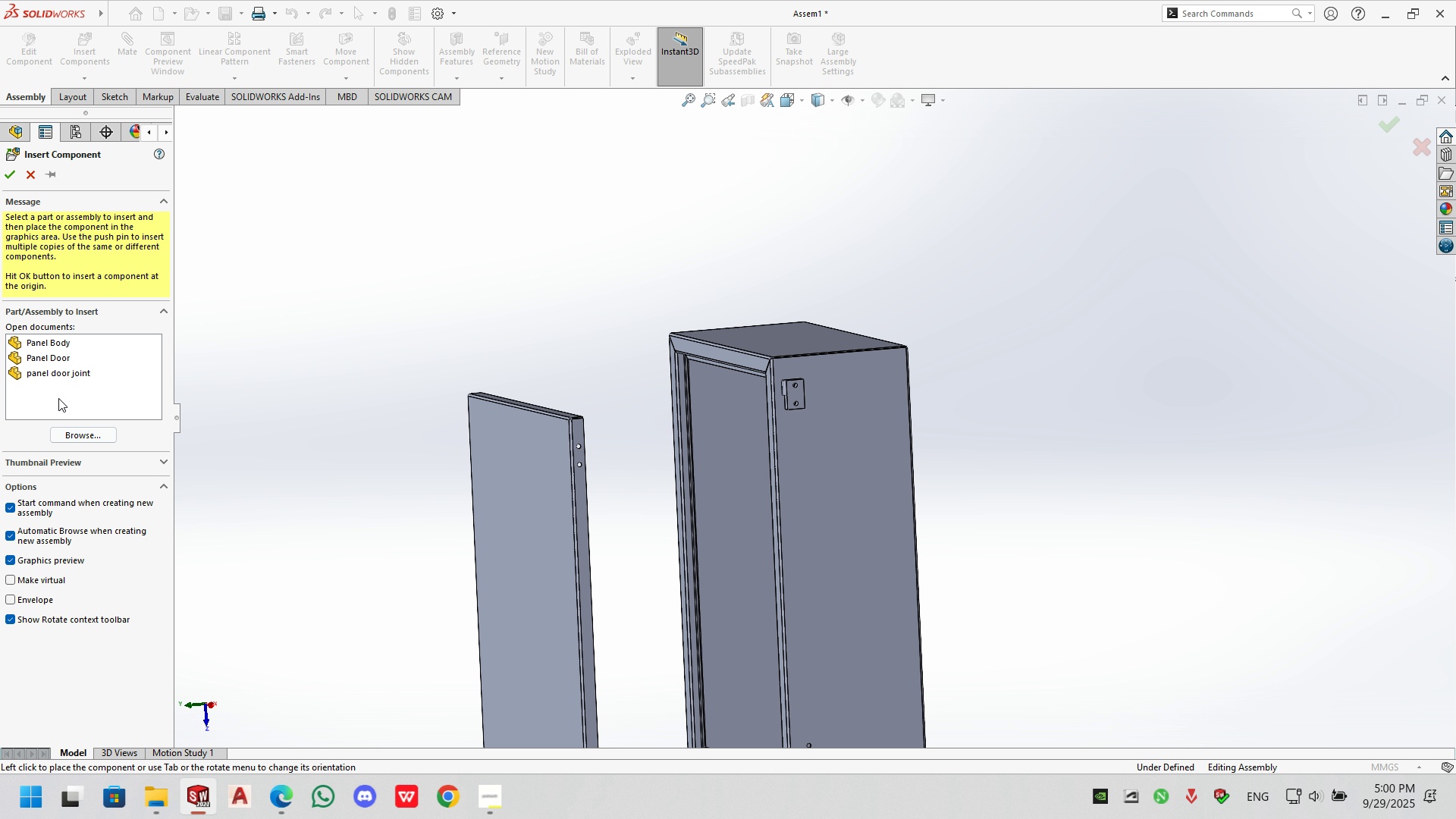 
left_click([64, 376])
 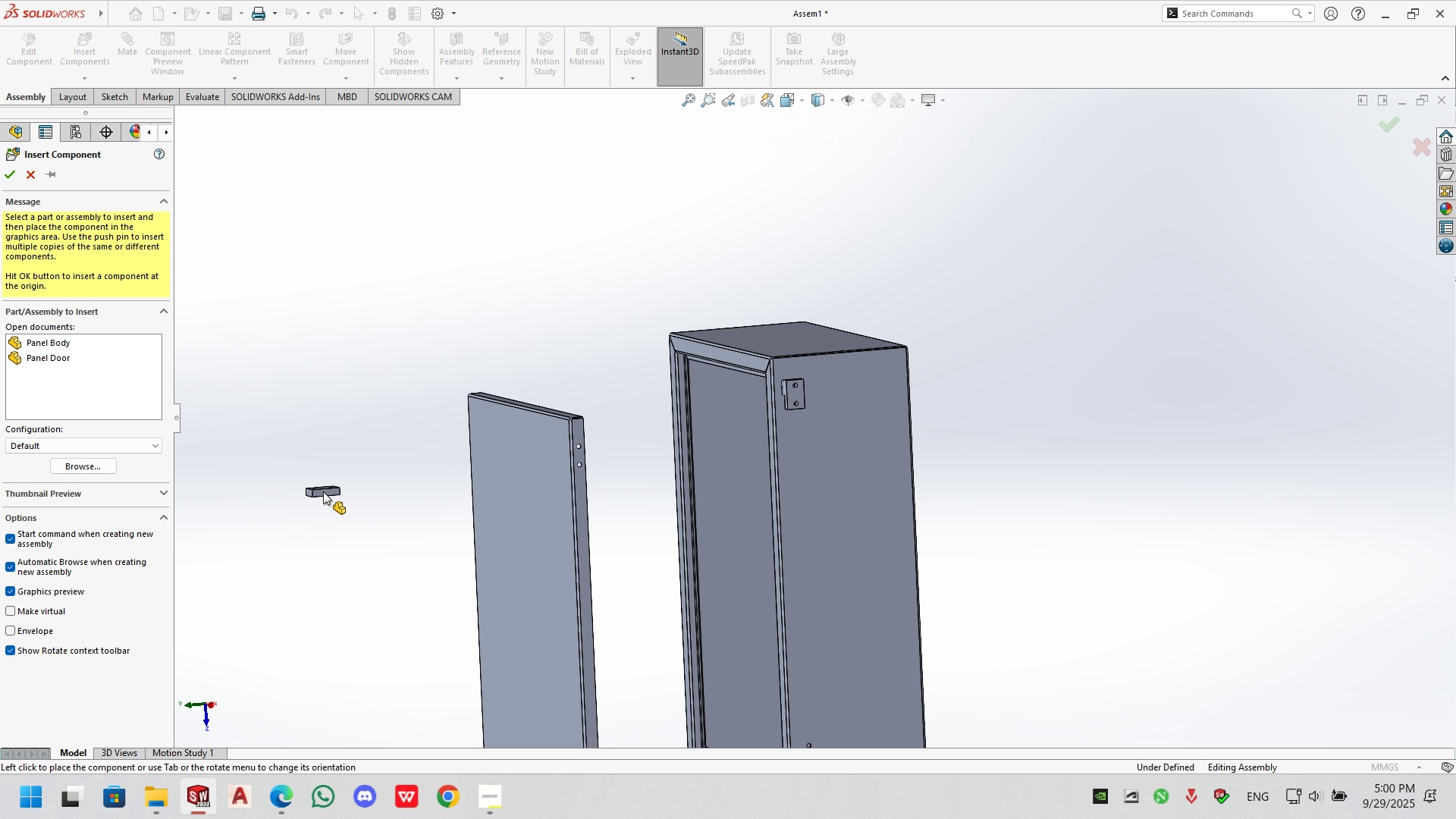 
left_click([323, 491])
 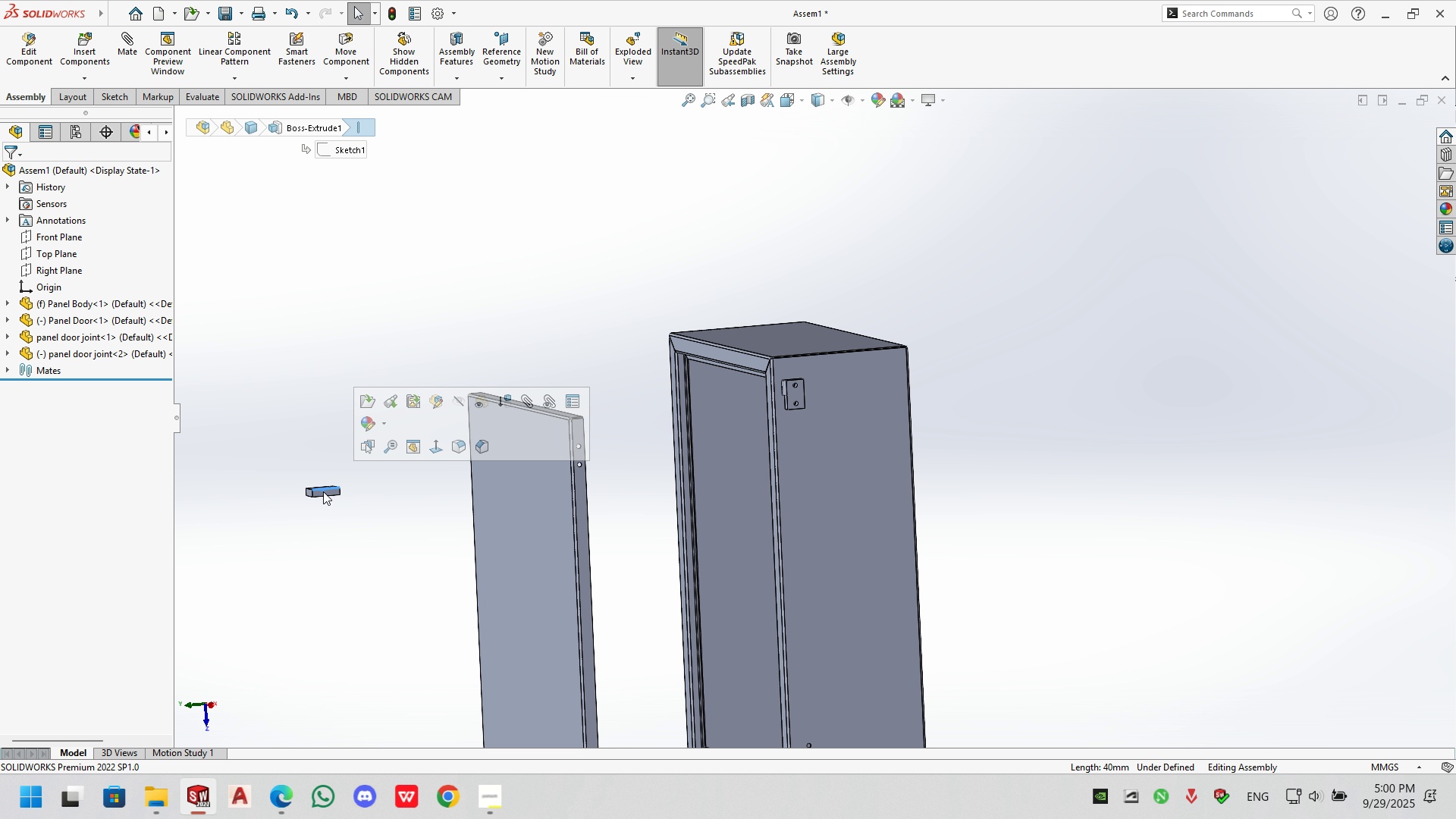 
key(Delete)
 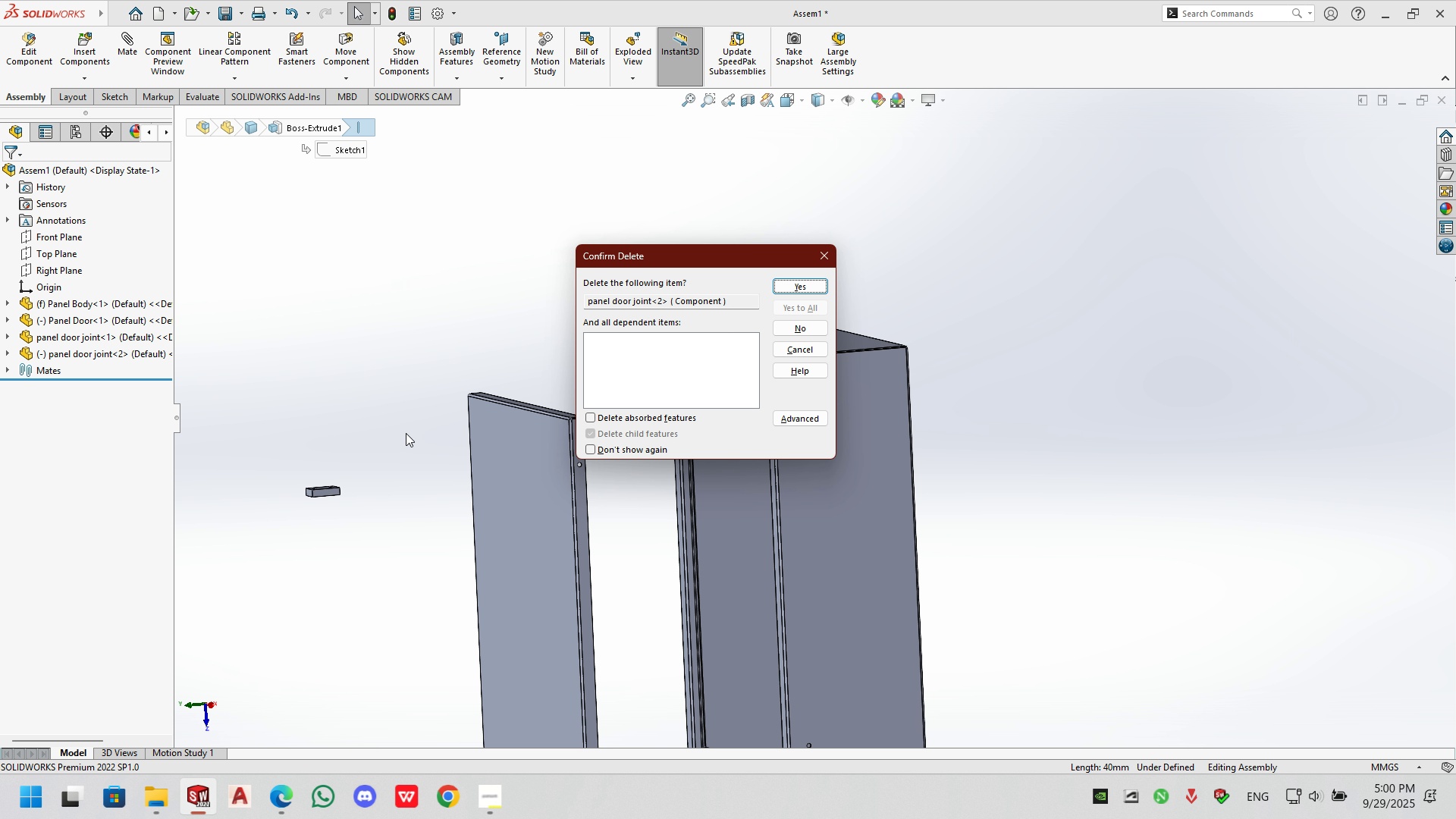 
key(Enter)
 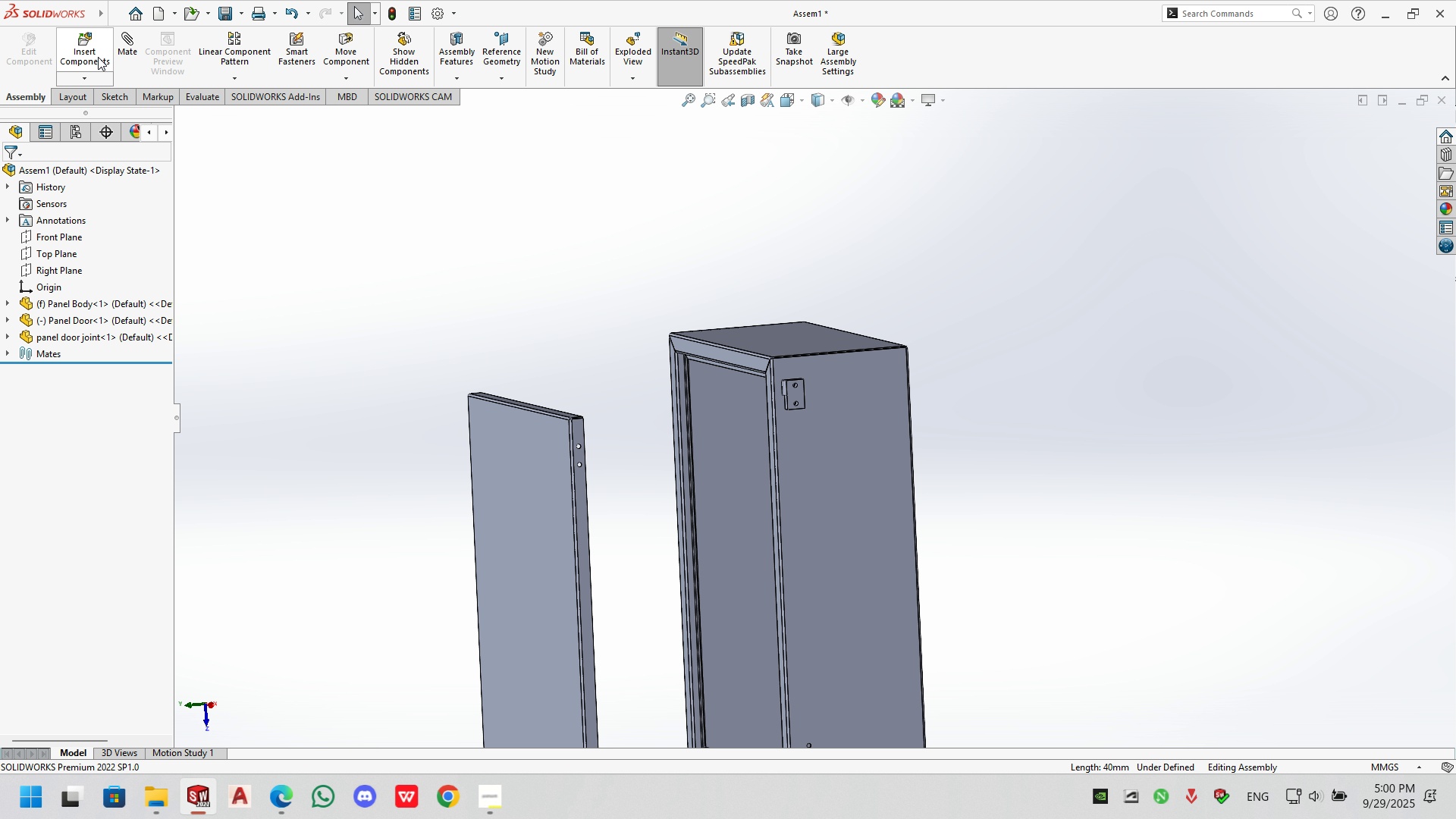 
left_click([98, 52])
 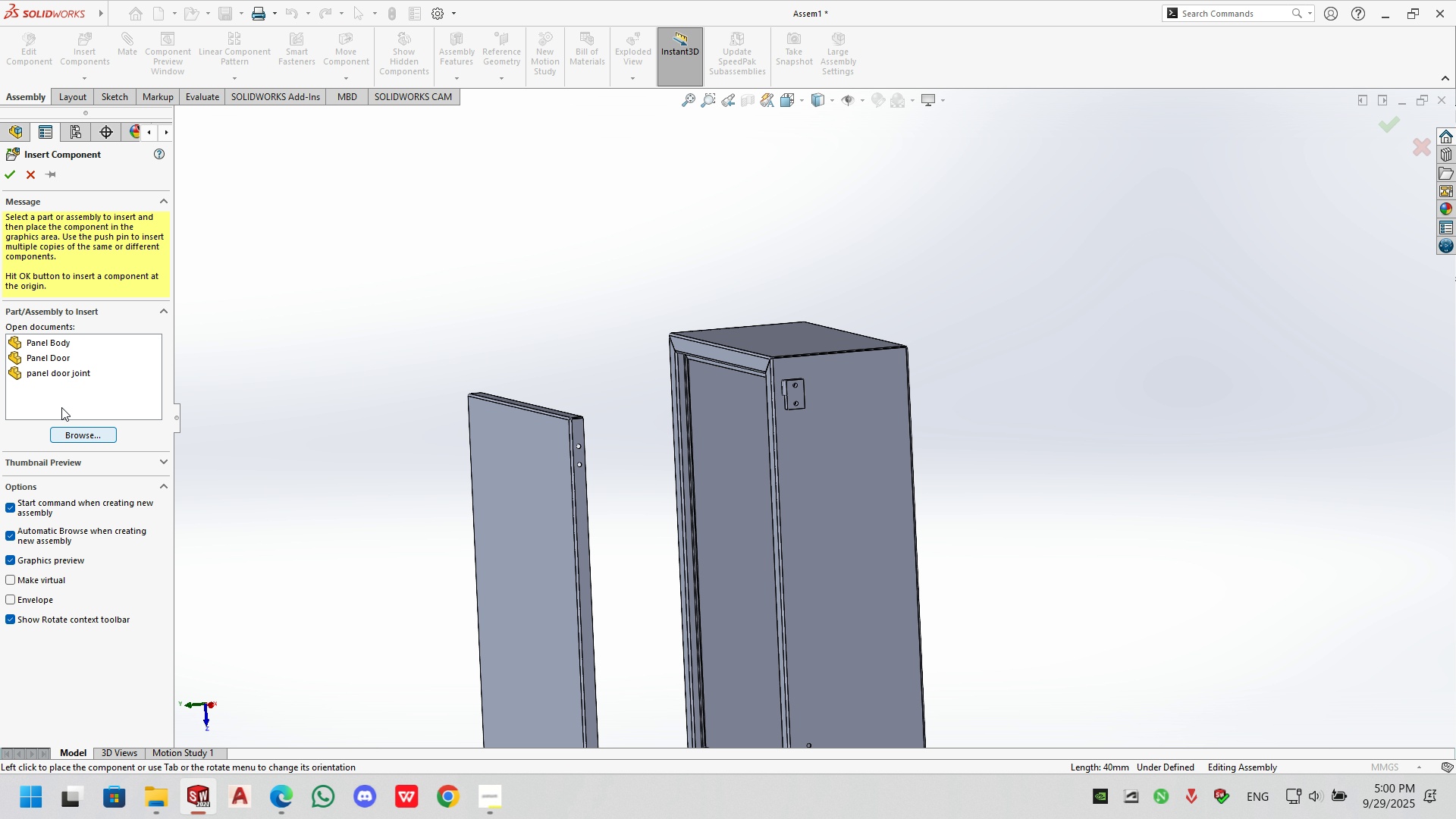 
left_click([46, 378])
 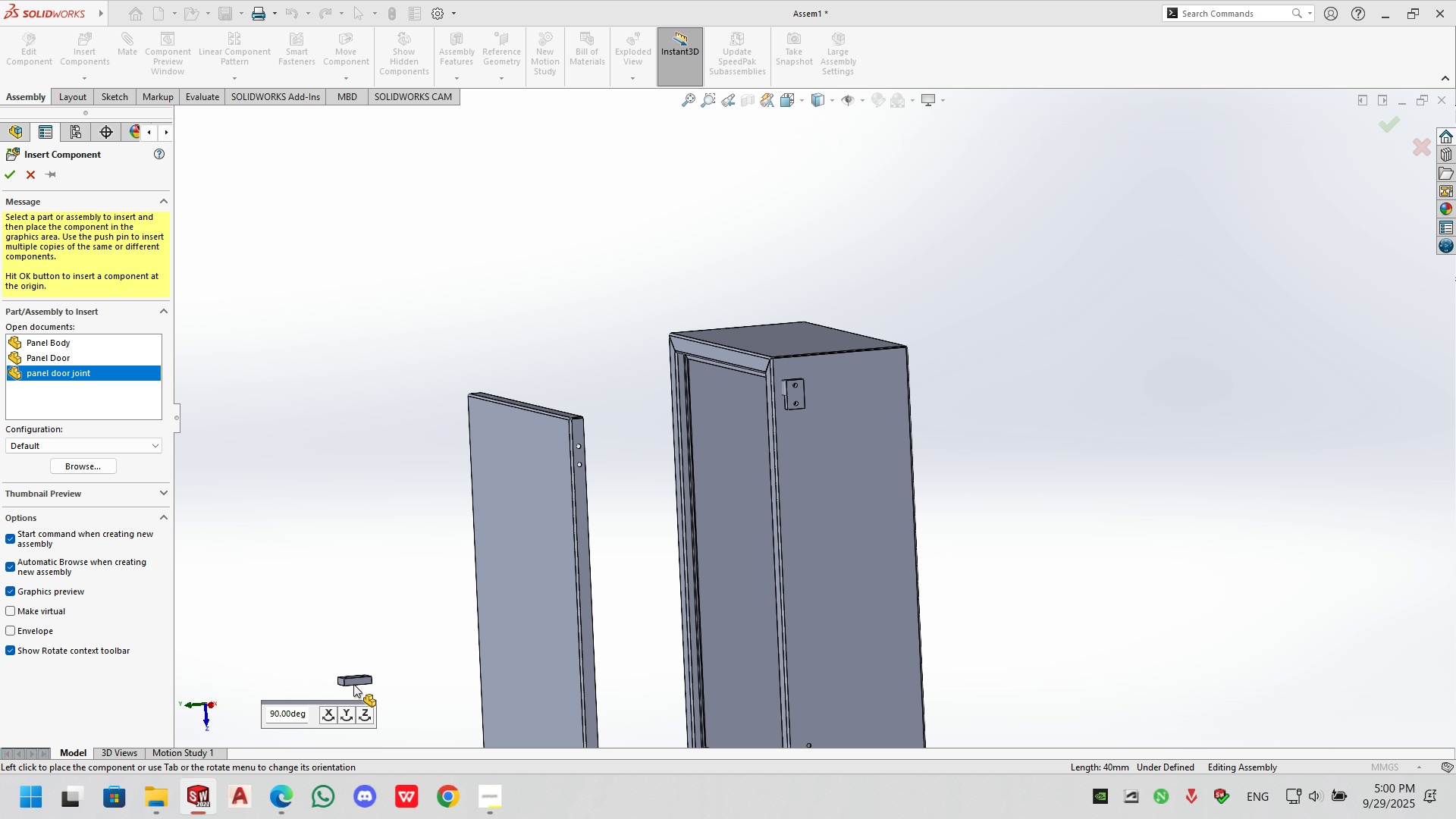 
left_click([347, 711])
 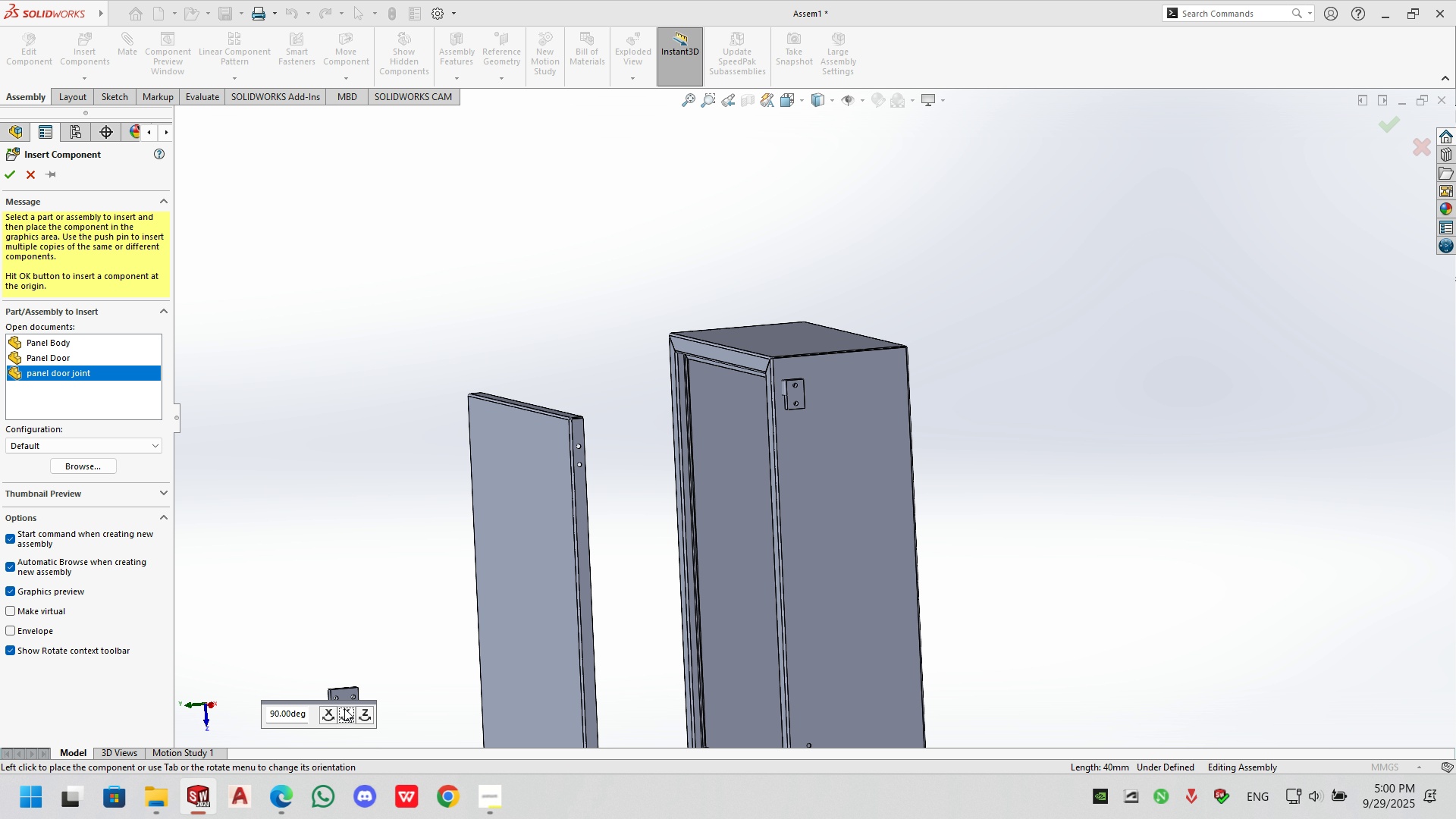 
left_click([344, 708])
 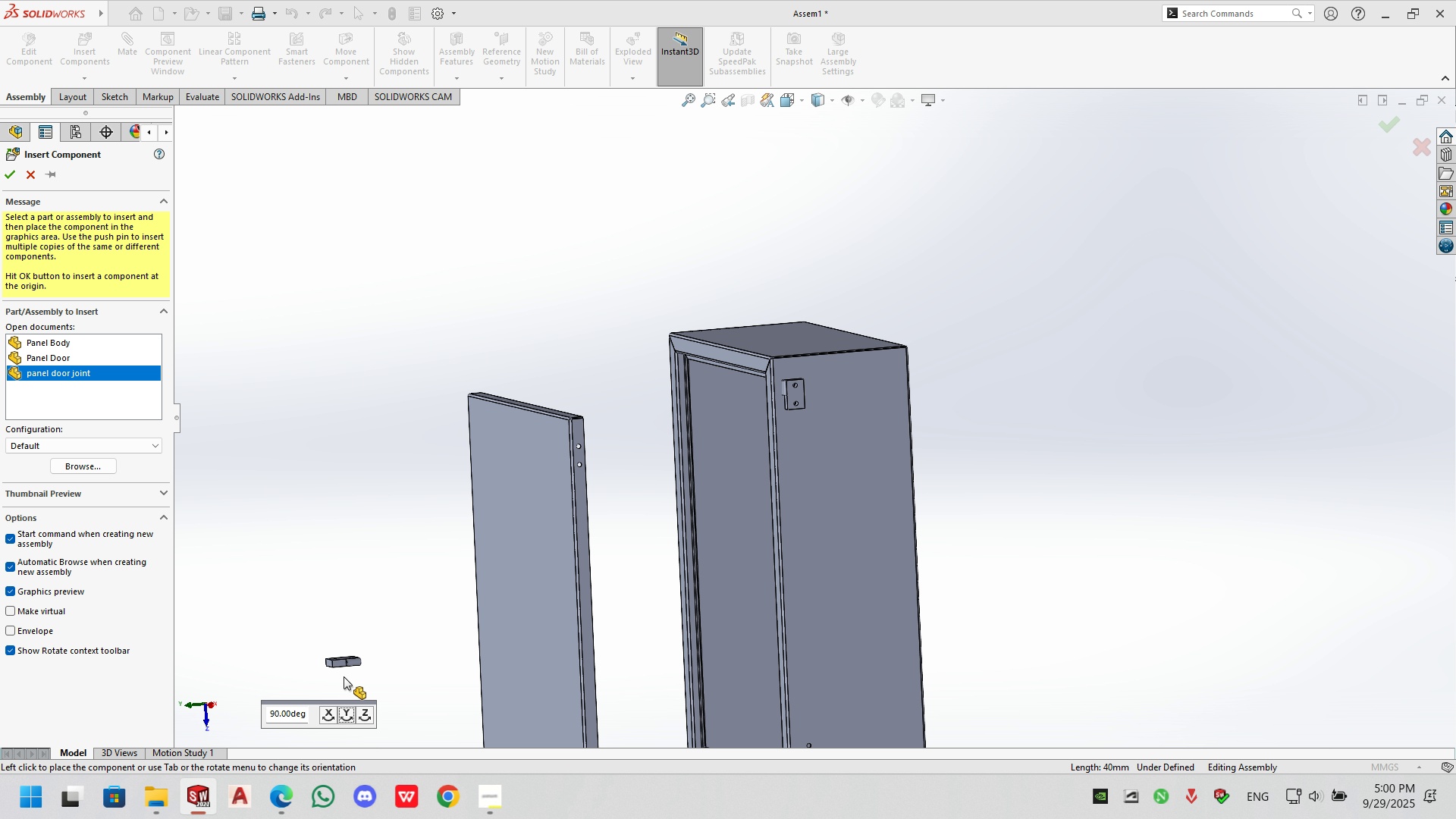 
left_click([340, 711])
 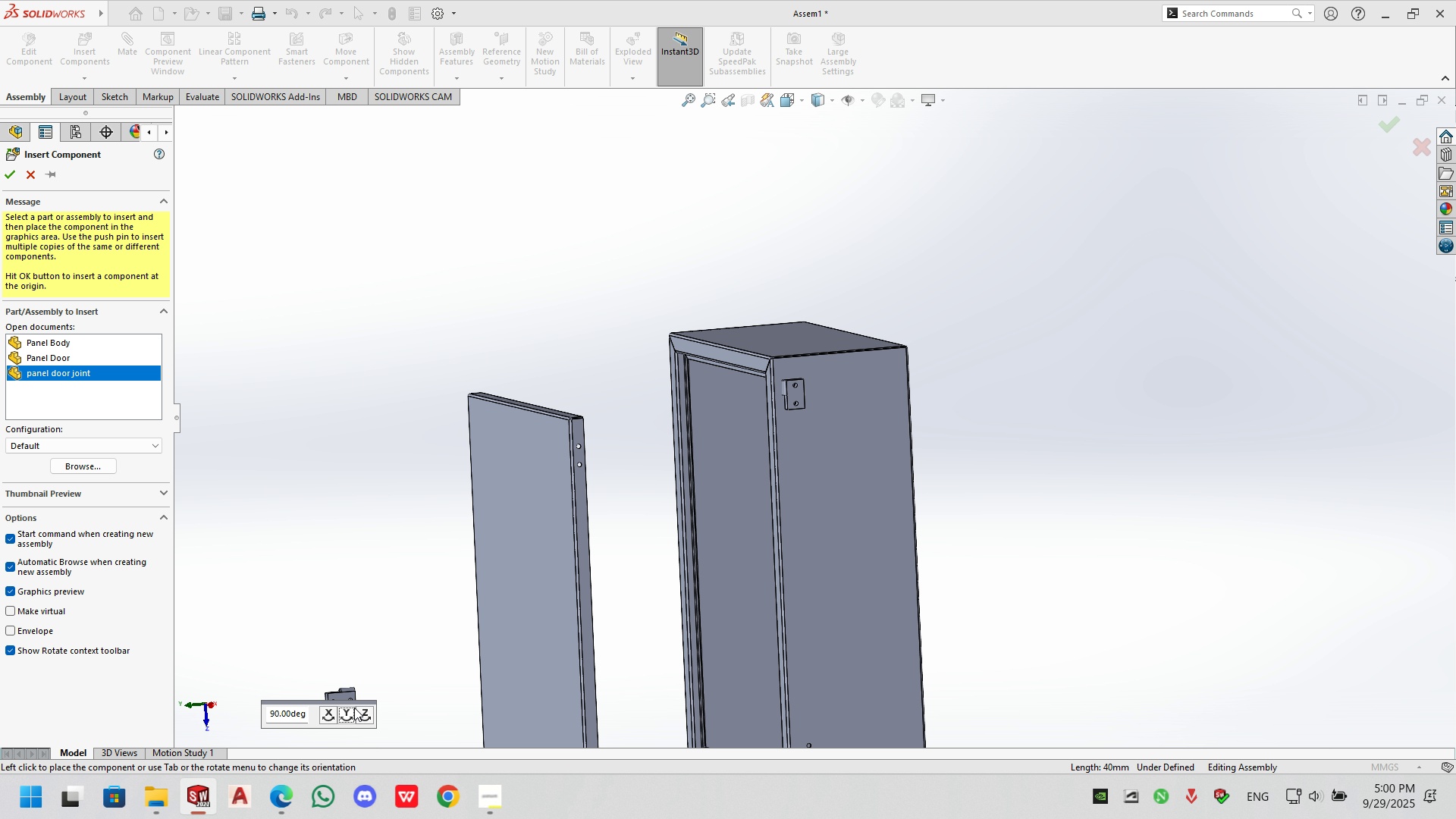 
left_click([362, 707])
 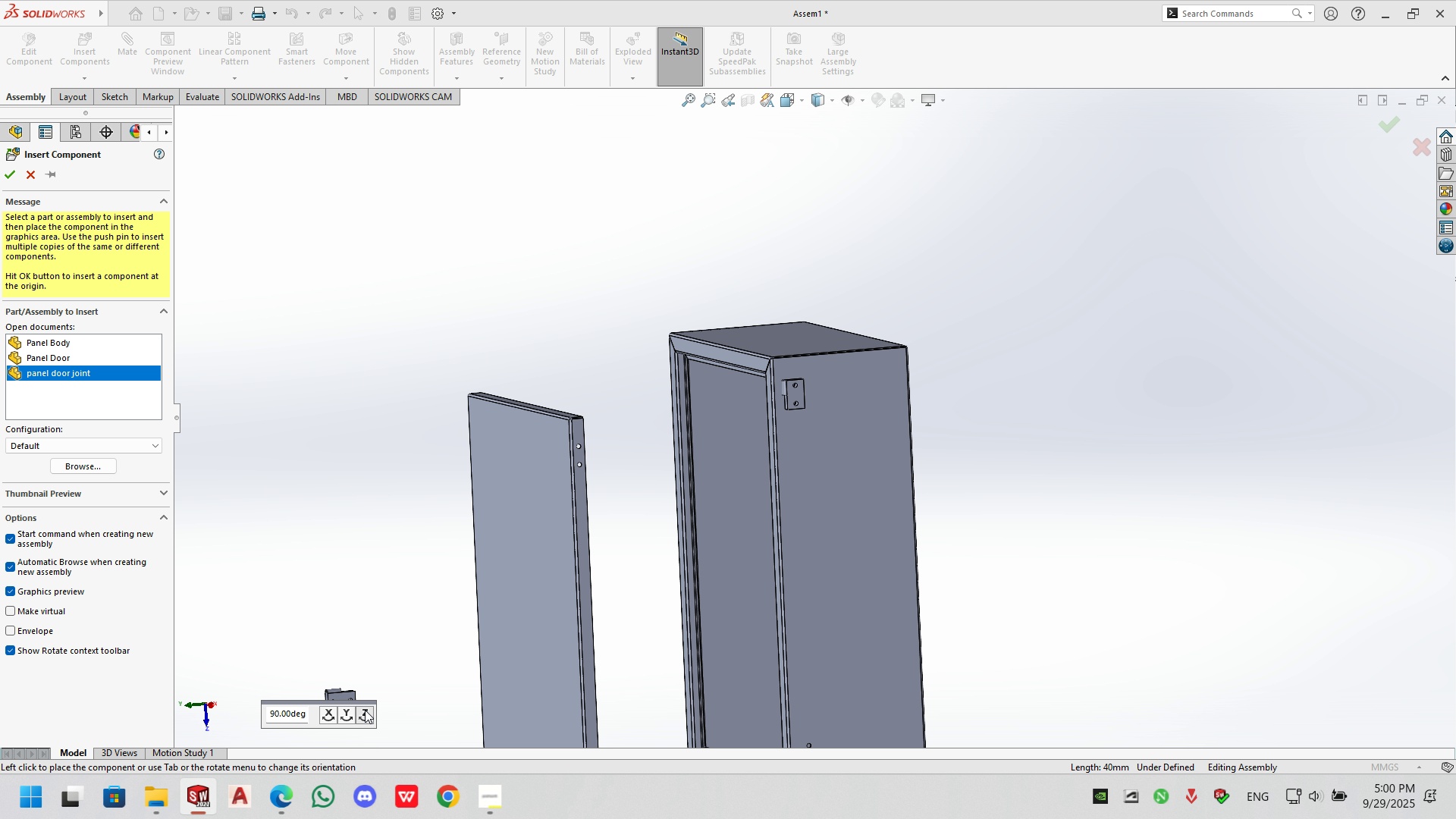 
left_click([365, 710])
 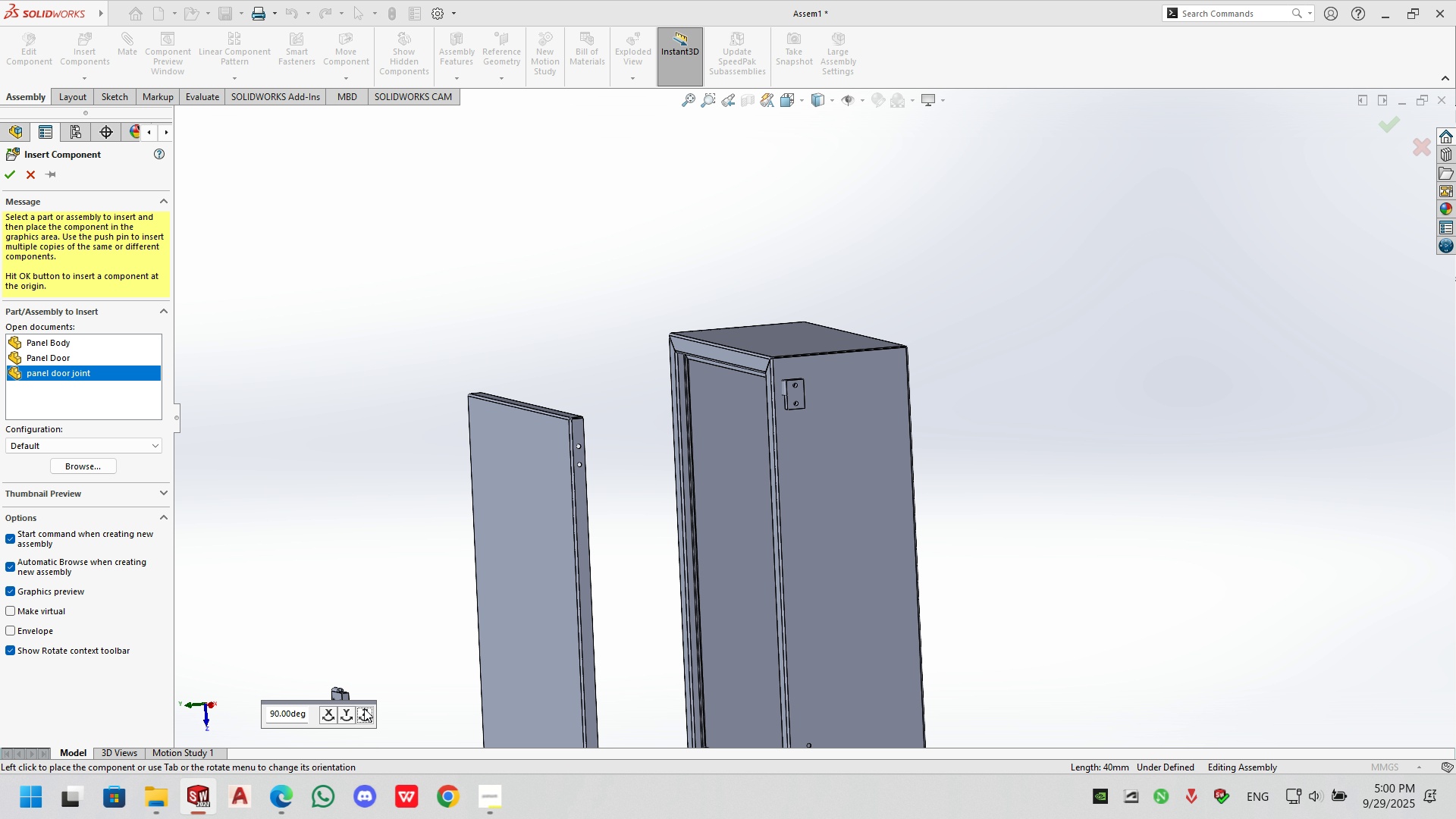 
left_click([366, 708])
 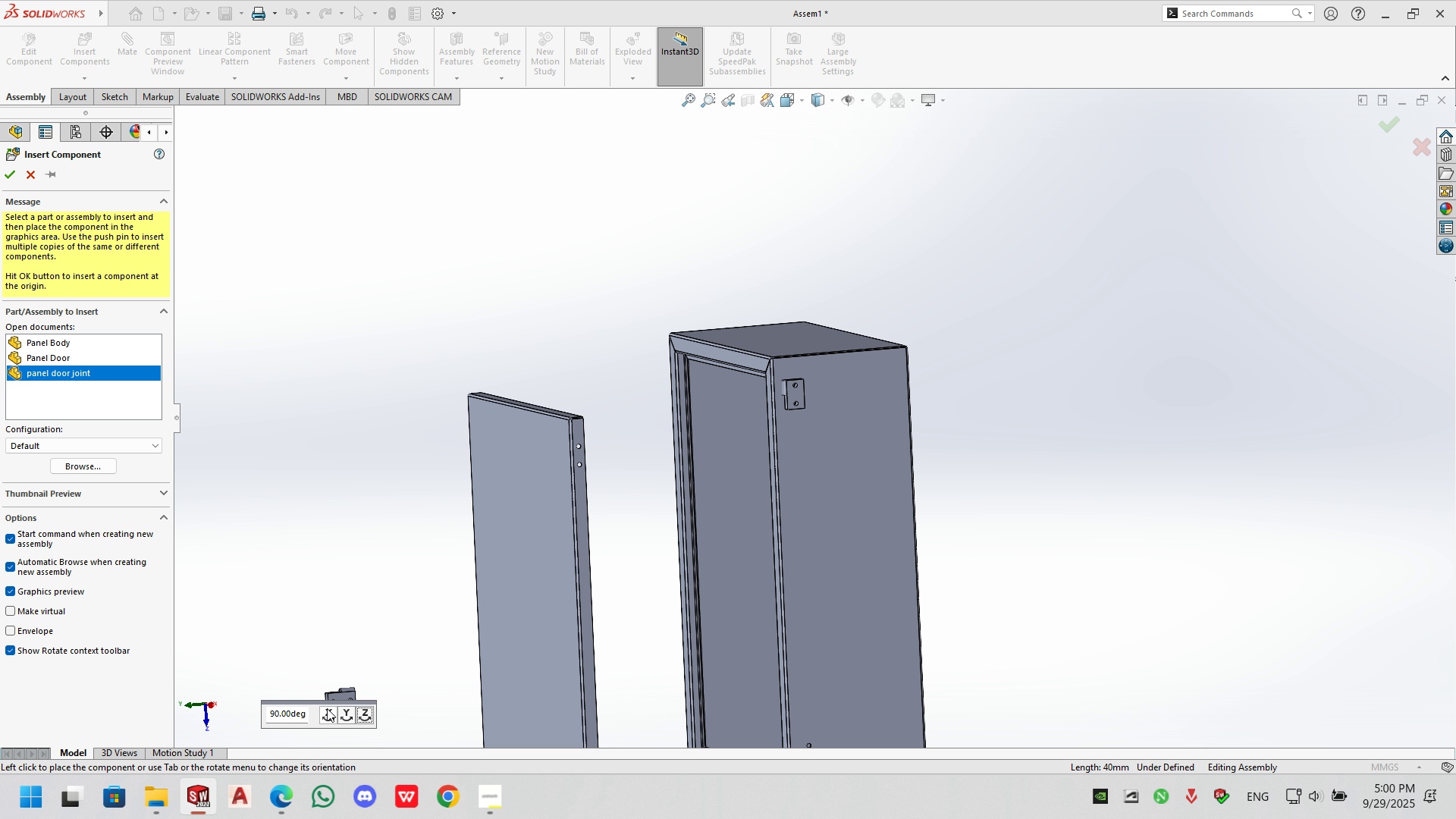 
double_click([333, 717])
 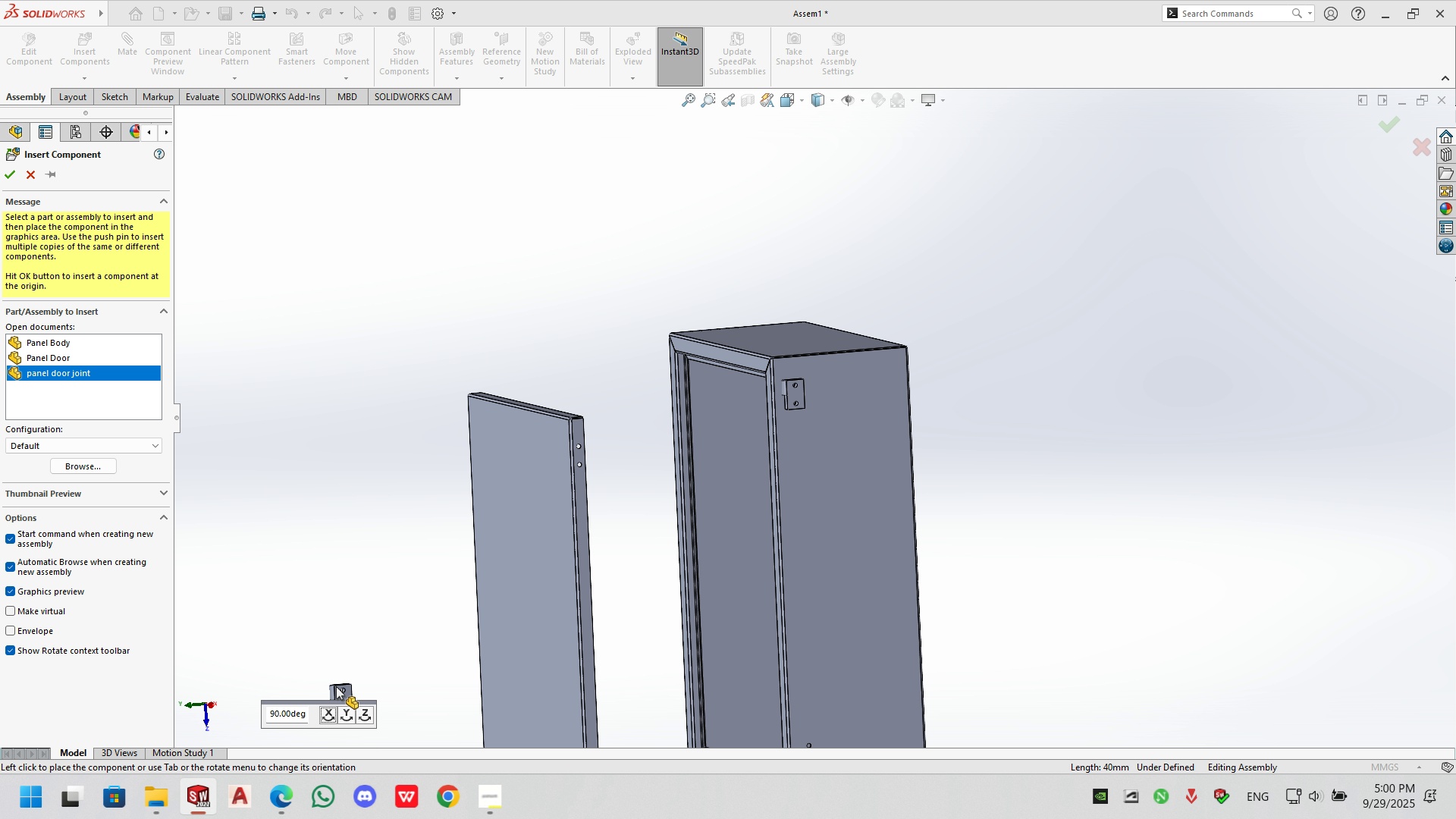 
mouse_move([370, 573])
 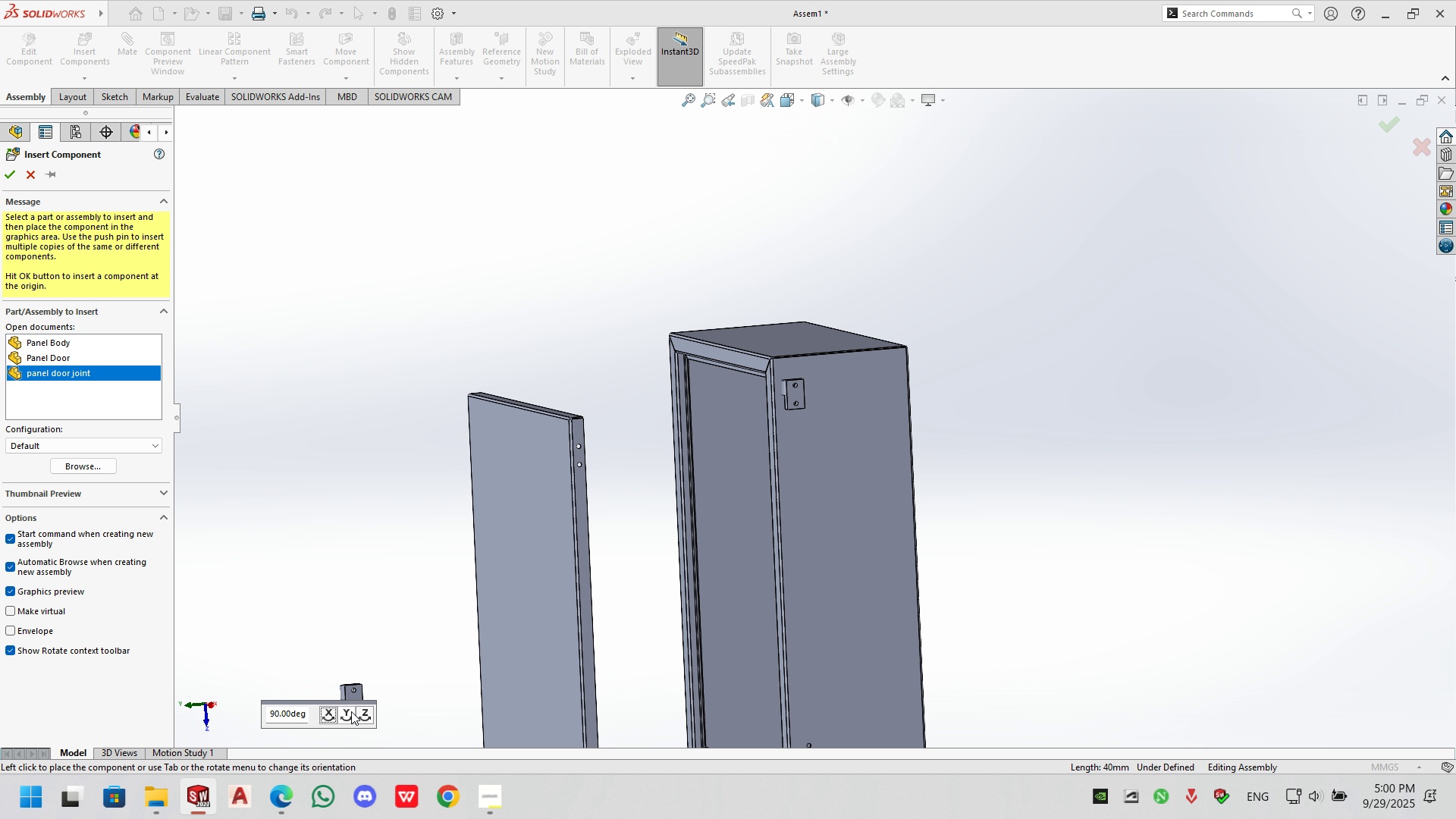 
left_click([364, 711])
 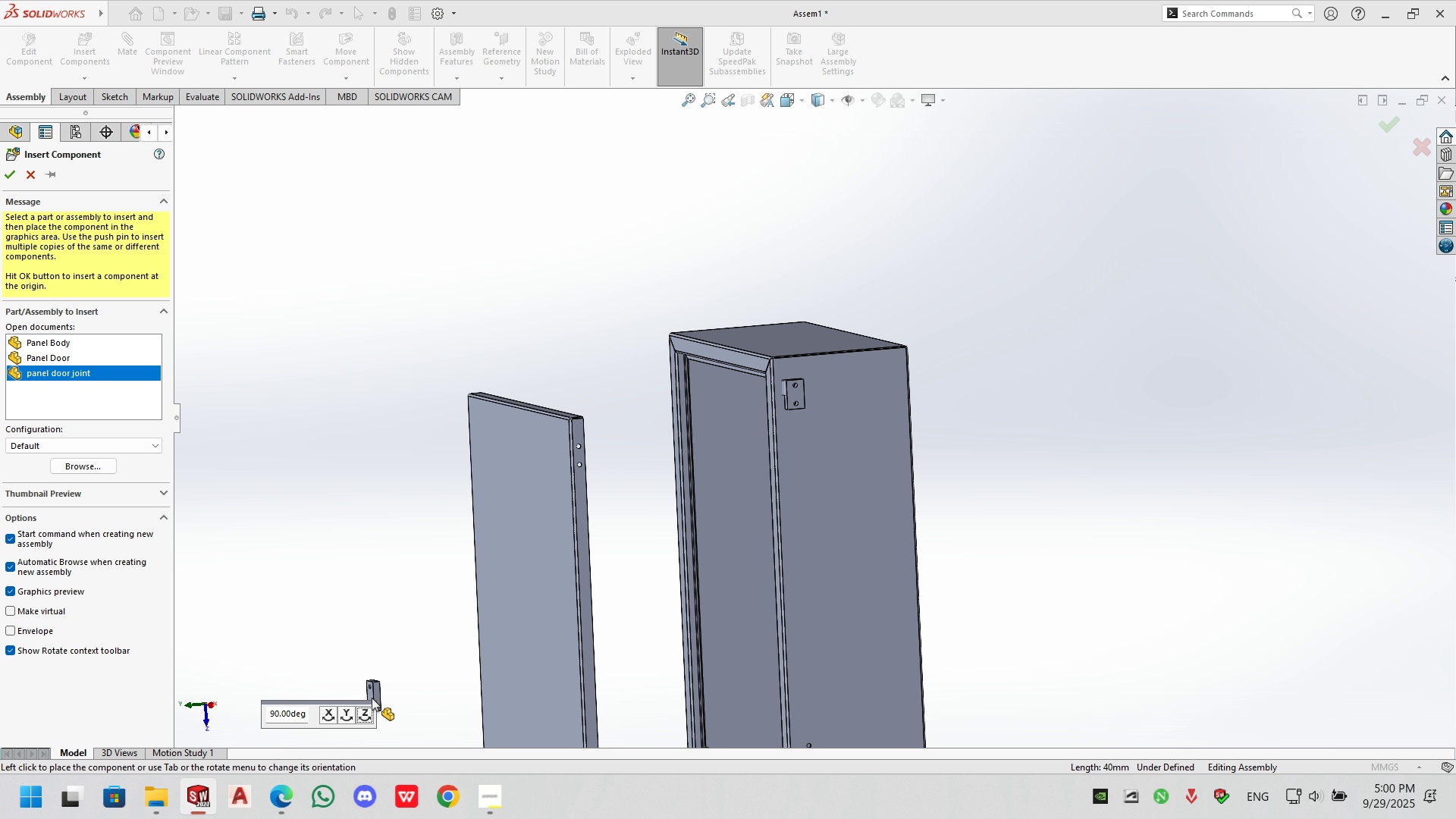 
left_click([364, 718])
 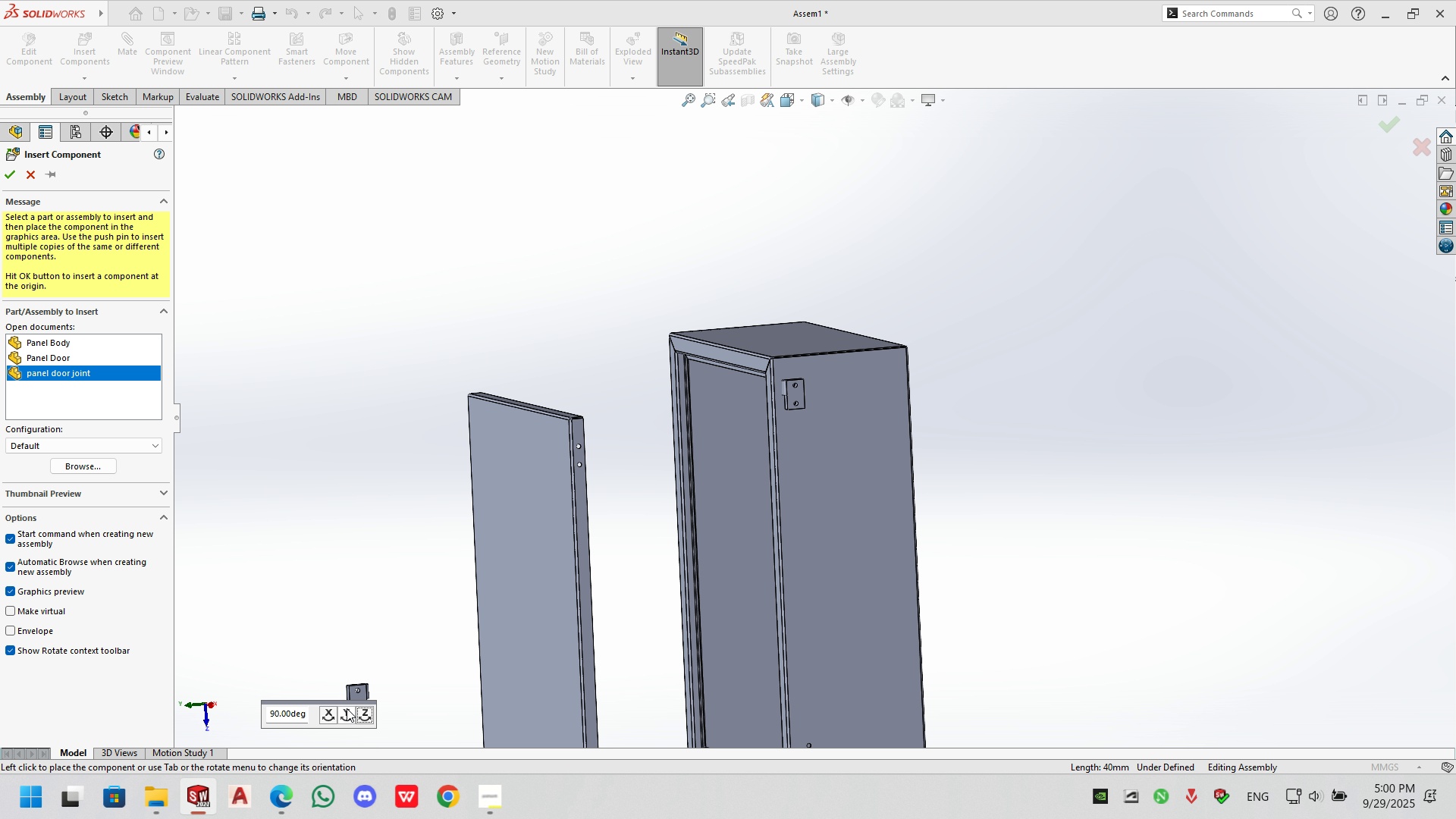 
left_click([345, 712])
 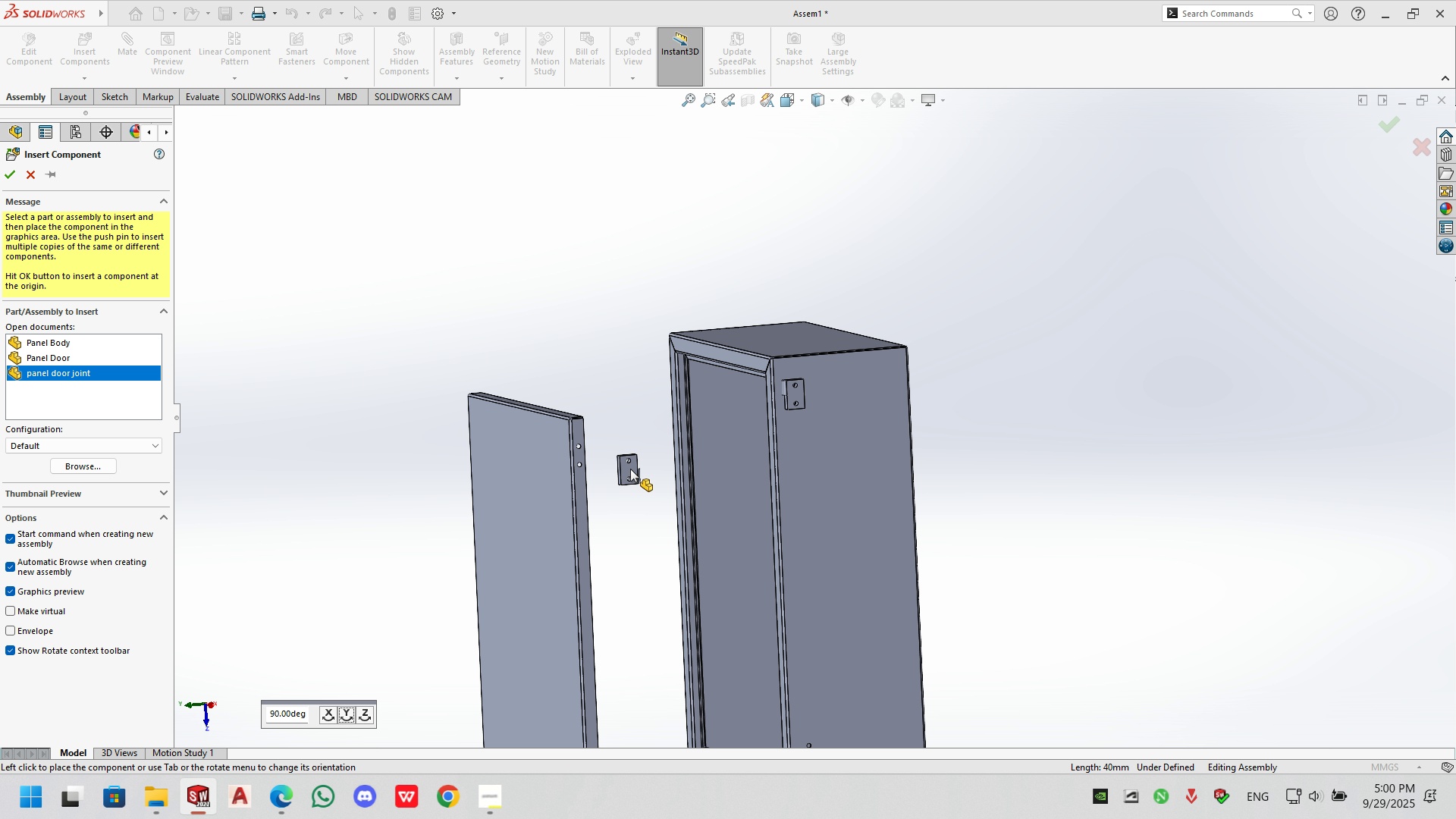 
scroll: coordinate [599, 463], scroll_direction: down, amount: 5.0
 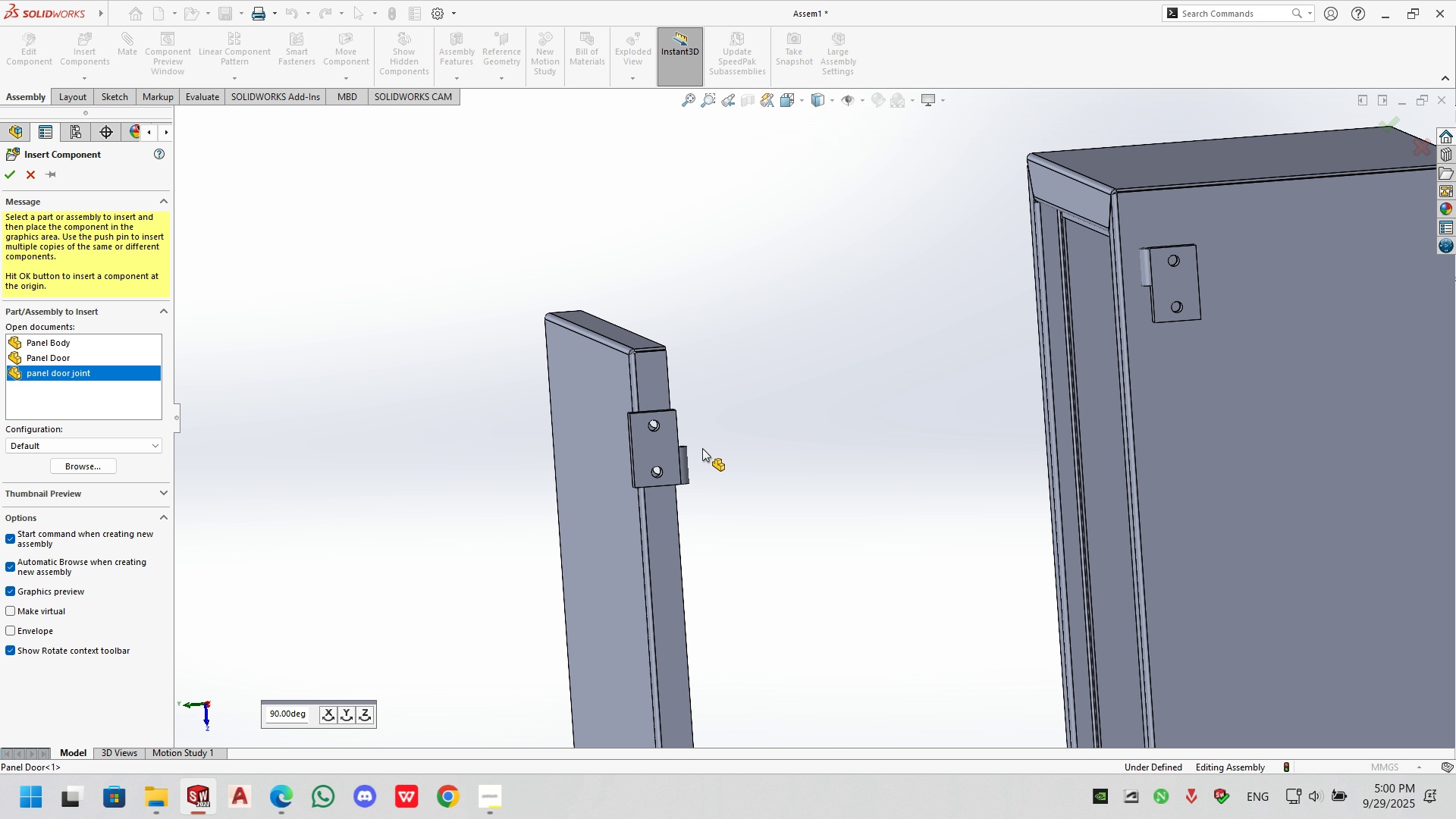 
left_click([124, 53])
 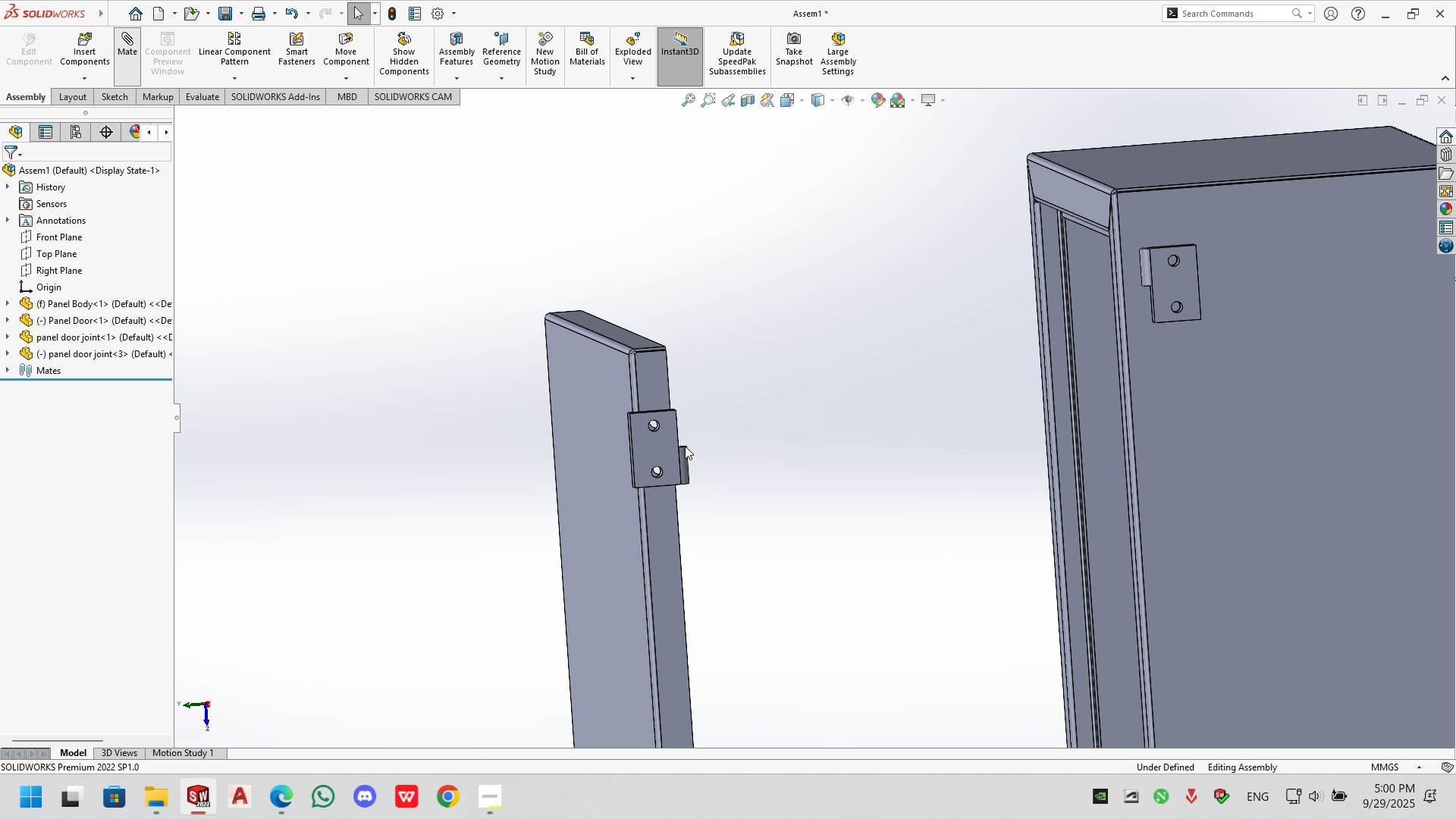 
scroll: coordinate [786, 501], scroll_direction: down, amount: 14.0
 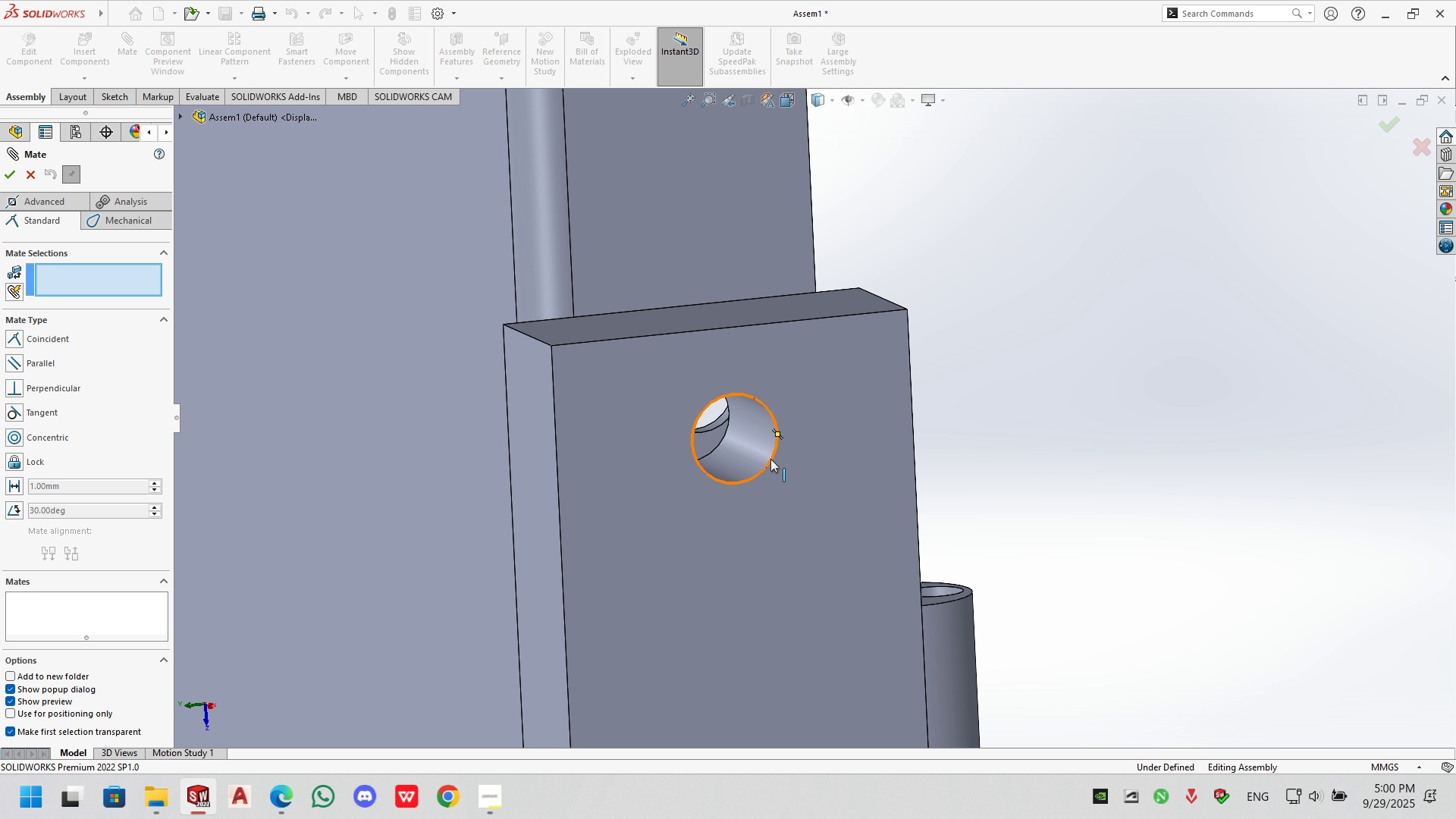 
left_click([752, 449])
 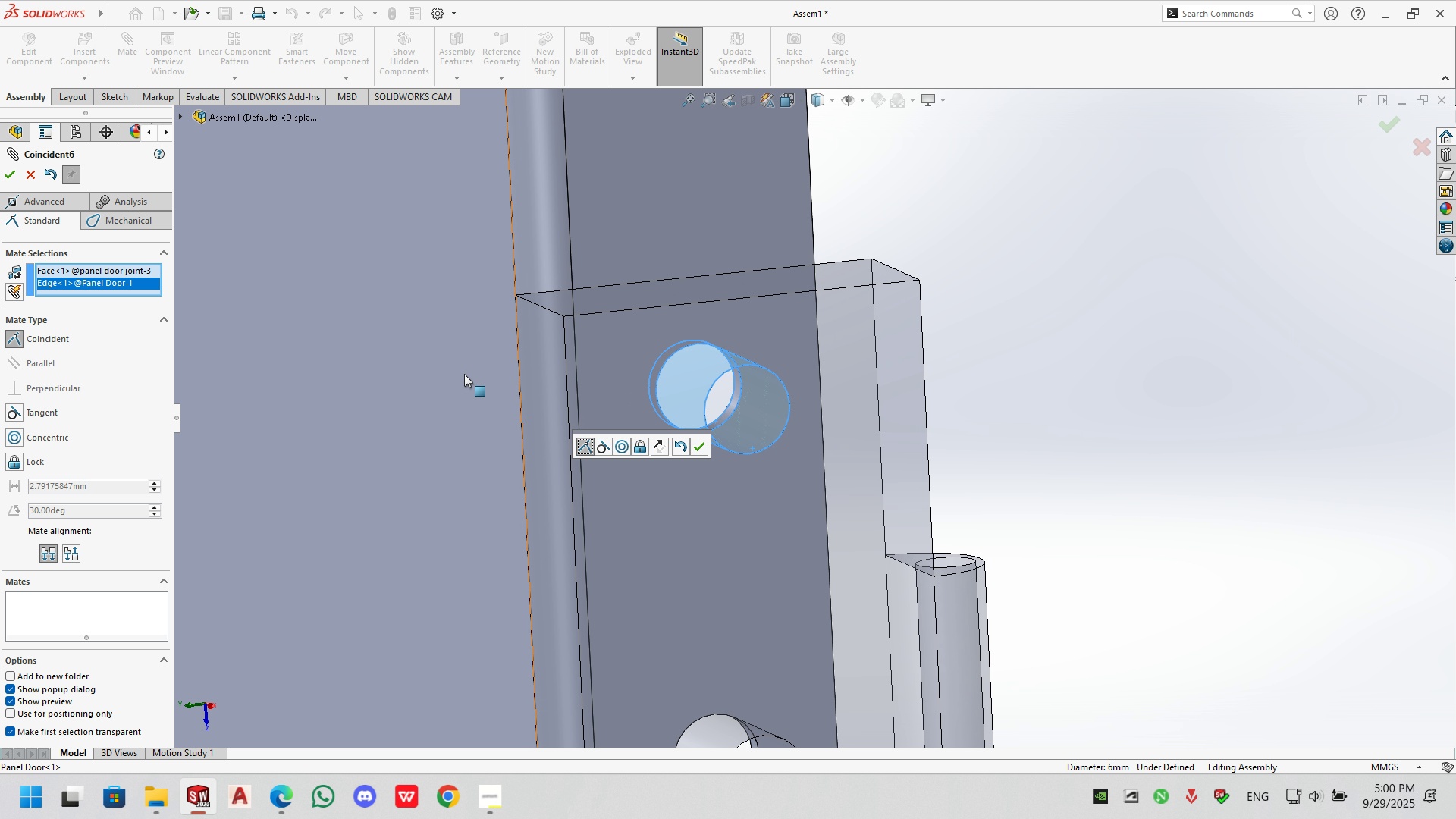 
left_click([6, 174])
 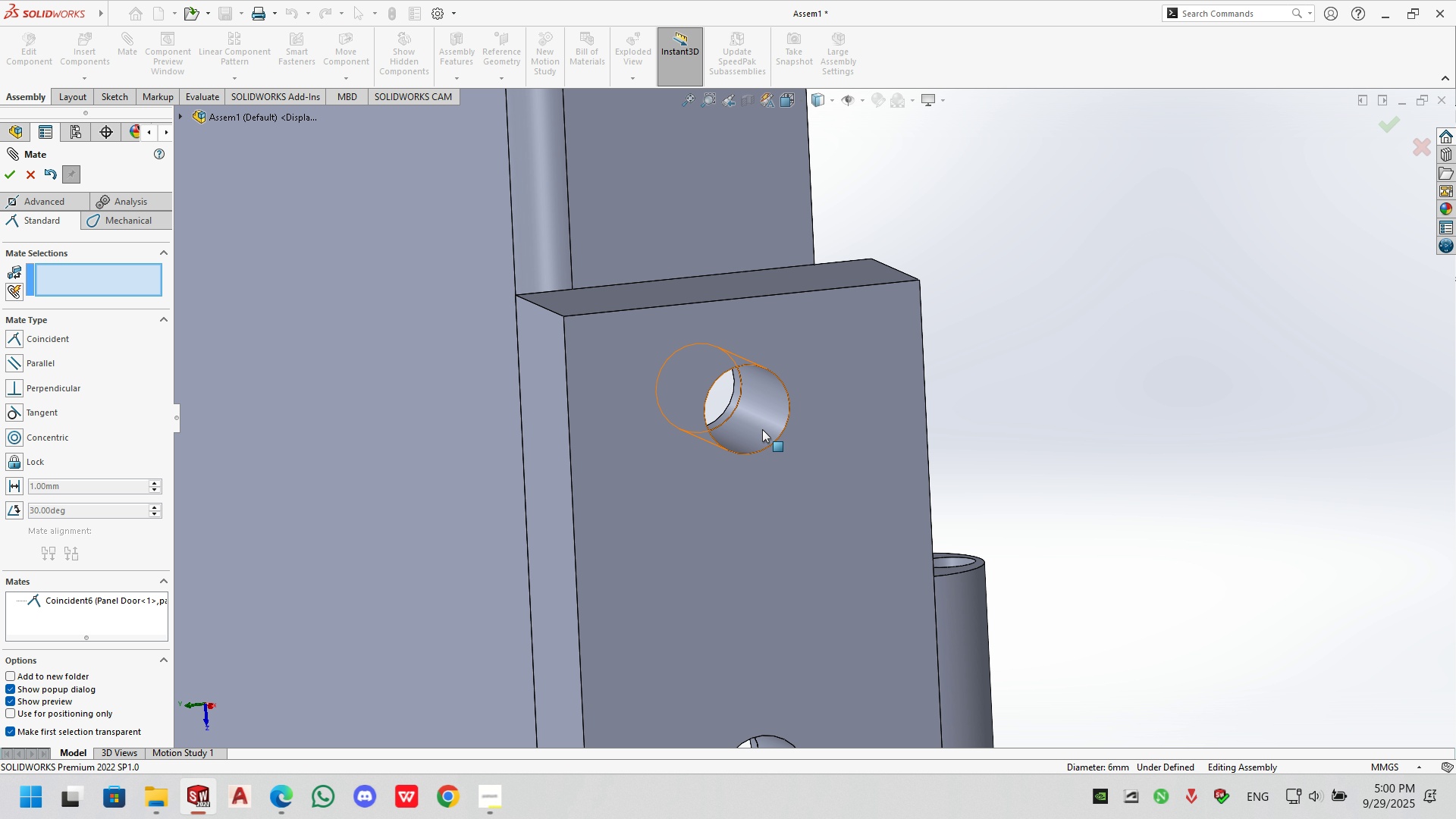 
scroll: coordinate [780, 603], scroll_direction: up, amount: 1.0
 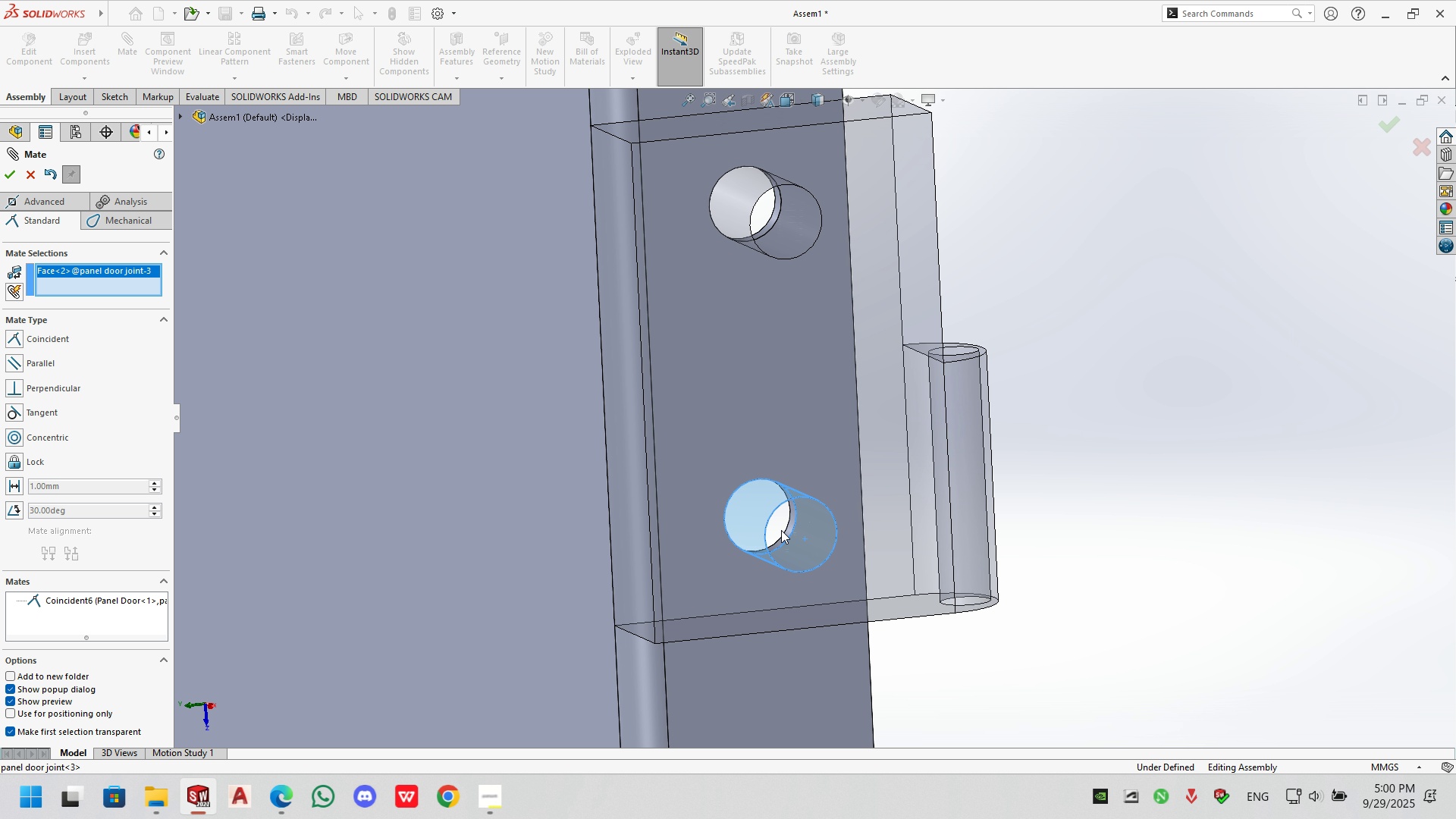 
scroll: coordinate [789, 545], scroll_direction: down, amount: 5.0
 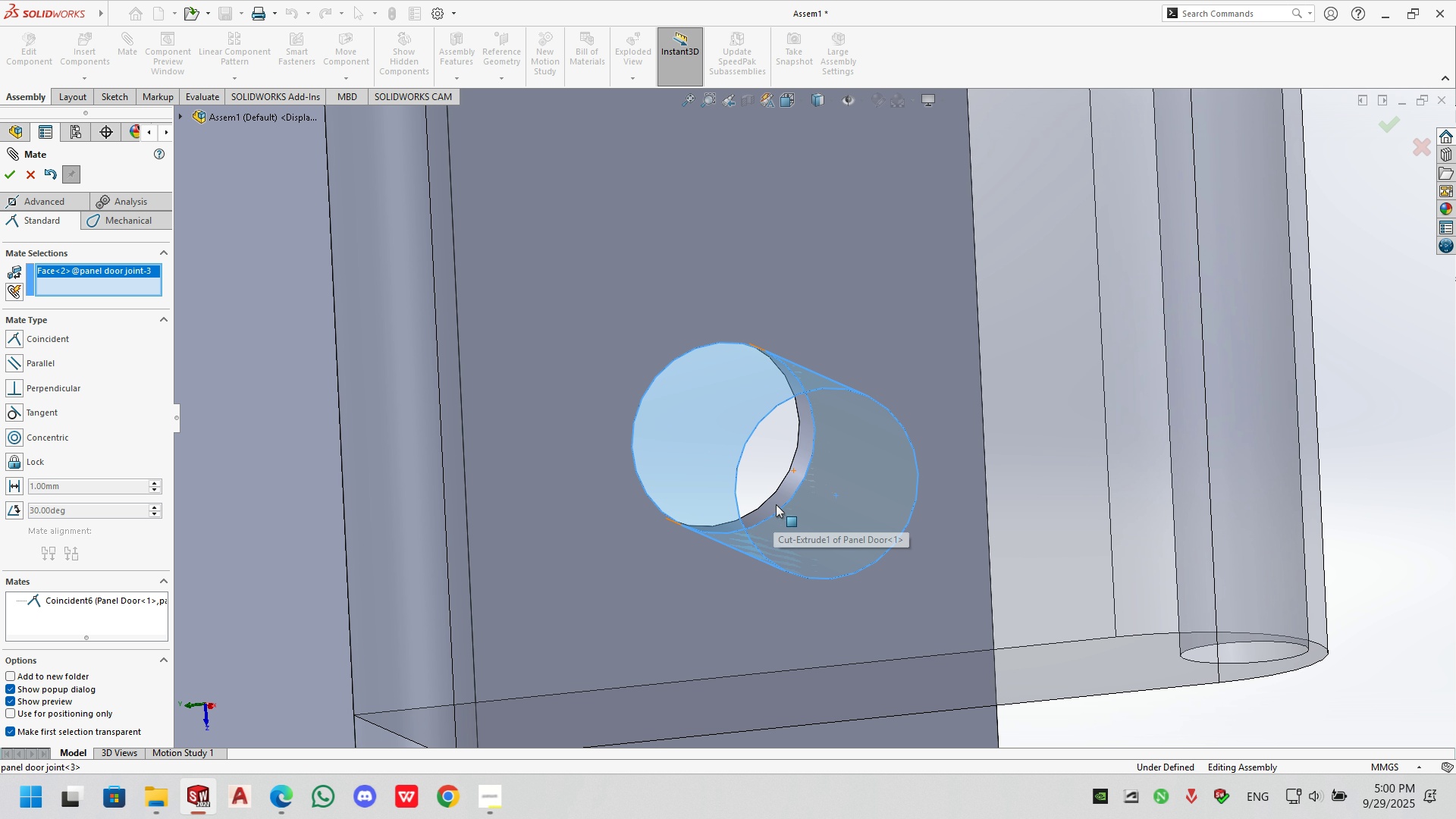 
left_click([776, 504])
 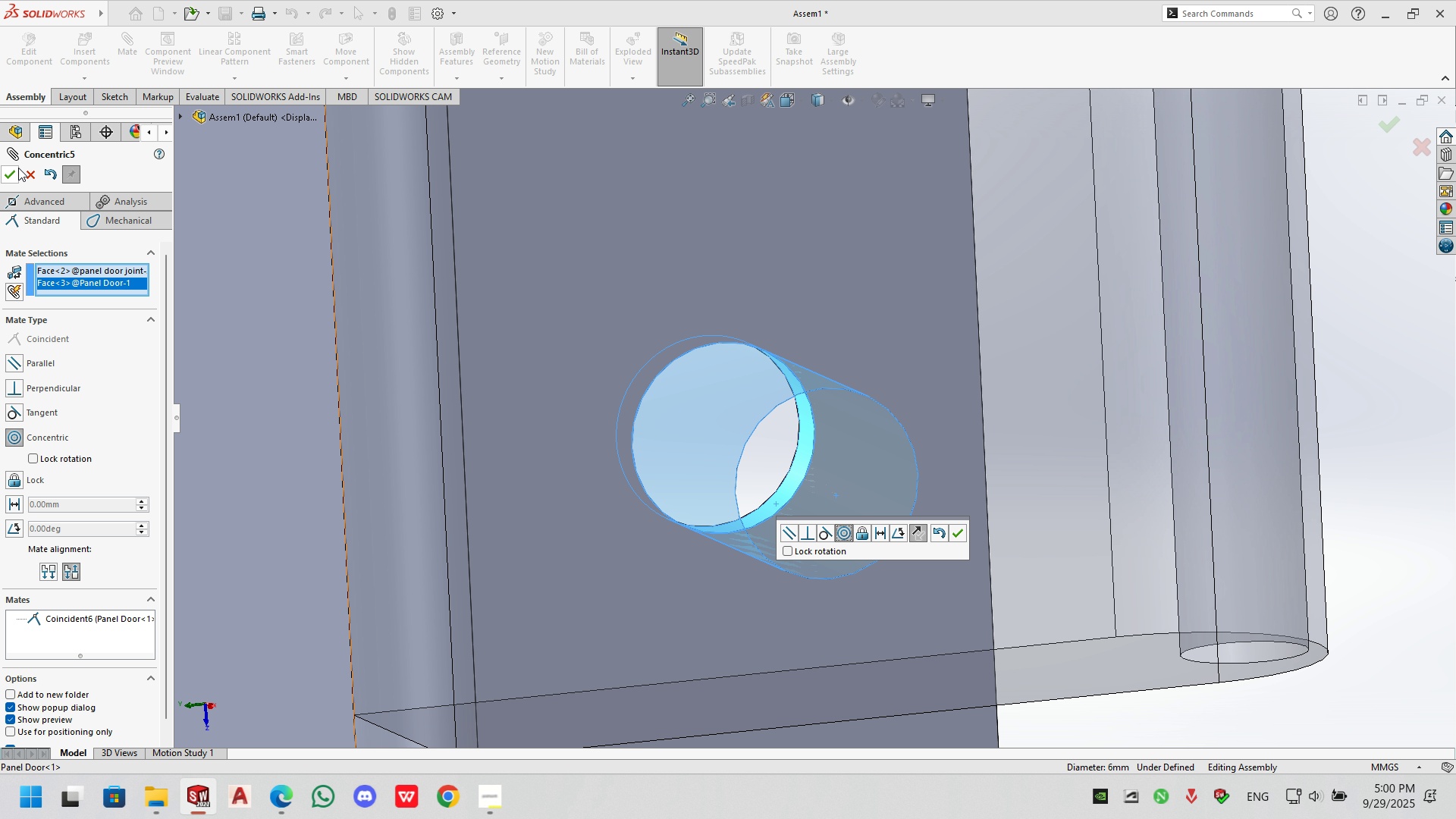 
left_click([18, 172])
 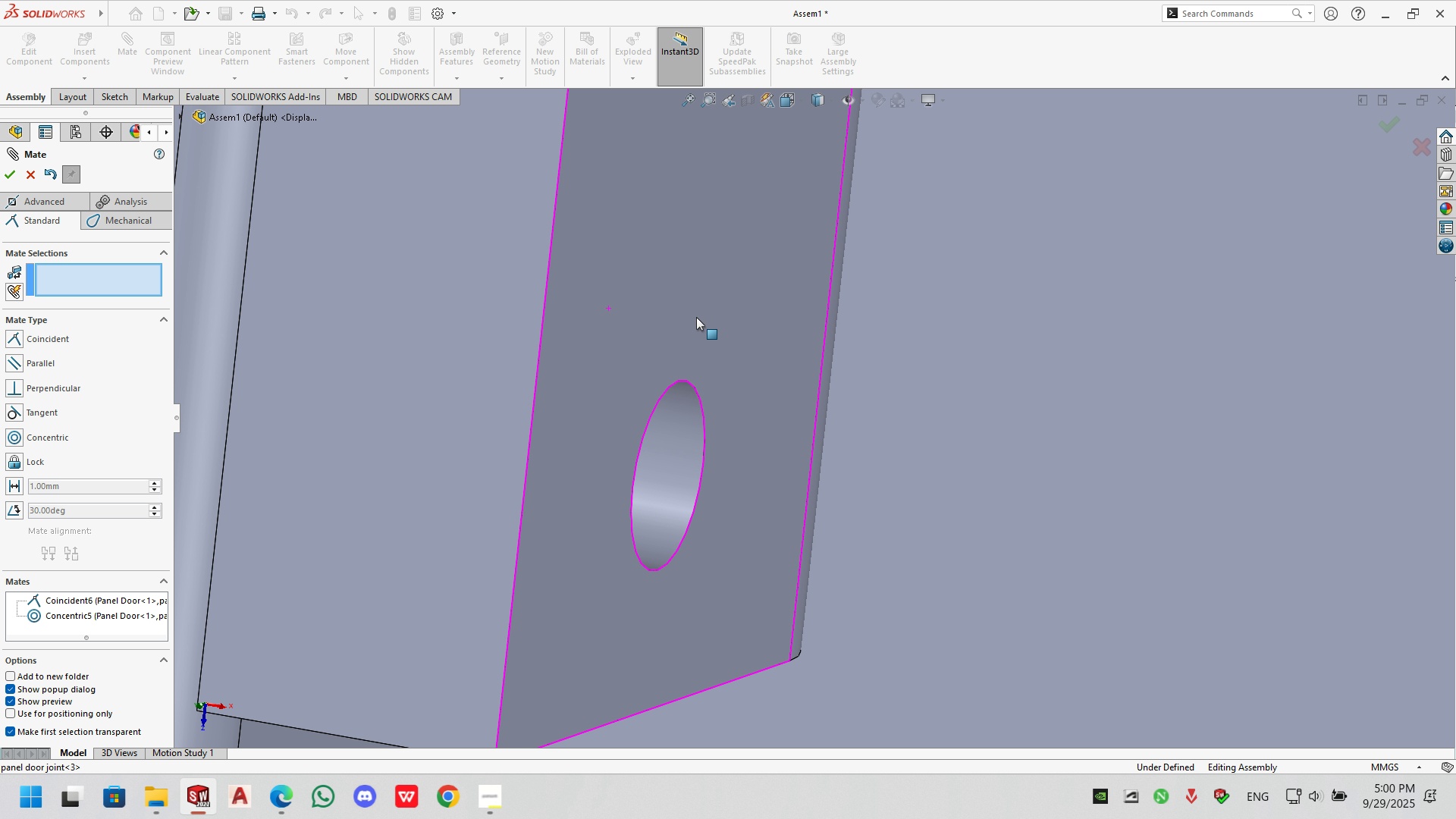 
scroll: coordinate [394, 302], scroll_direction: up, amount: 6.0
 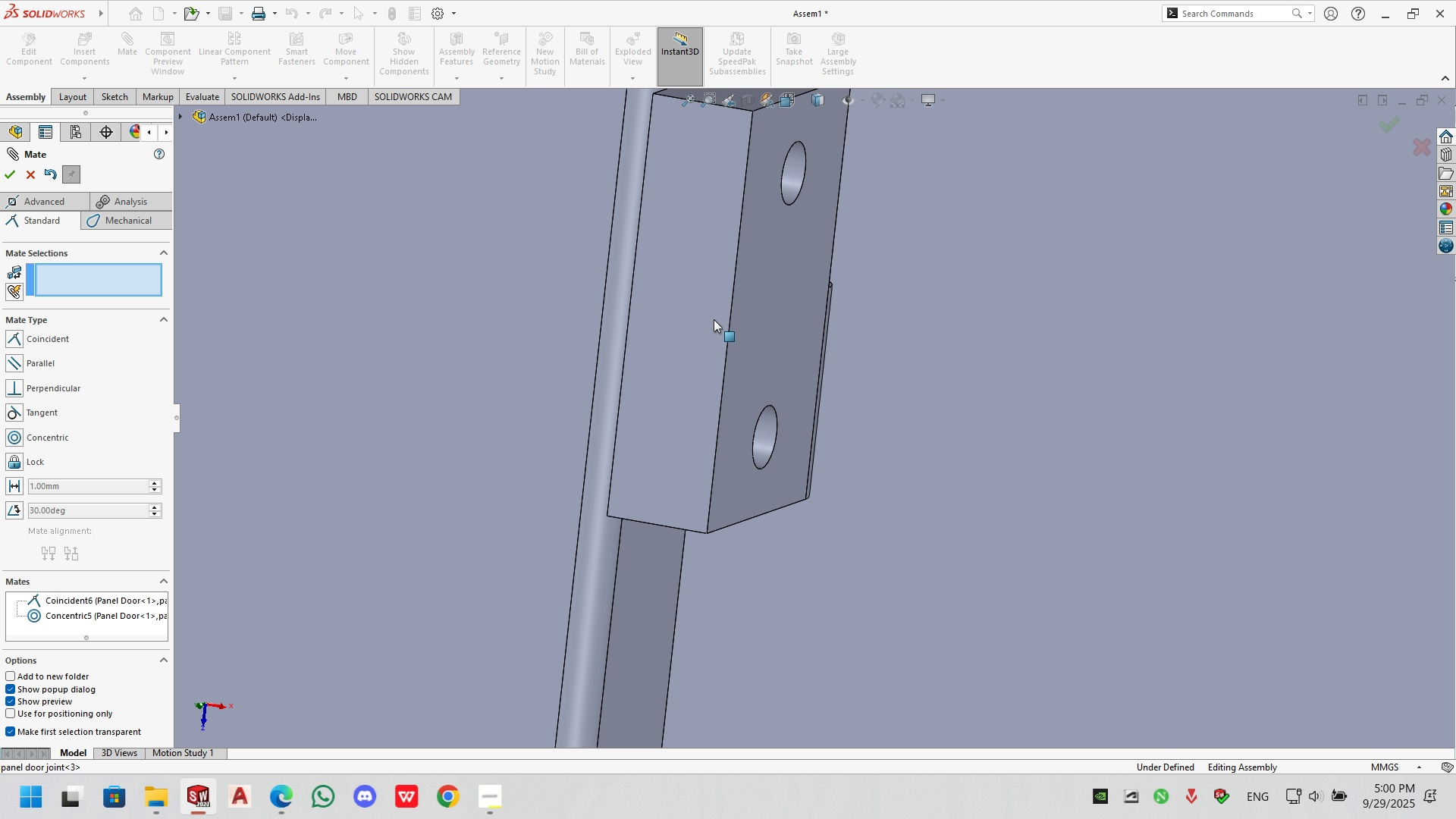 
left_click_drag(start_coordinate=[714, 318], to_coordinate=[915, 371])
 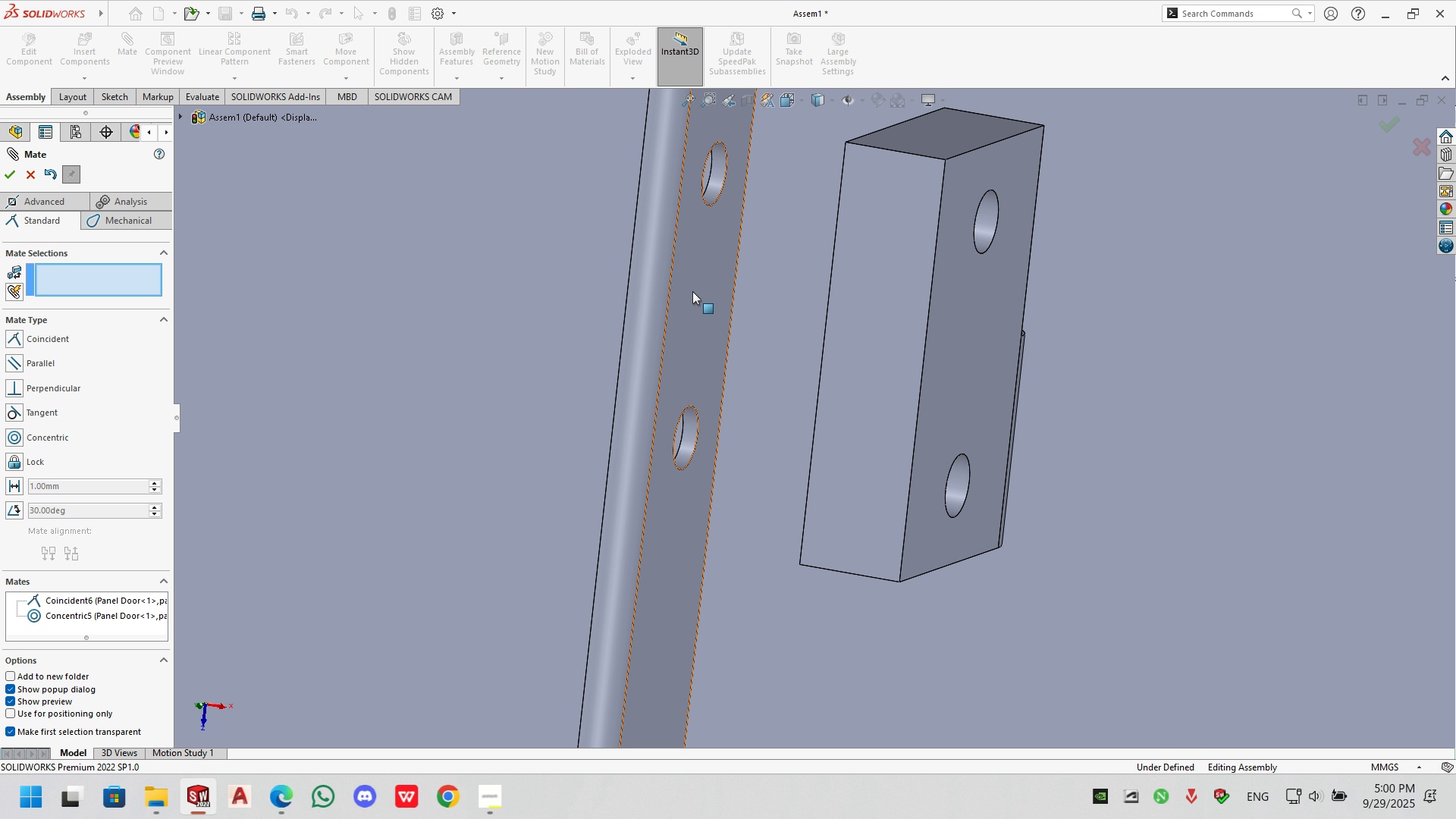 
left_click([695, 291])
 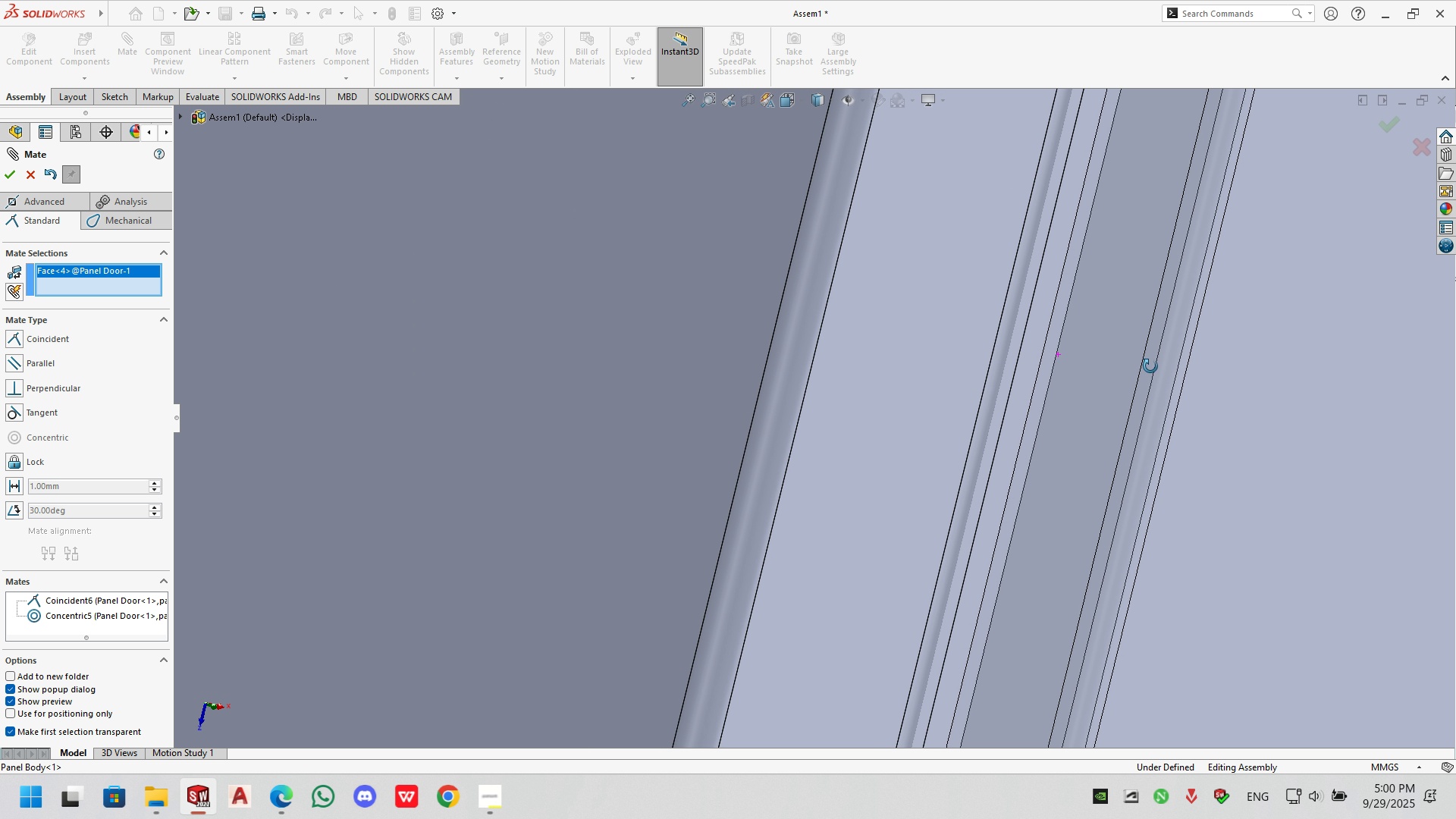 
scroll: coordinate [1171, 404], scroll_direction: up, amount: 14.0
 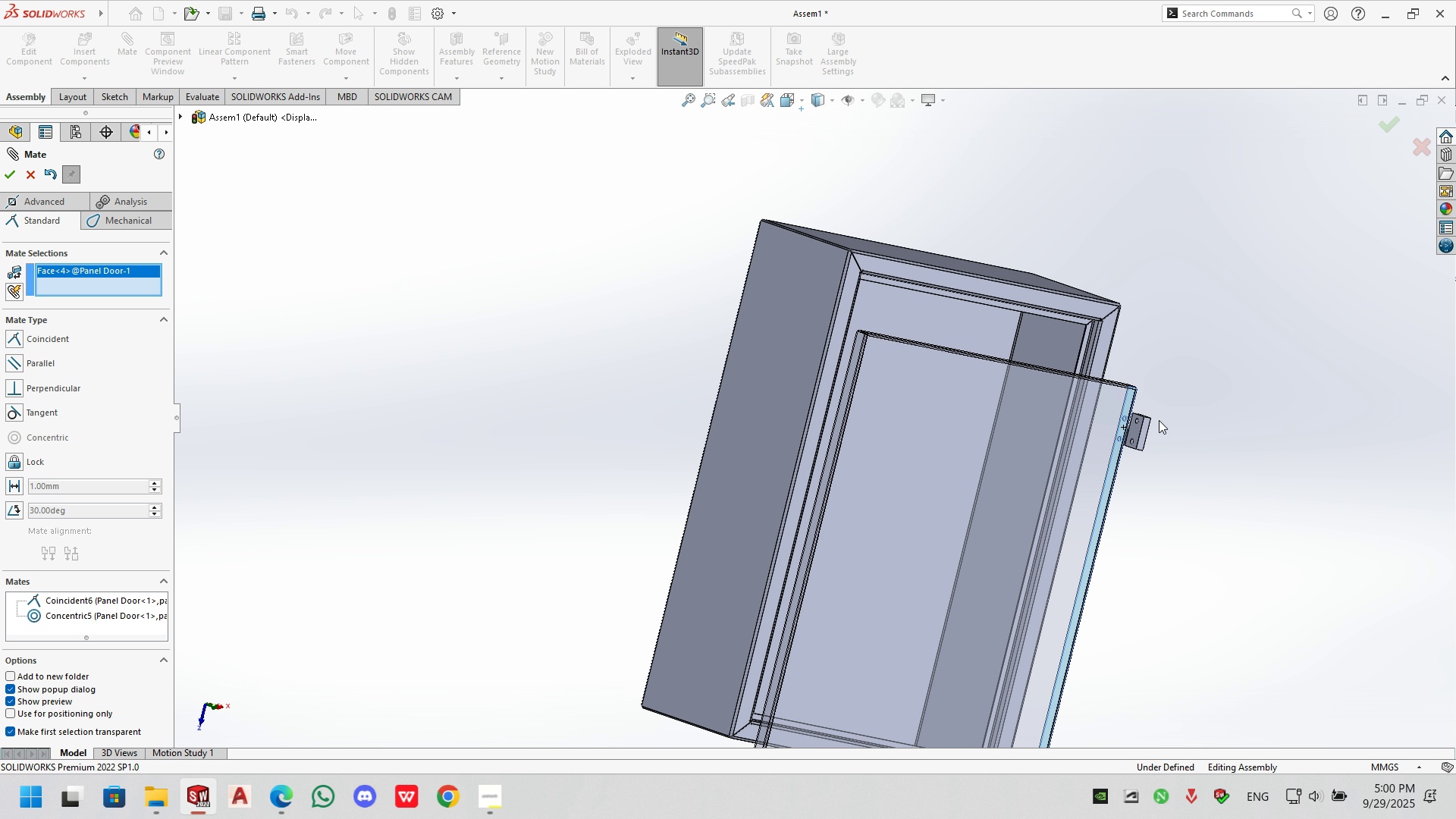 
scroll: coordinate [1080, 444], scroll_direction: down, amount: 6.0
 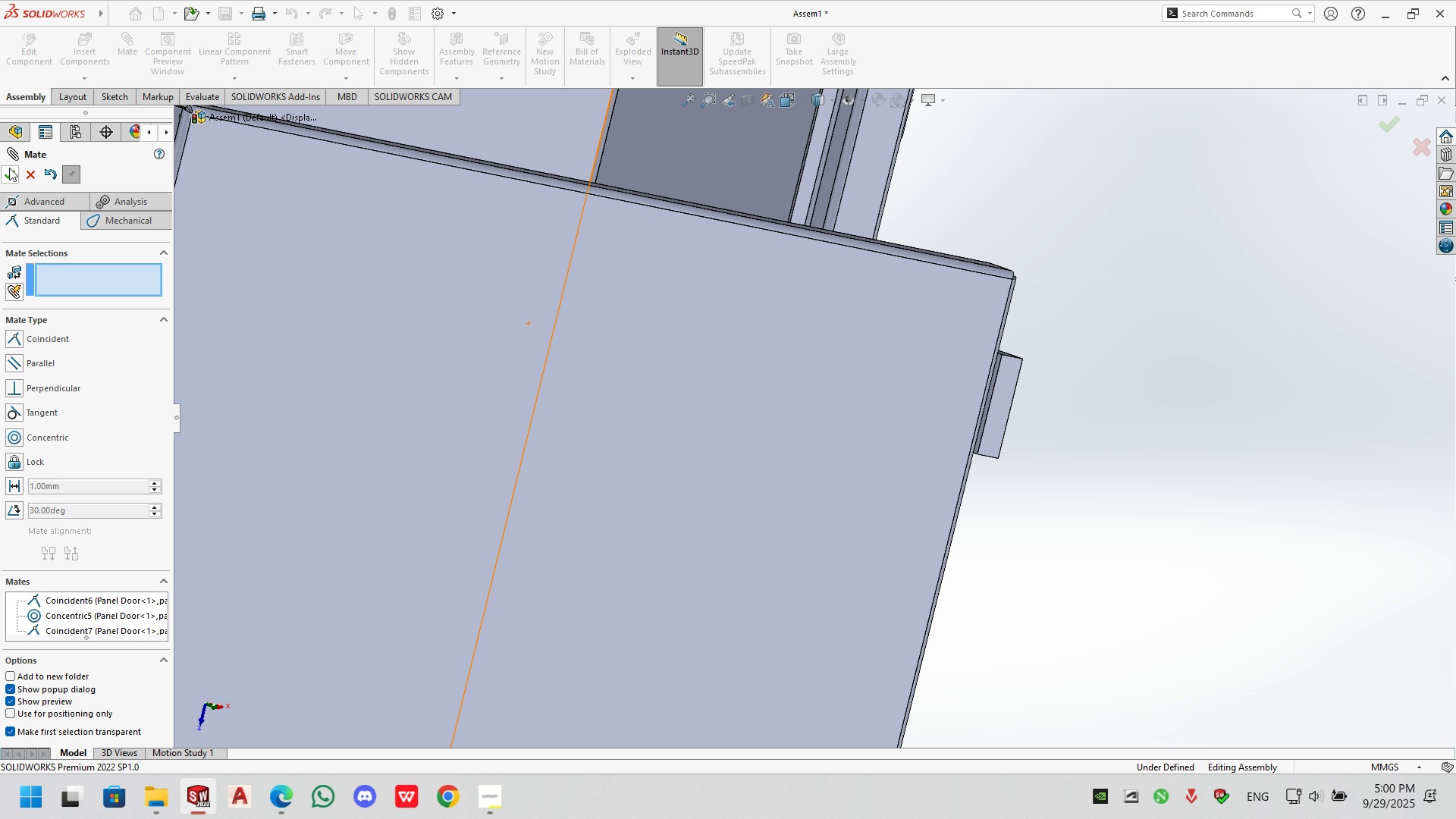 
scroll: coordinate [821, 408], scroll_direction: up, amount: 6.0
 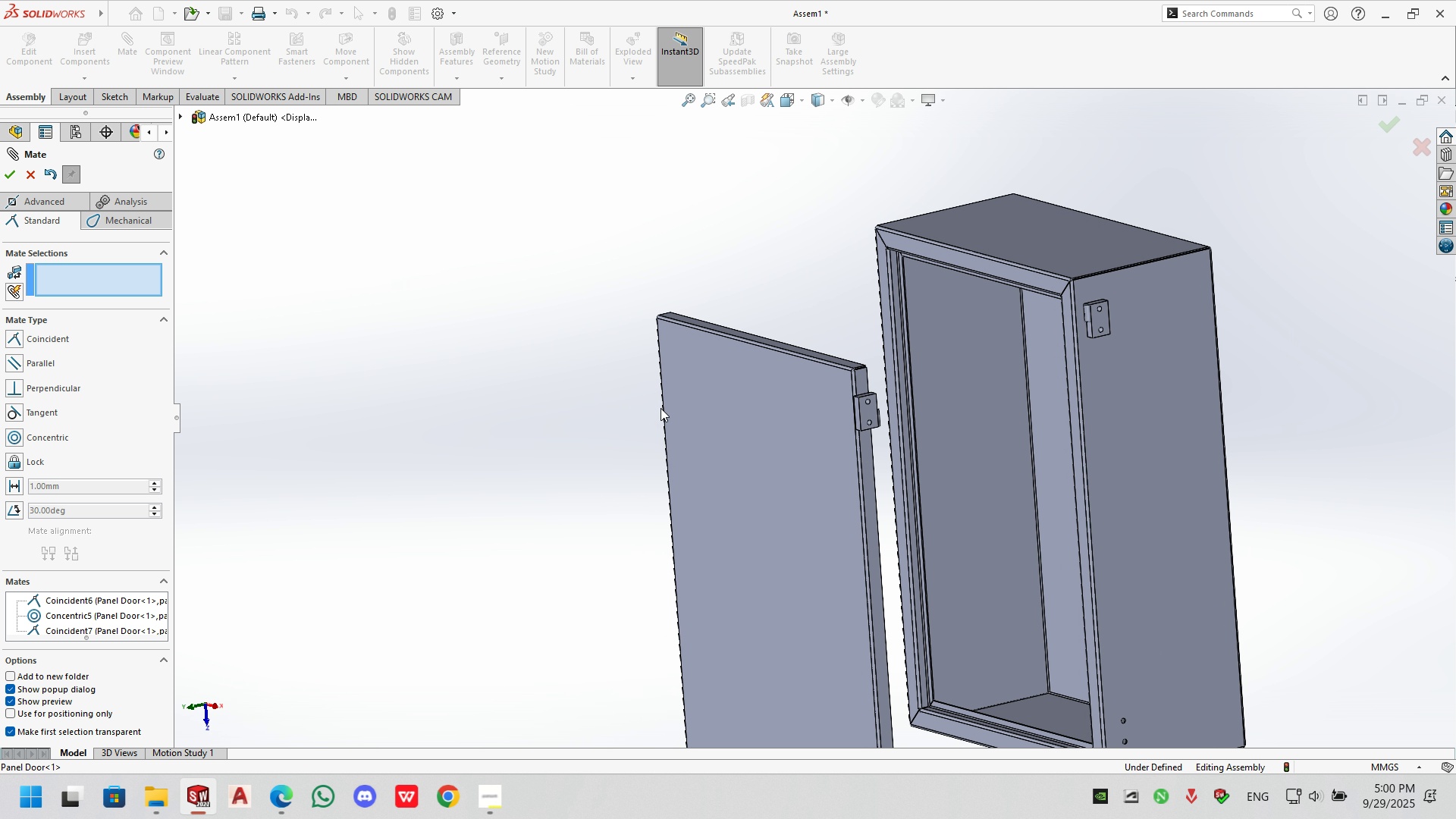 
scroll: coordinate [877, 400], scroll_direction: down, amount: 7.0
 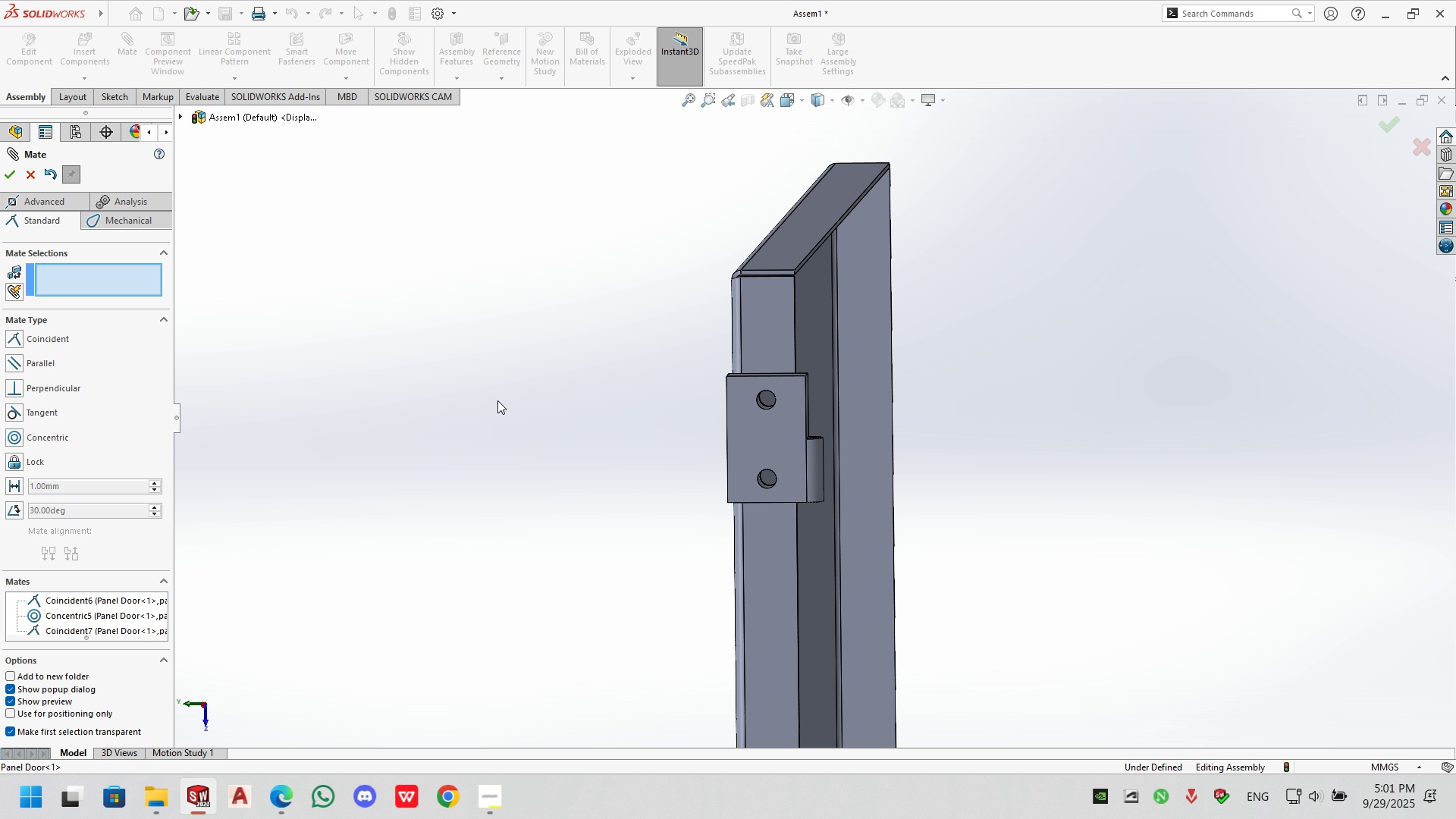 
left_click([4, 174])
 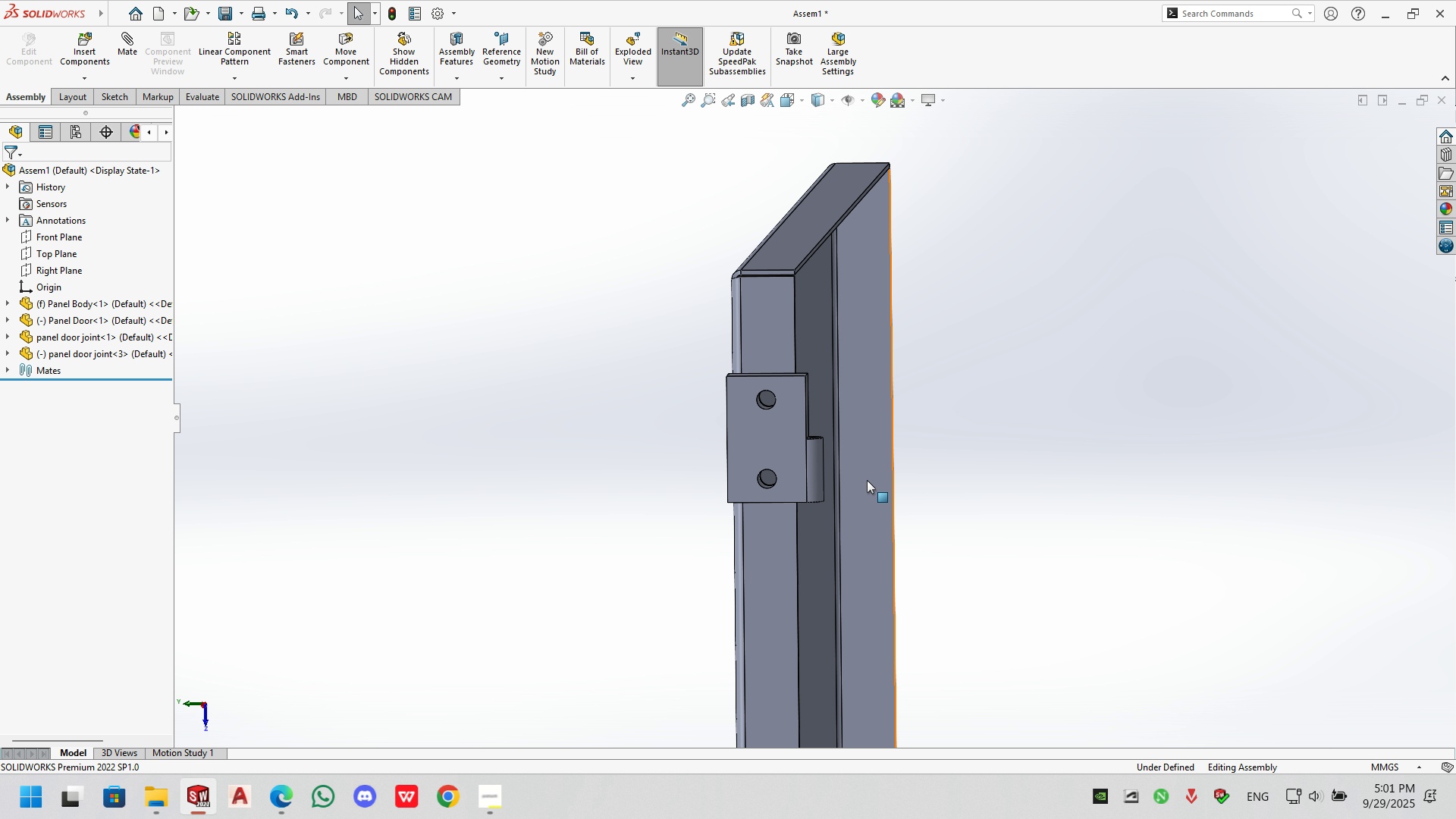 
scroll: coordinate [810, 426], scroll_direction: down, amount: 8.0
 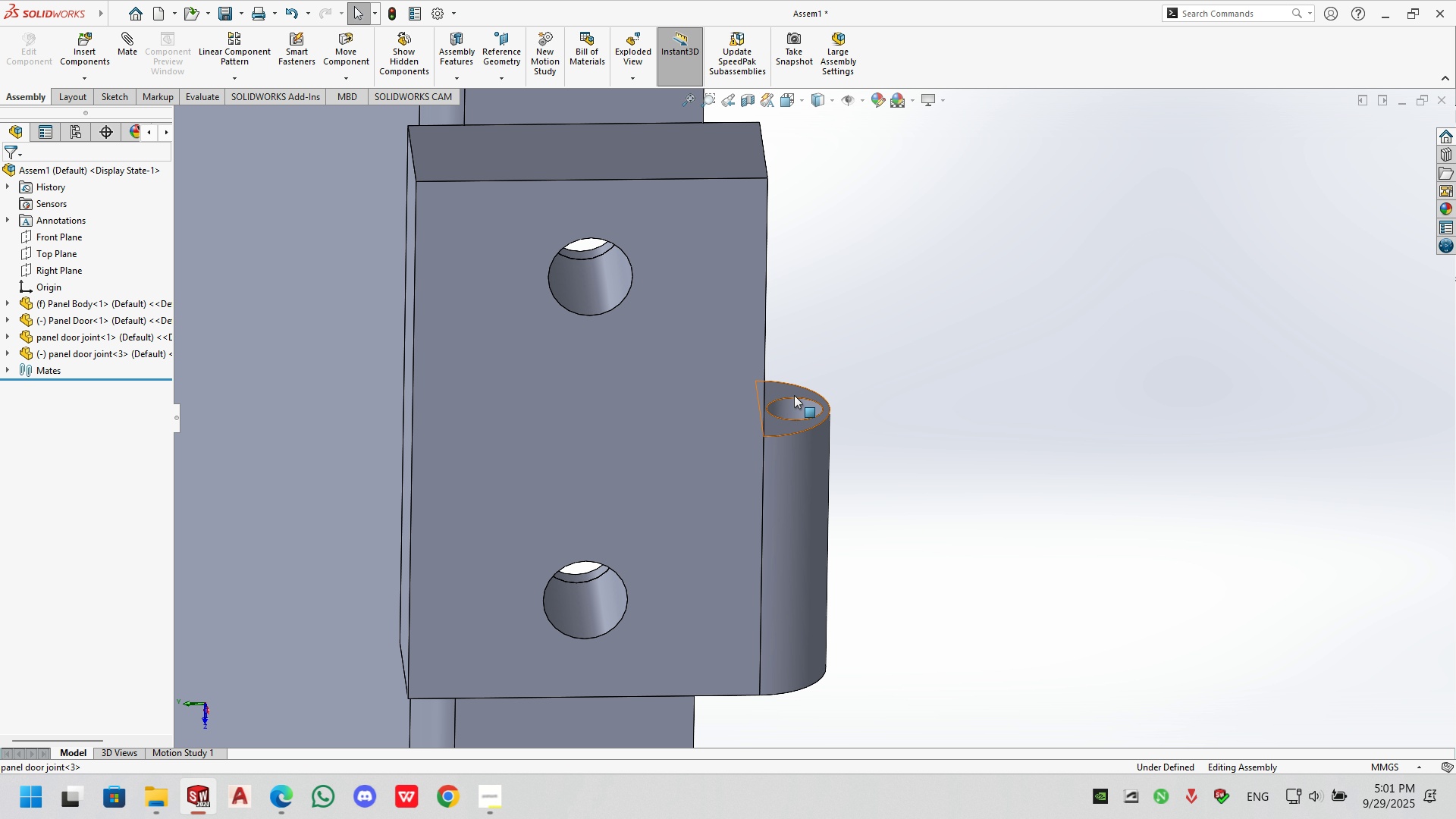 
left_click([794, 402])
 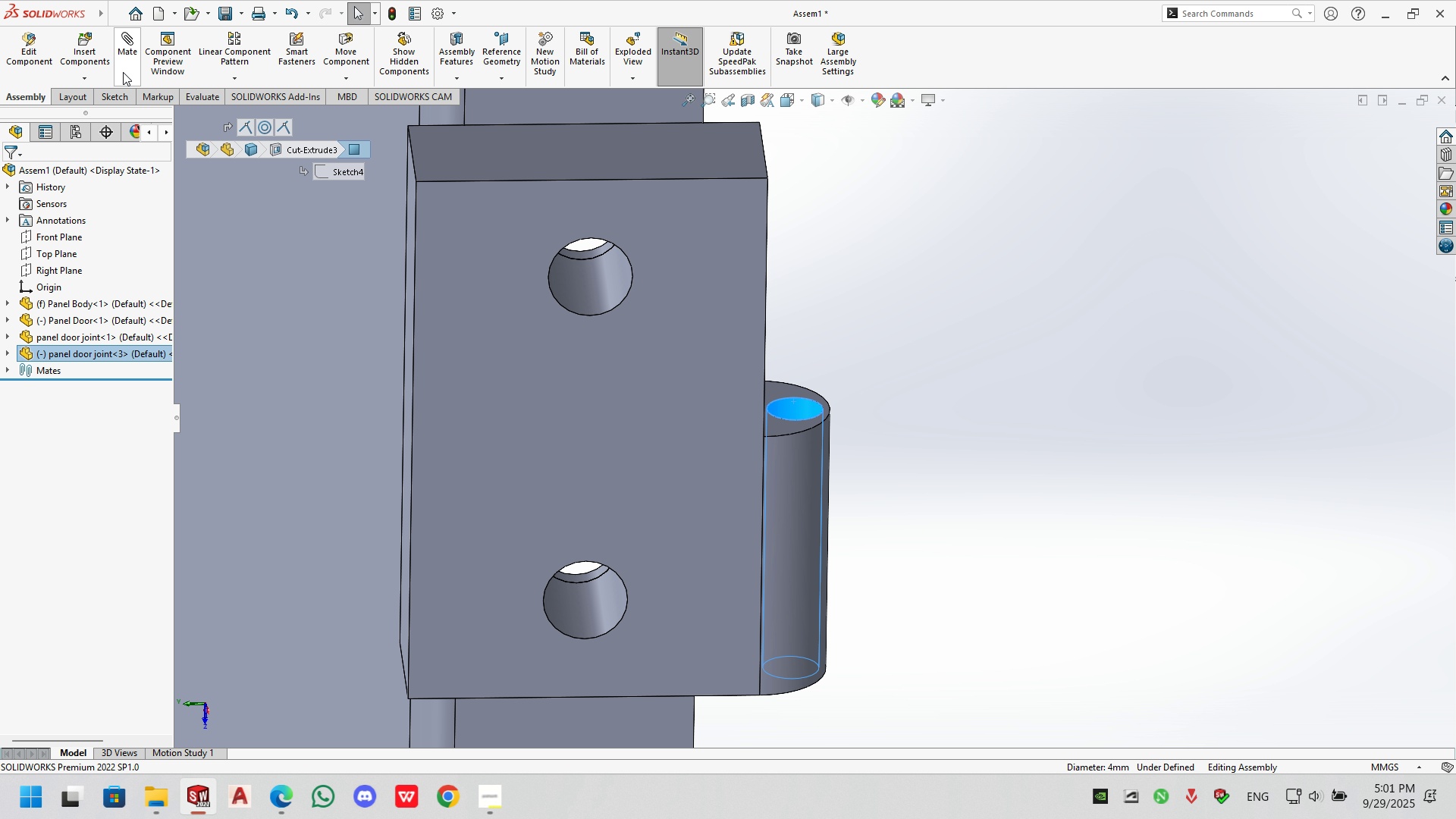 
left_click([125, 62])
 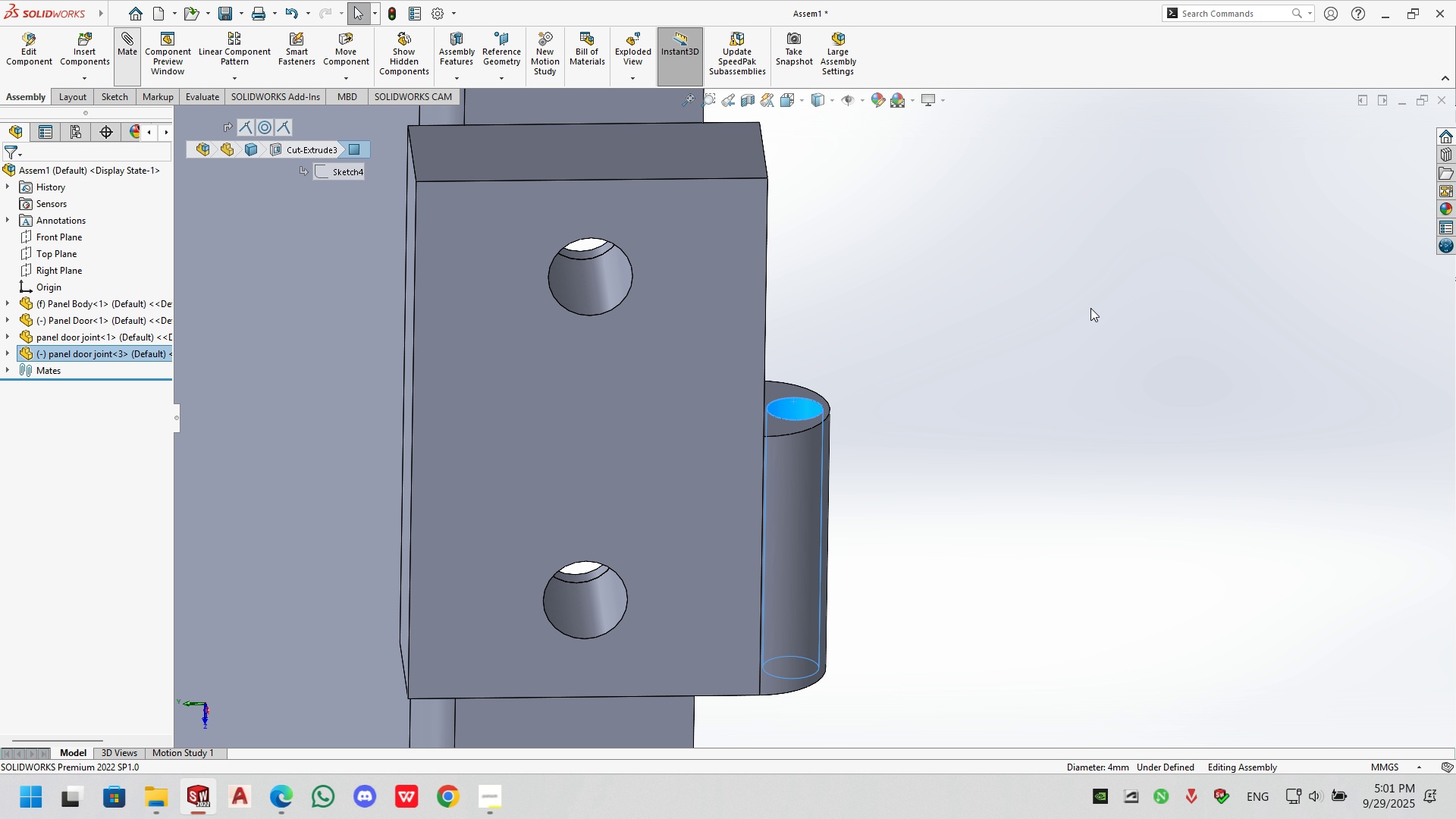 
scroll: coordinate [1007, 410], scroll_direction: up, amount: 7.0
 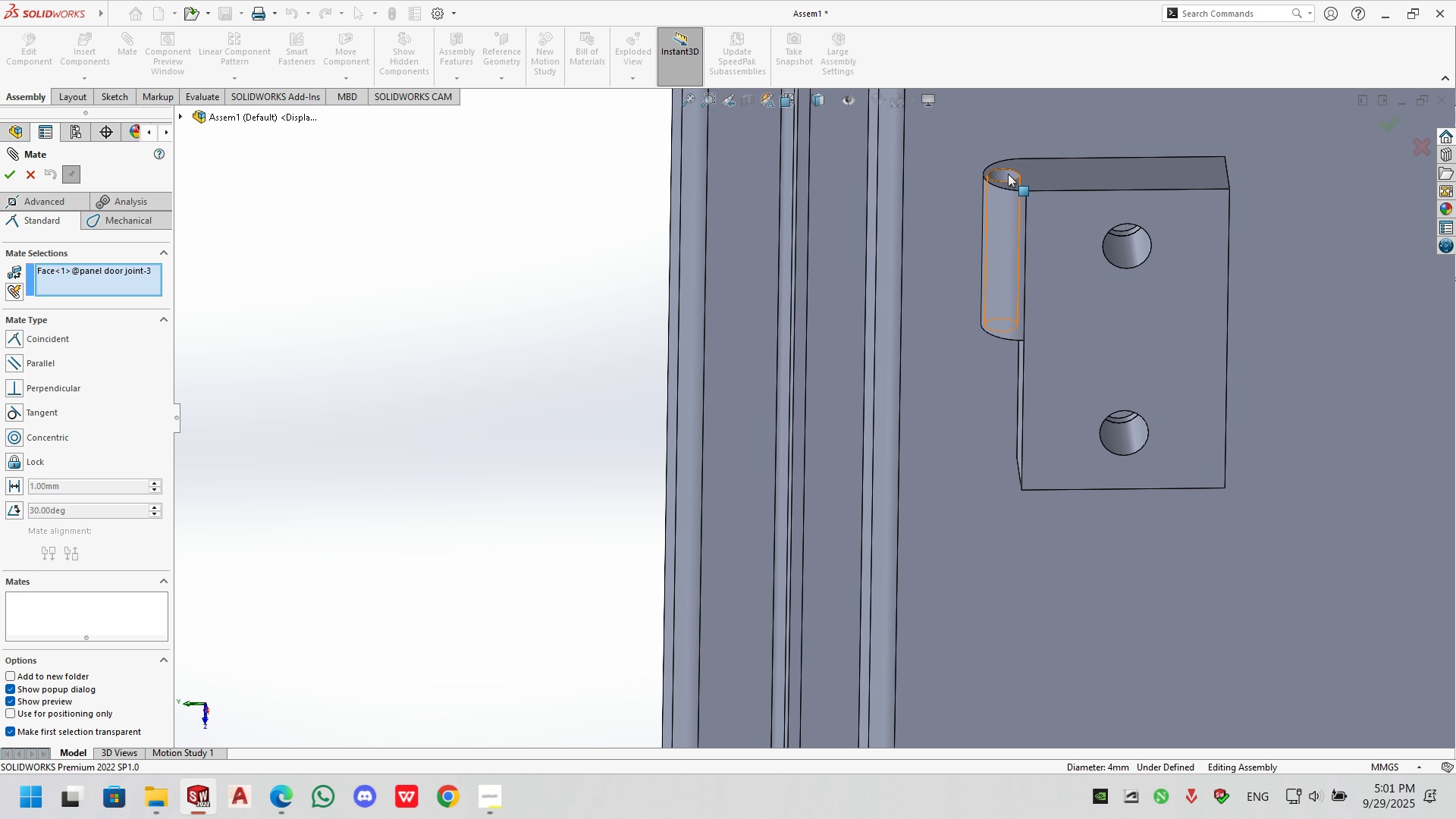 
left_click([1009, 177])
 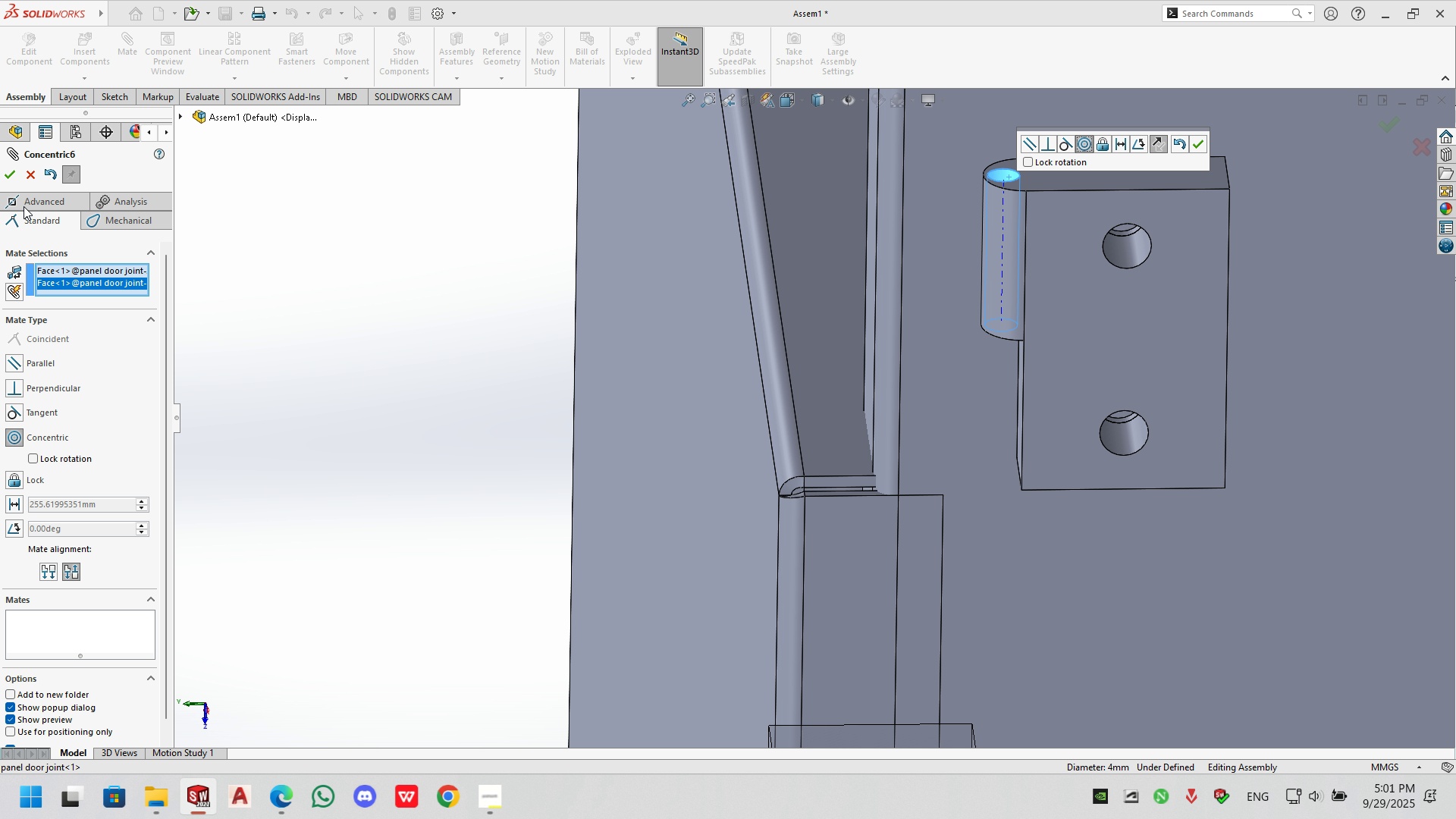 
left_click([14, 177])
 